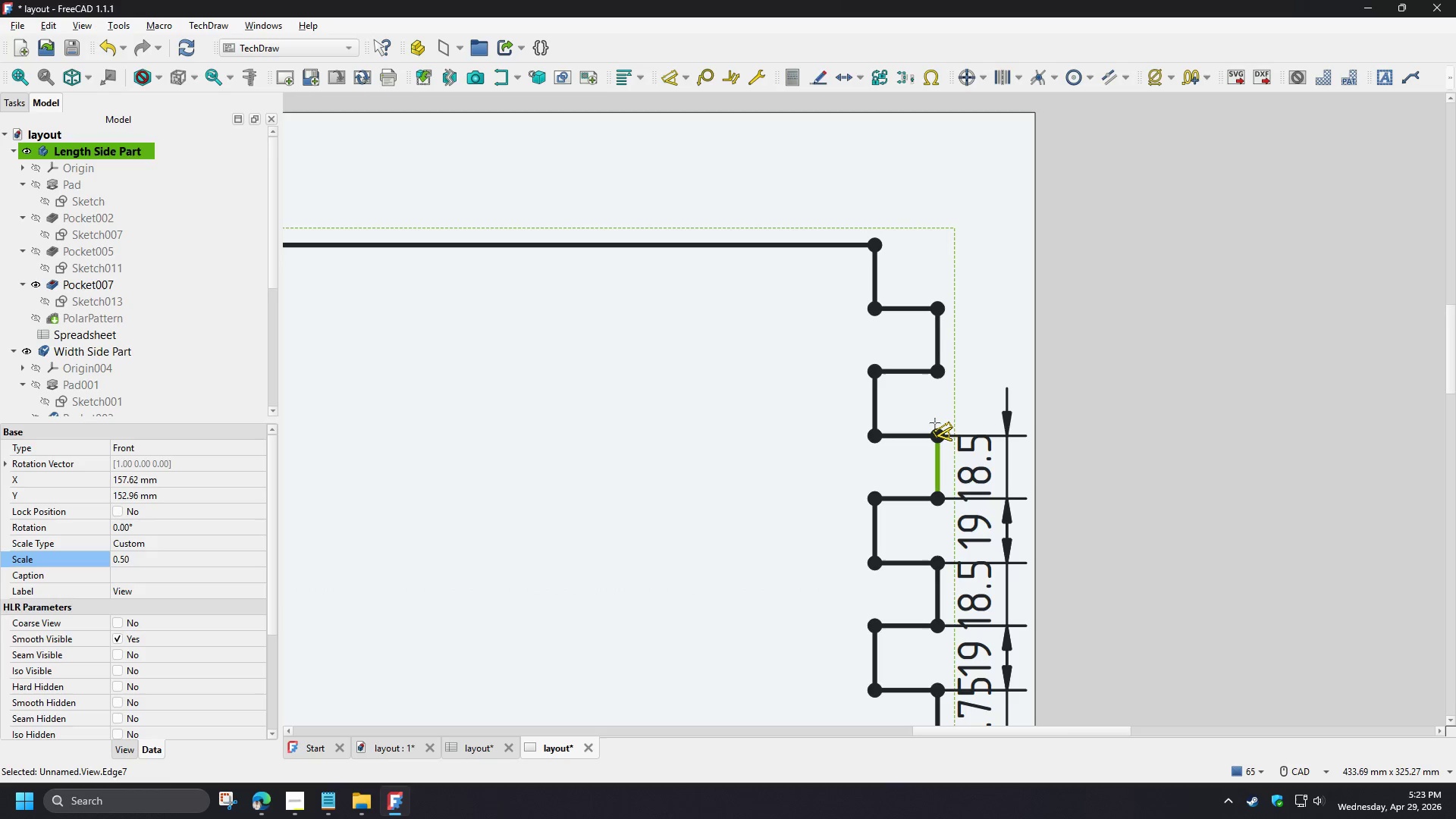 
left_click([935, 423])
 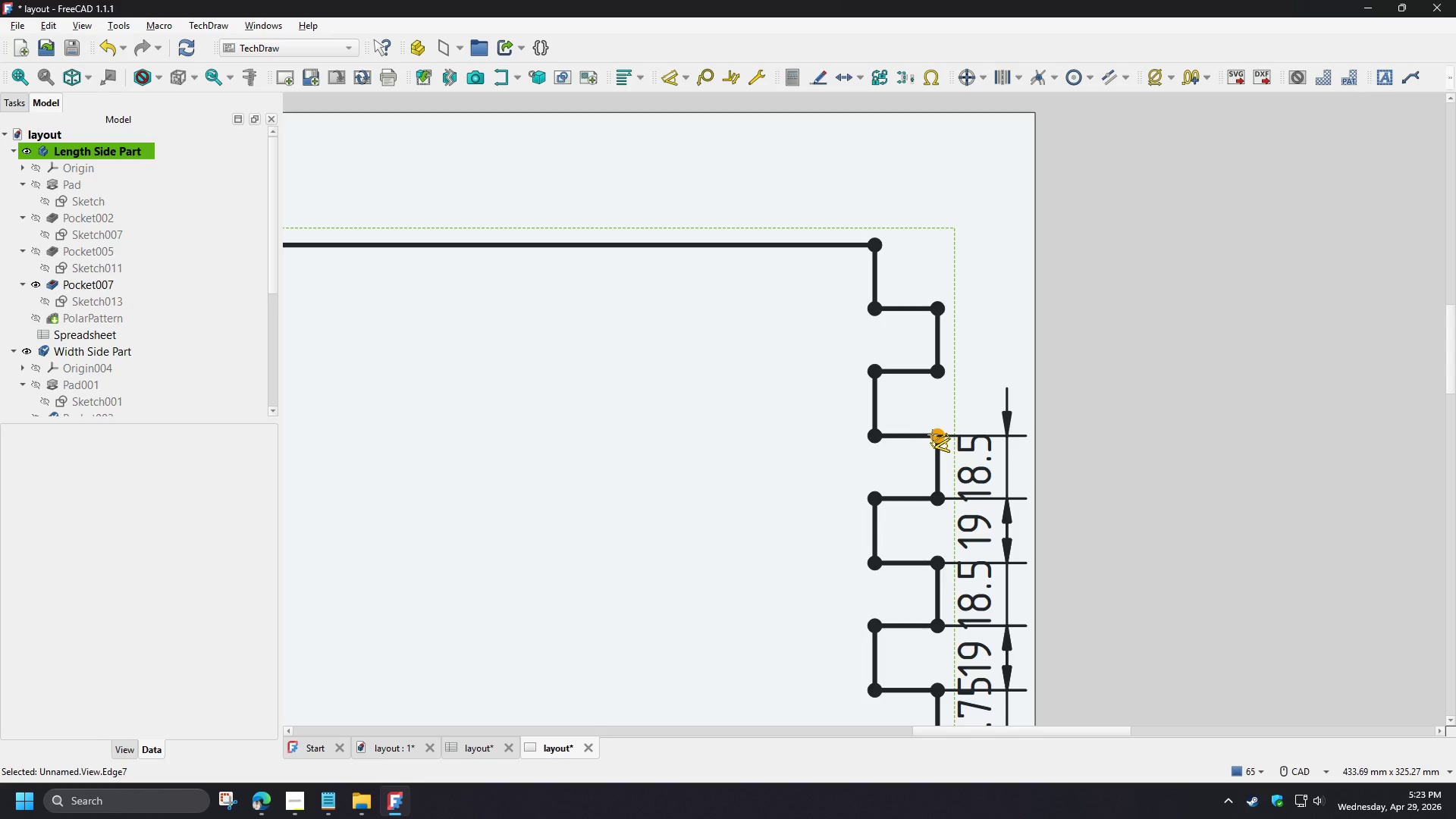 
left_click([934, 434])
 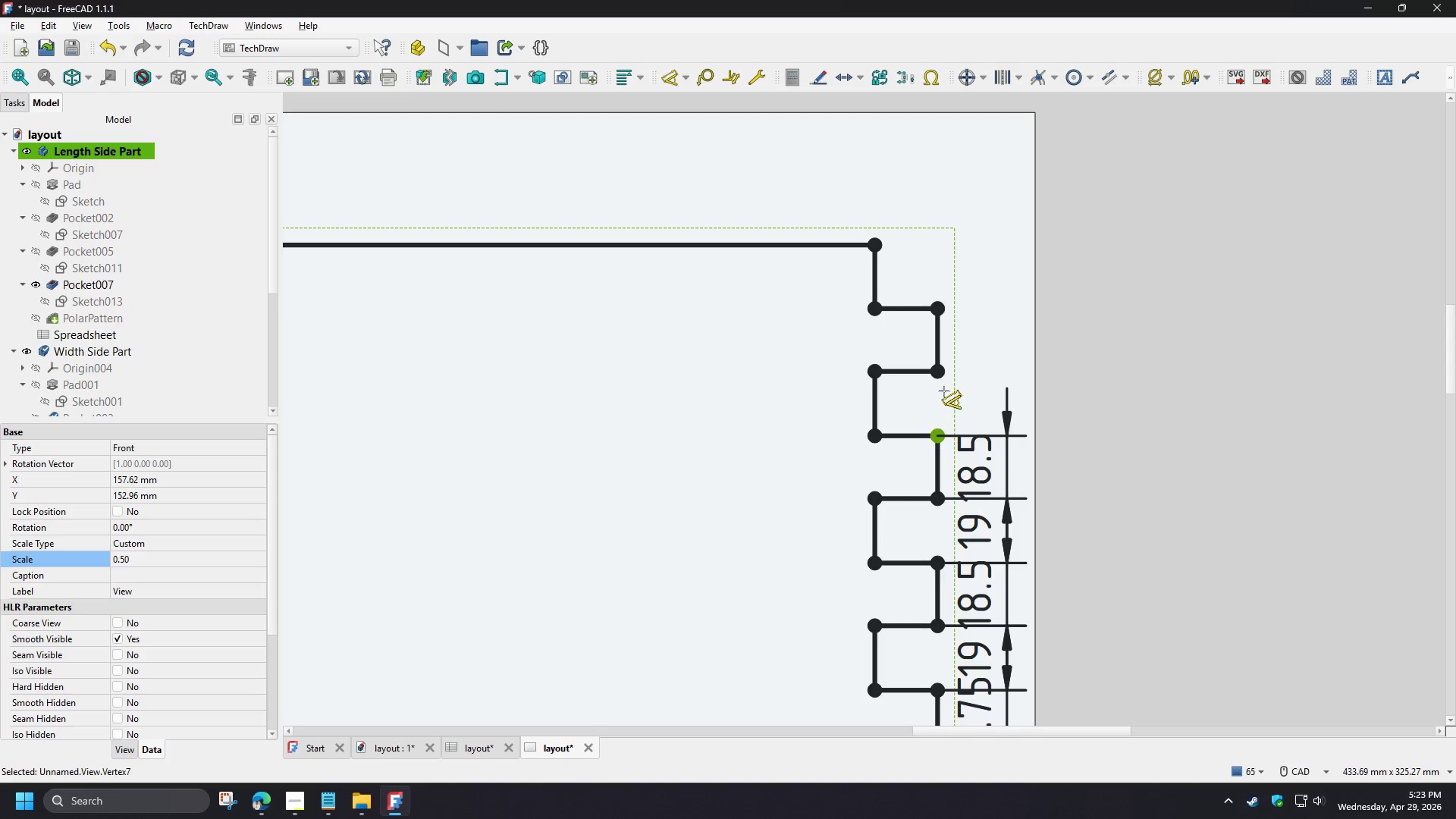 
hold_key(key=ControlLeft, duration=0.78)
left_click([940, 374])
 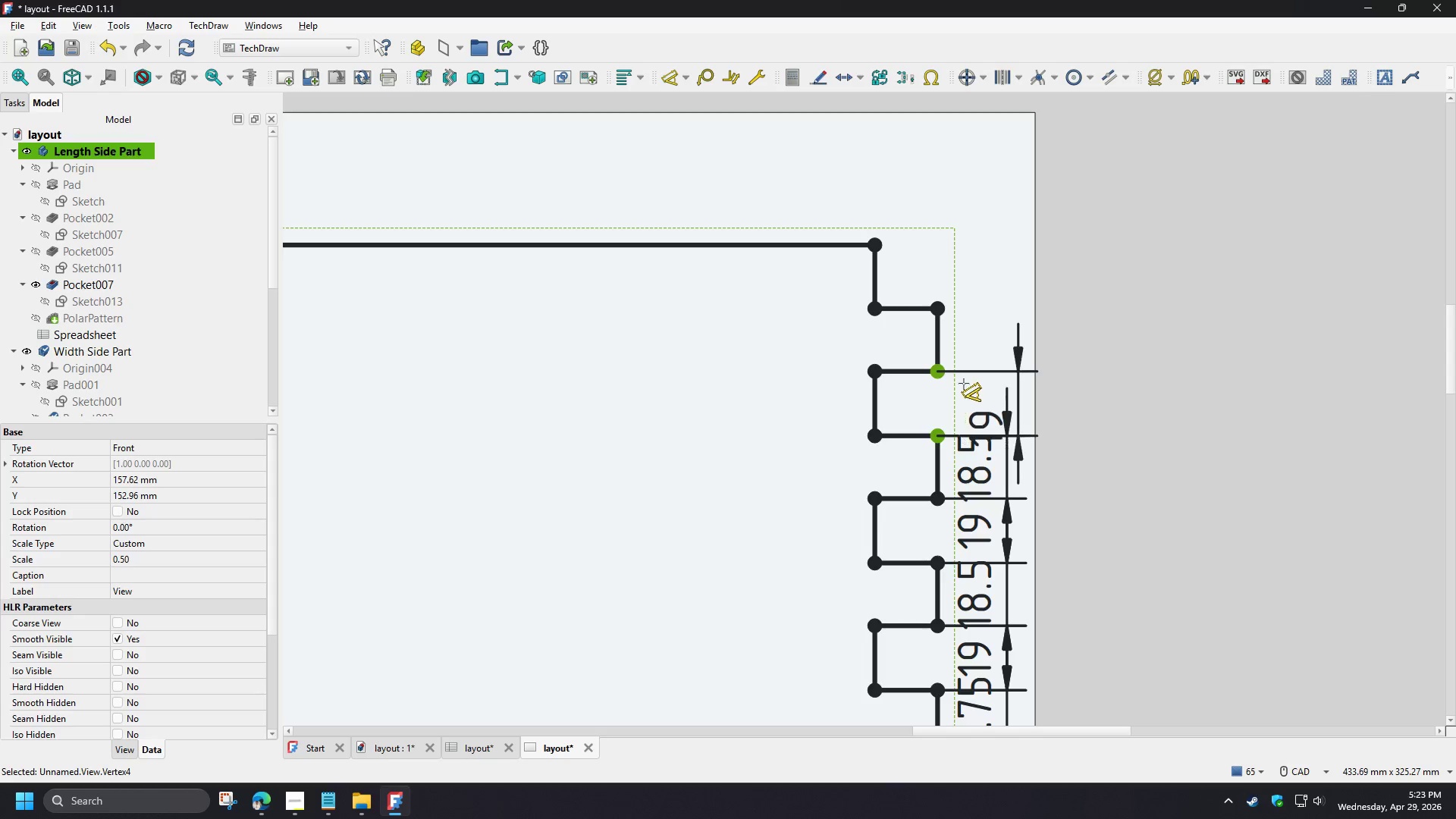 
hold_key(key=ControlLeft, duration=5.81)
left_click([953, 365])
 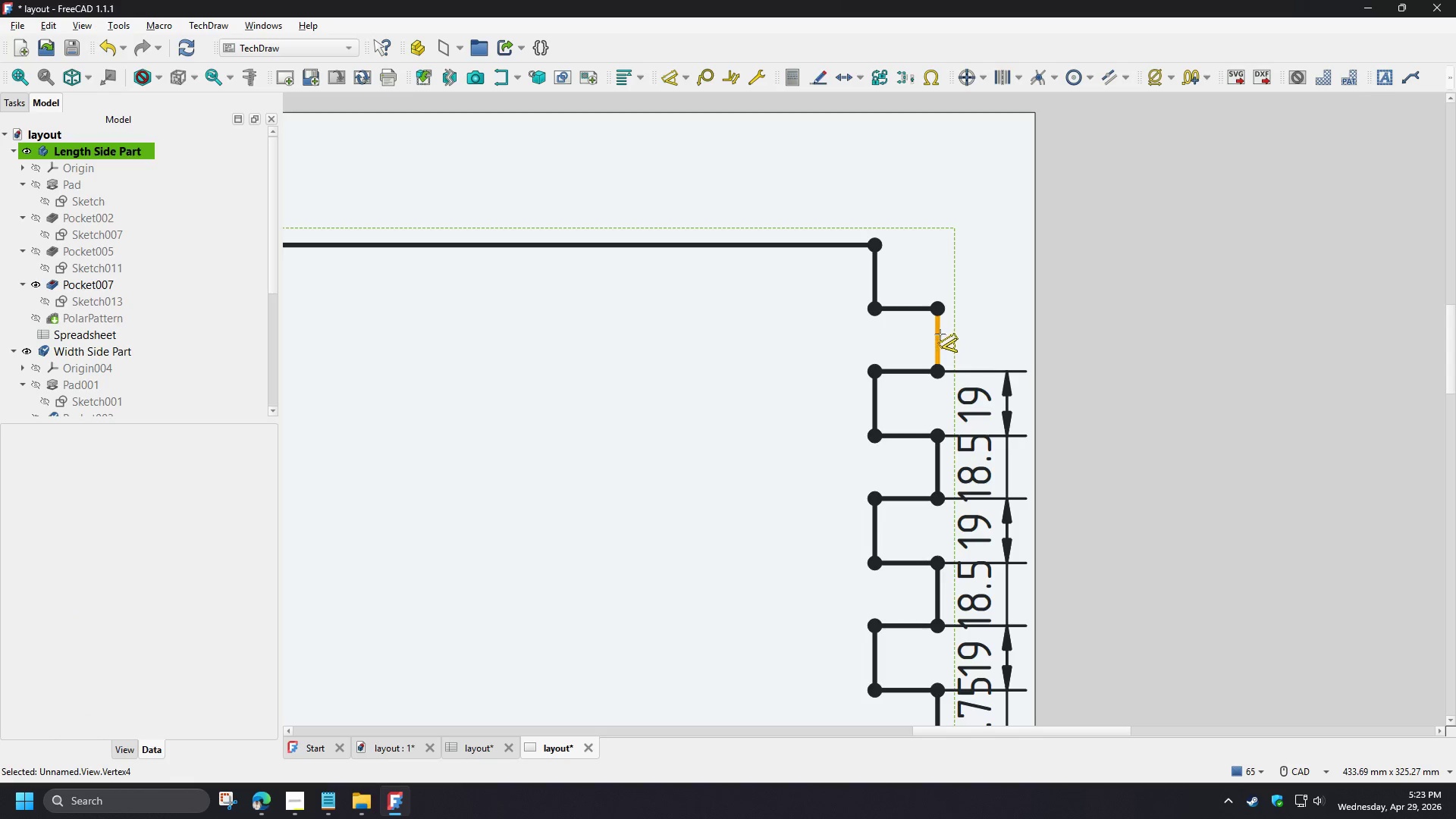 
left_click([940, 334])
 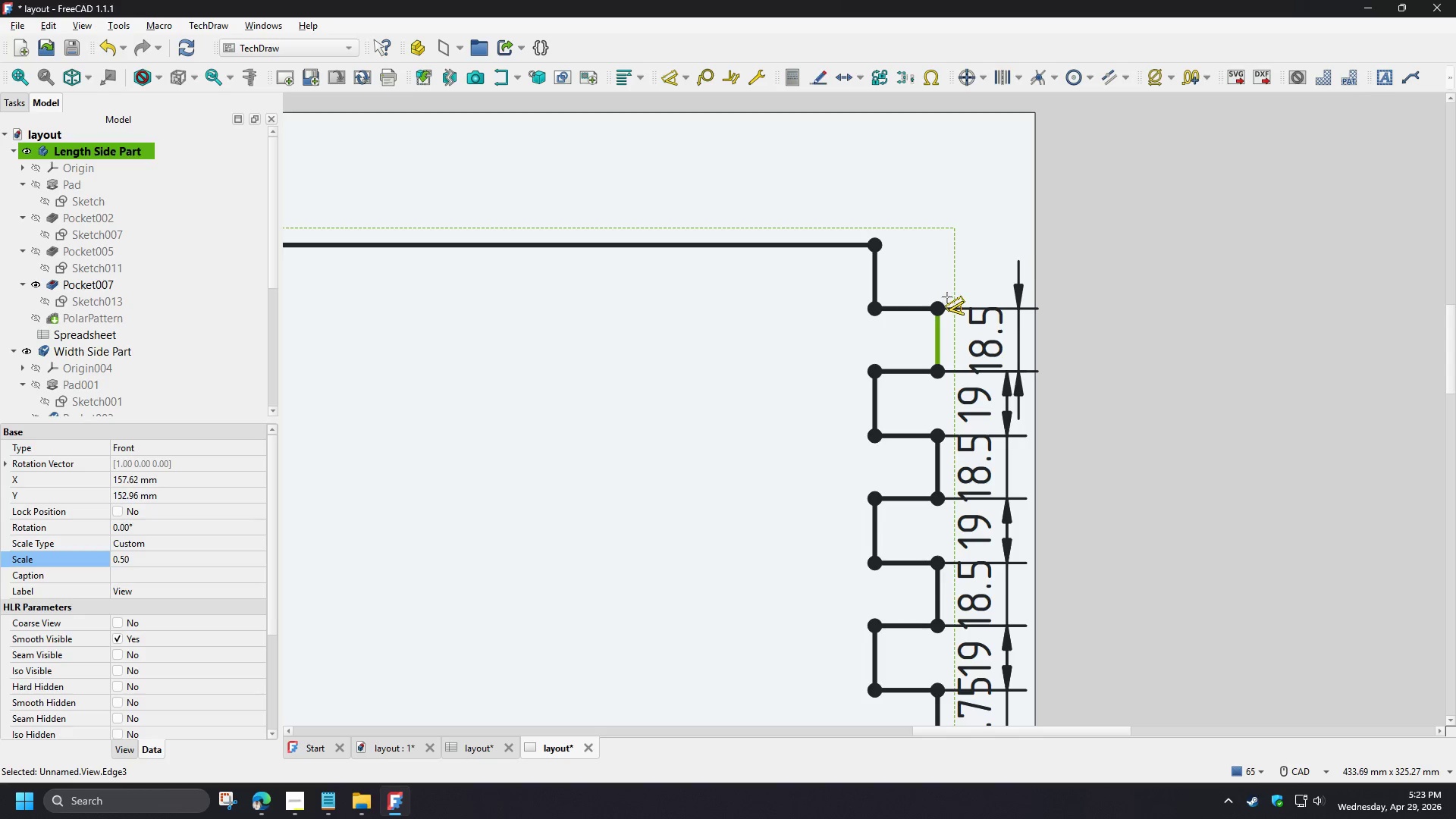 
left_click([941, 297])
 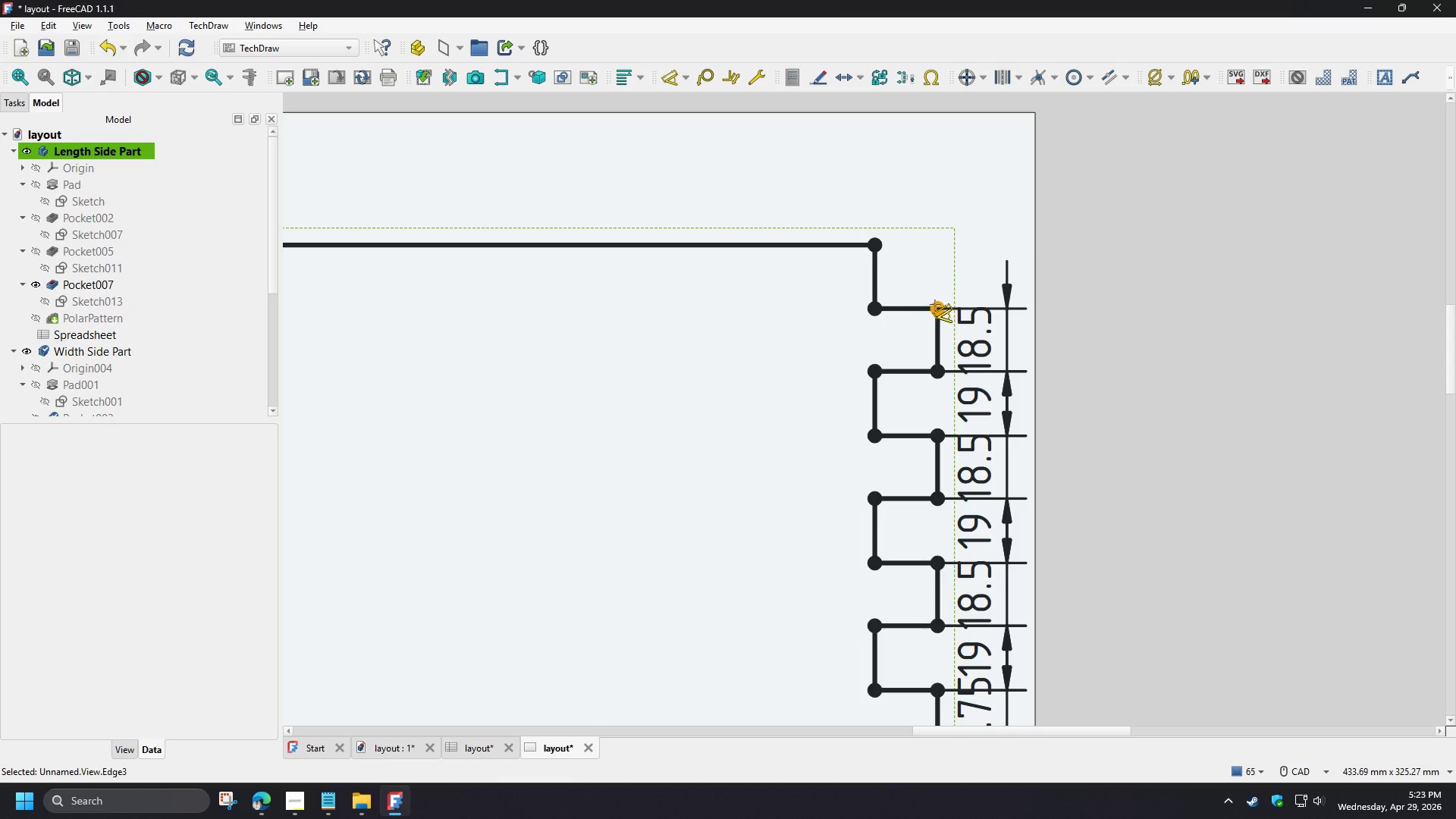 
left_click([938, 309])
 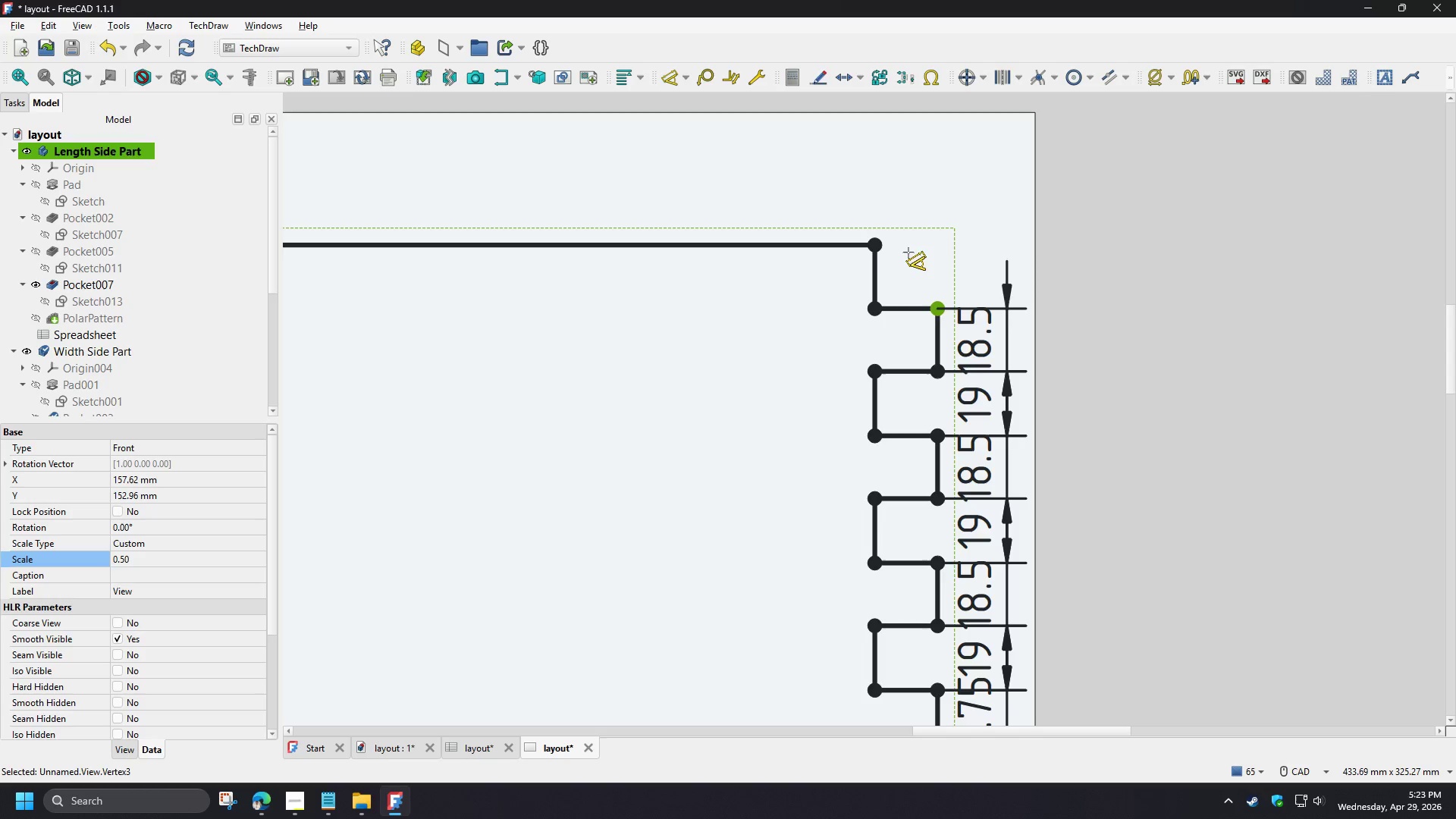 
hold_key(key=ControlLeft, duration=0.66)
left_click([880, 243])
 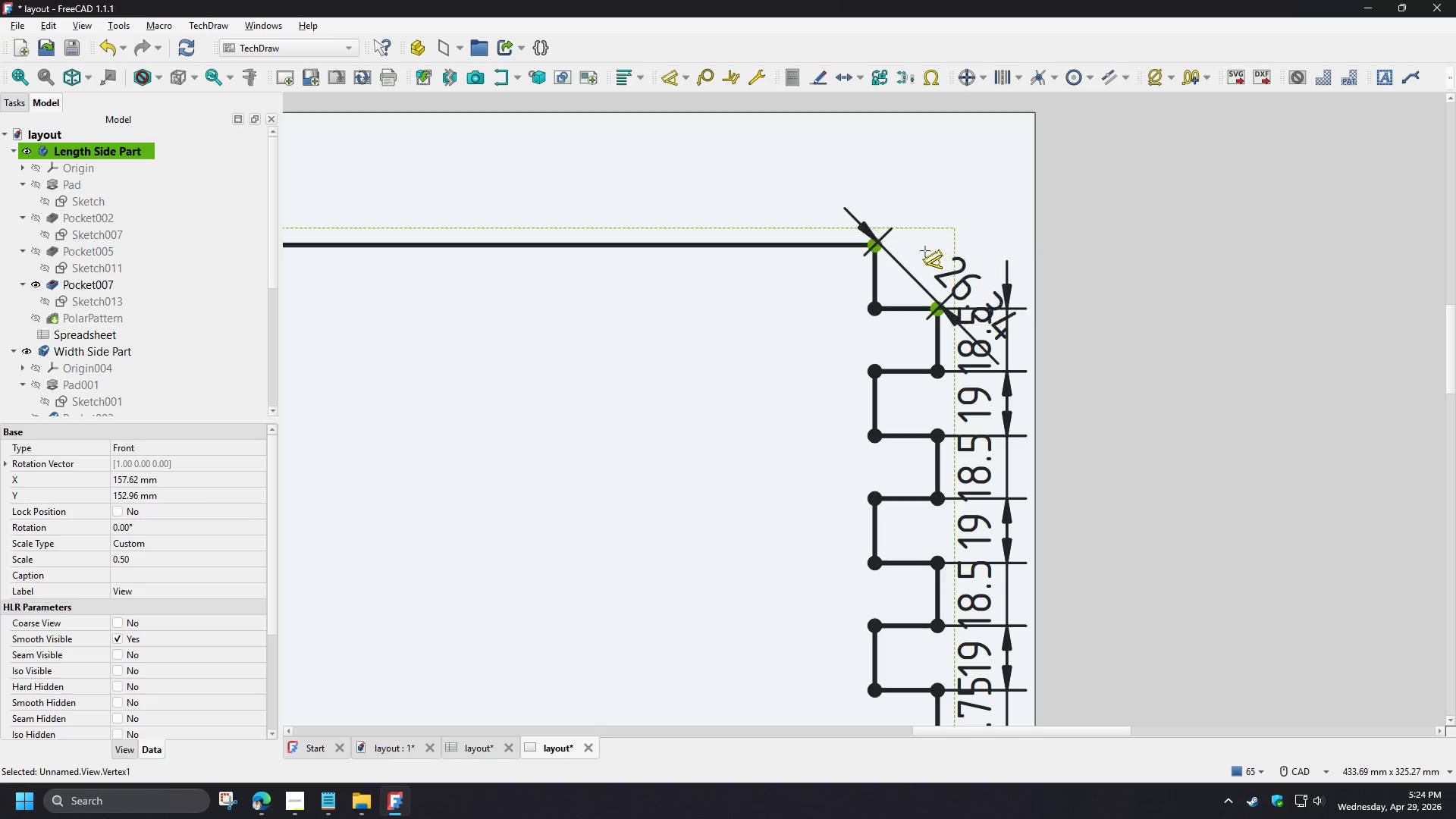 
wait(6.14)
 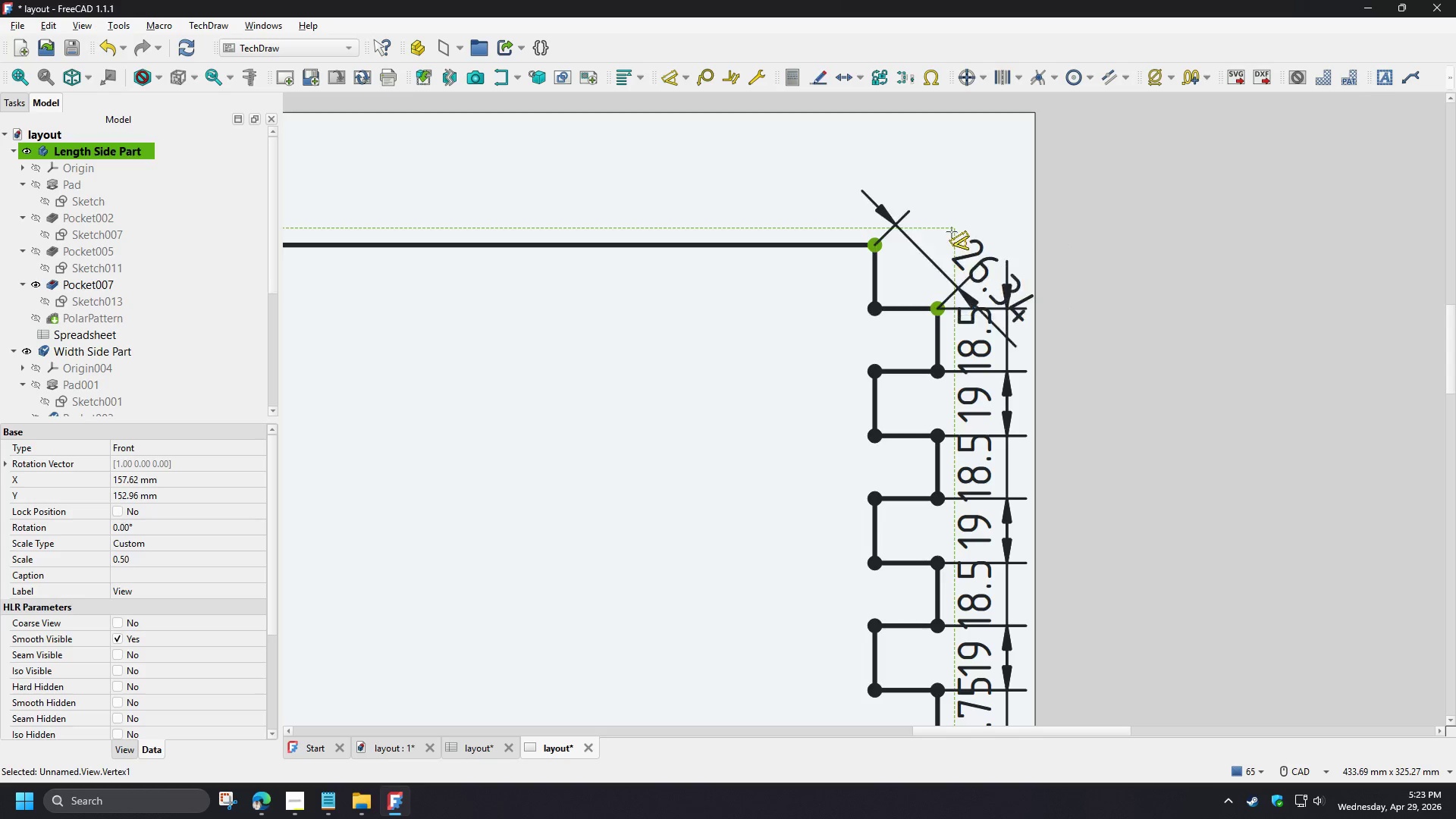 
right_click([966, 227])
 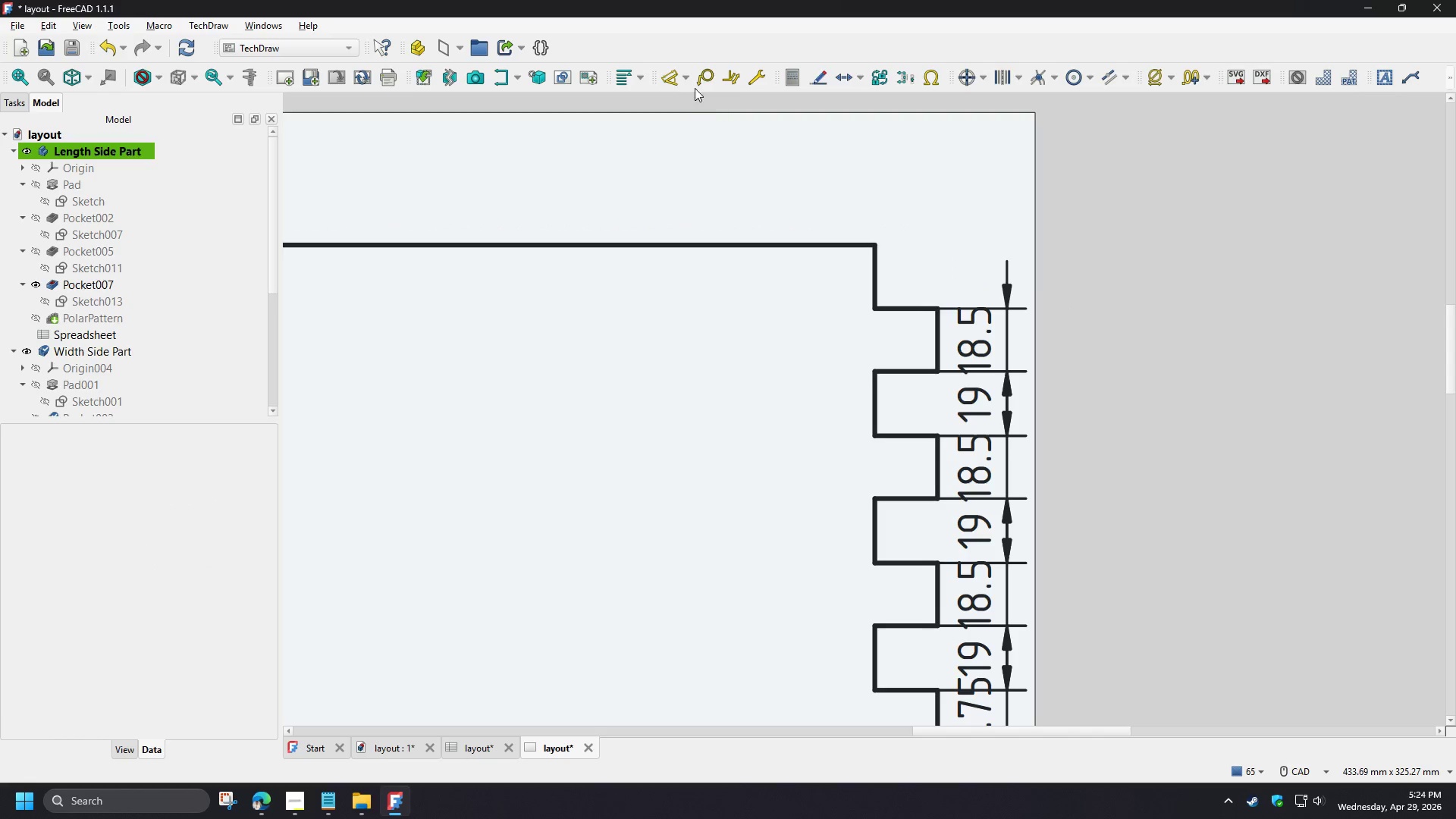 
left_click([684, 77])
 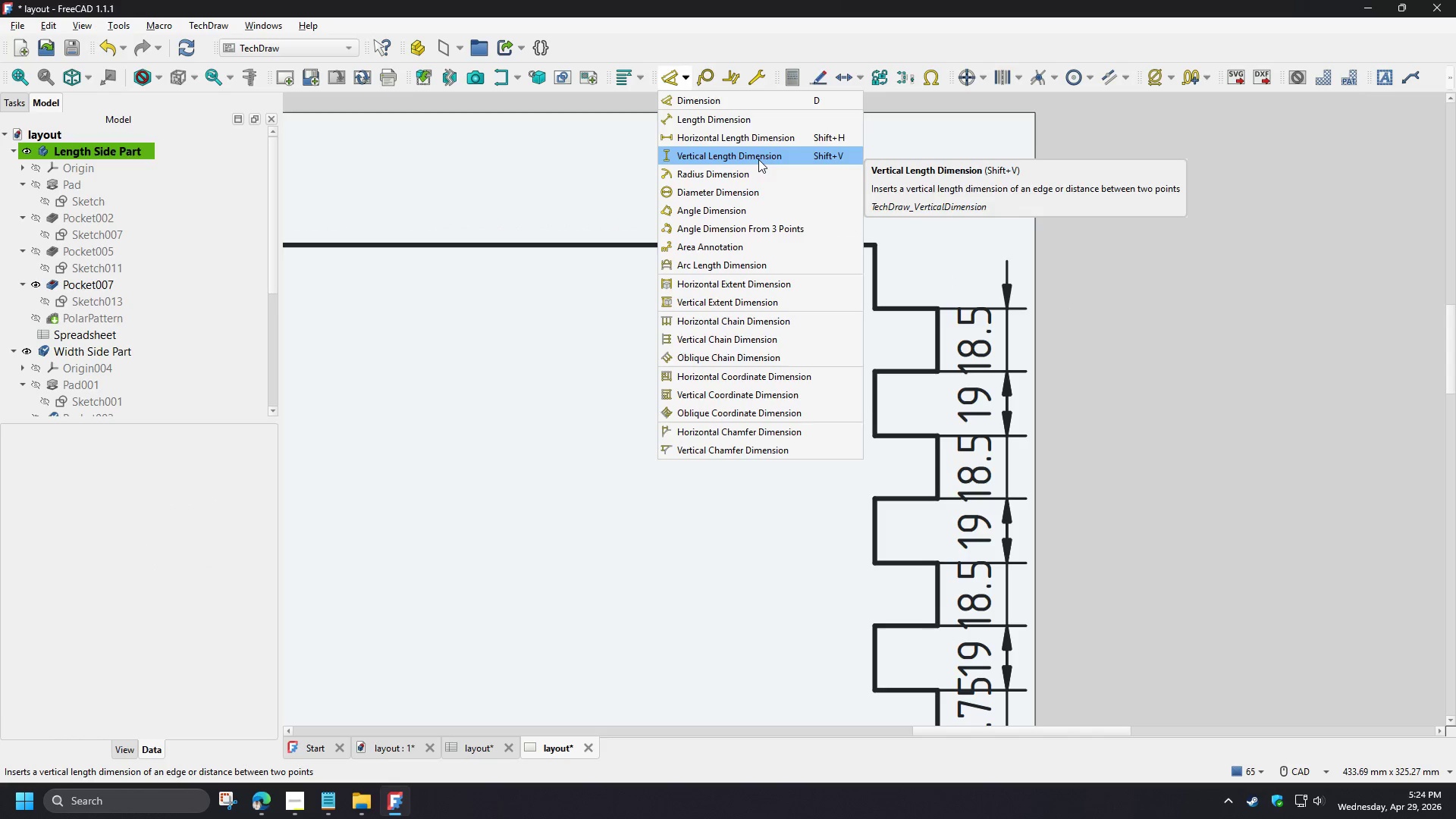 
left_click([1135, 284])
 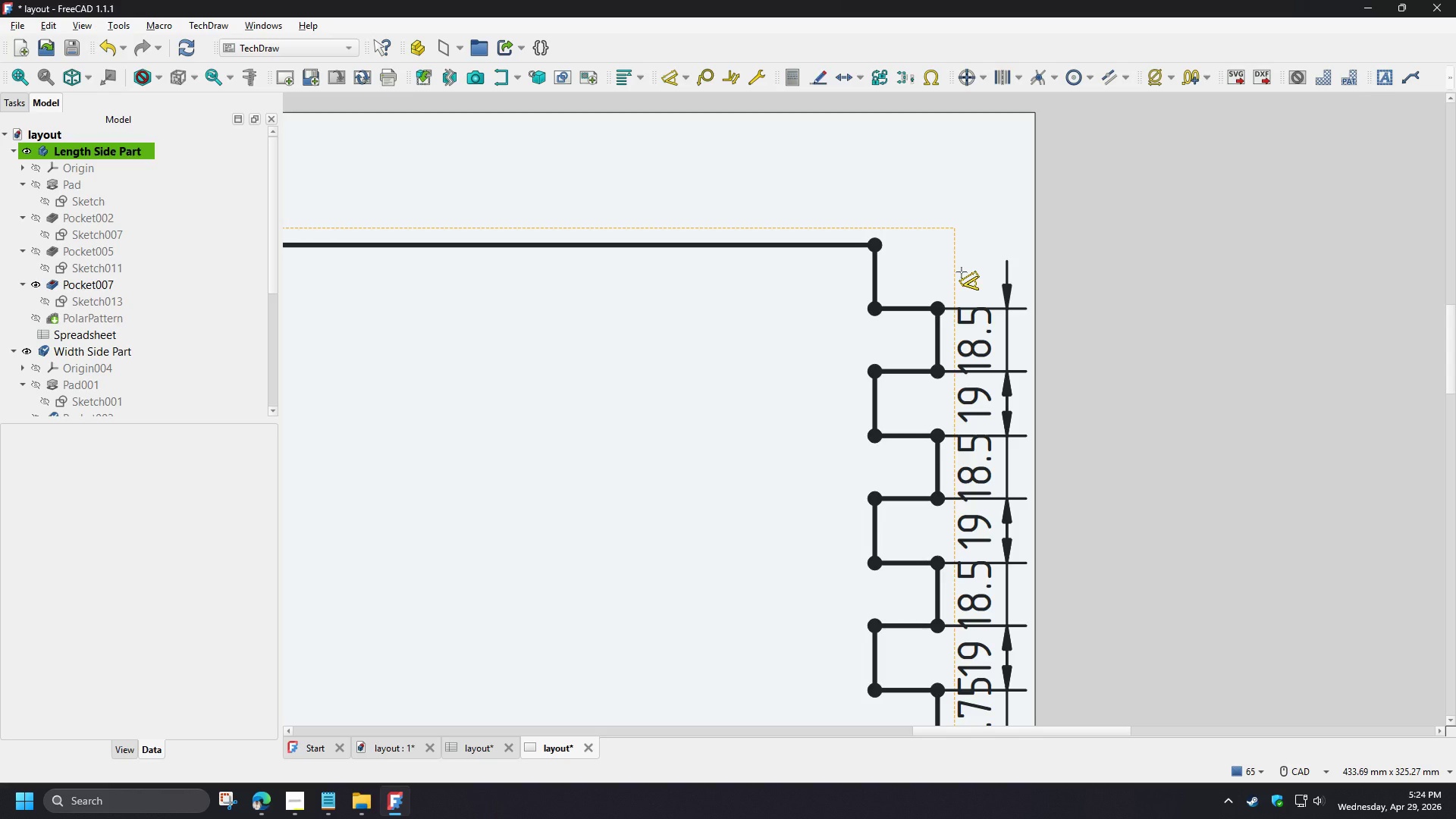 
right_click([977, 261])
 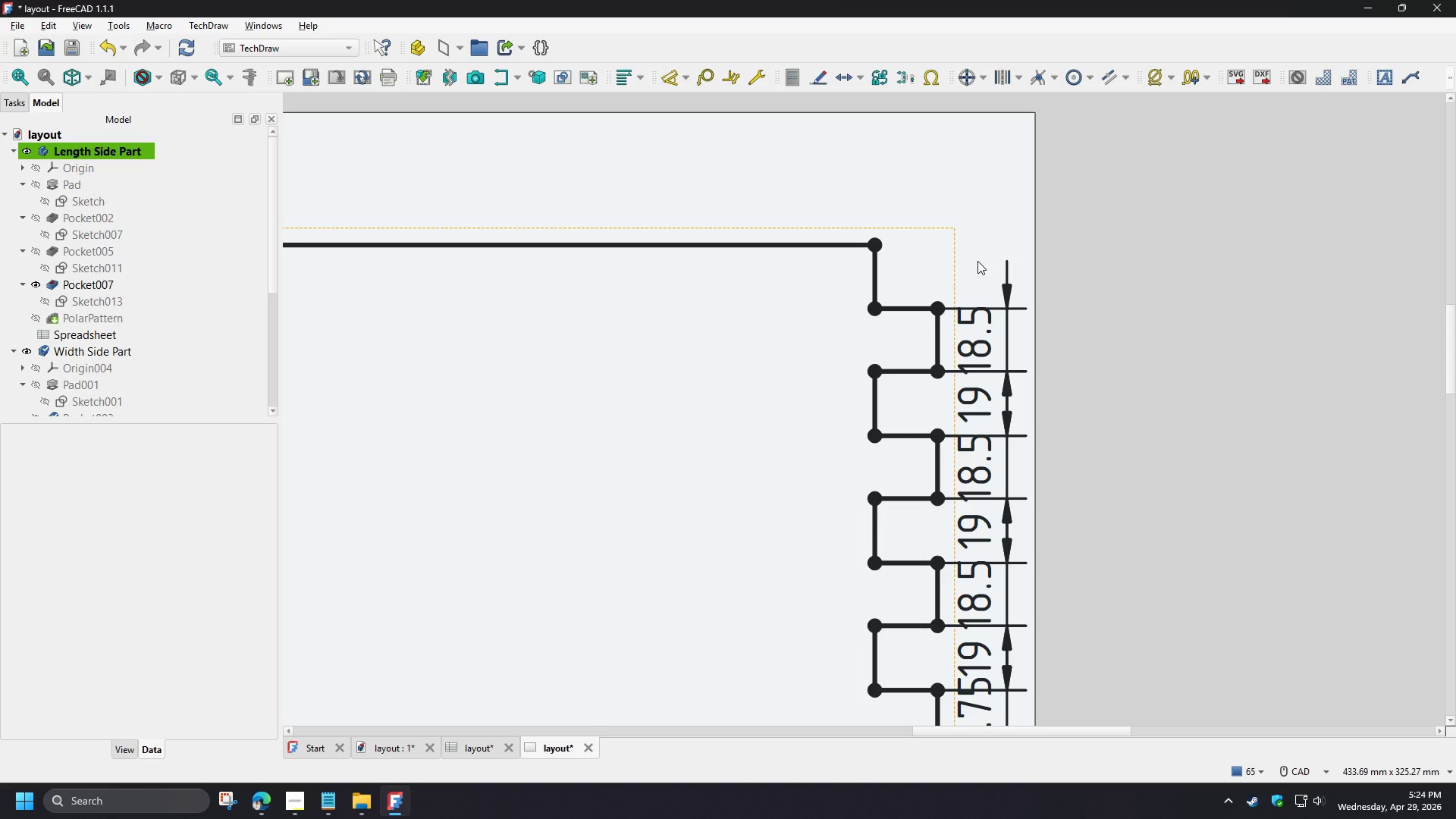 
key(Shift+V)
 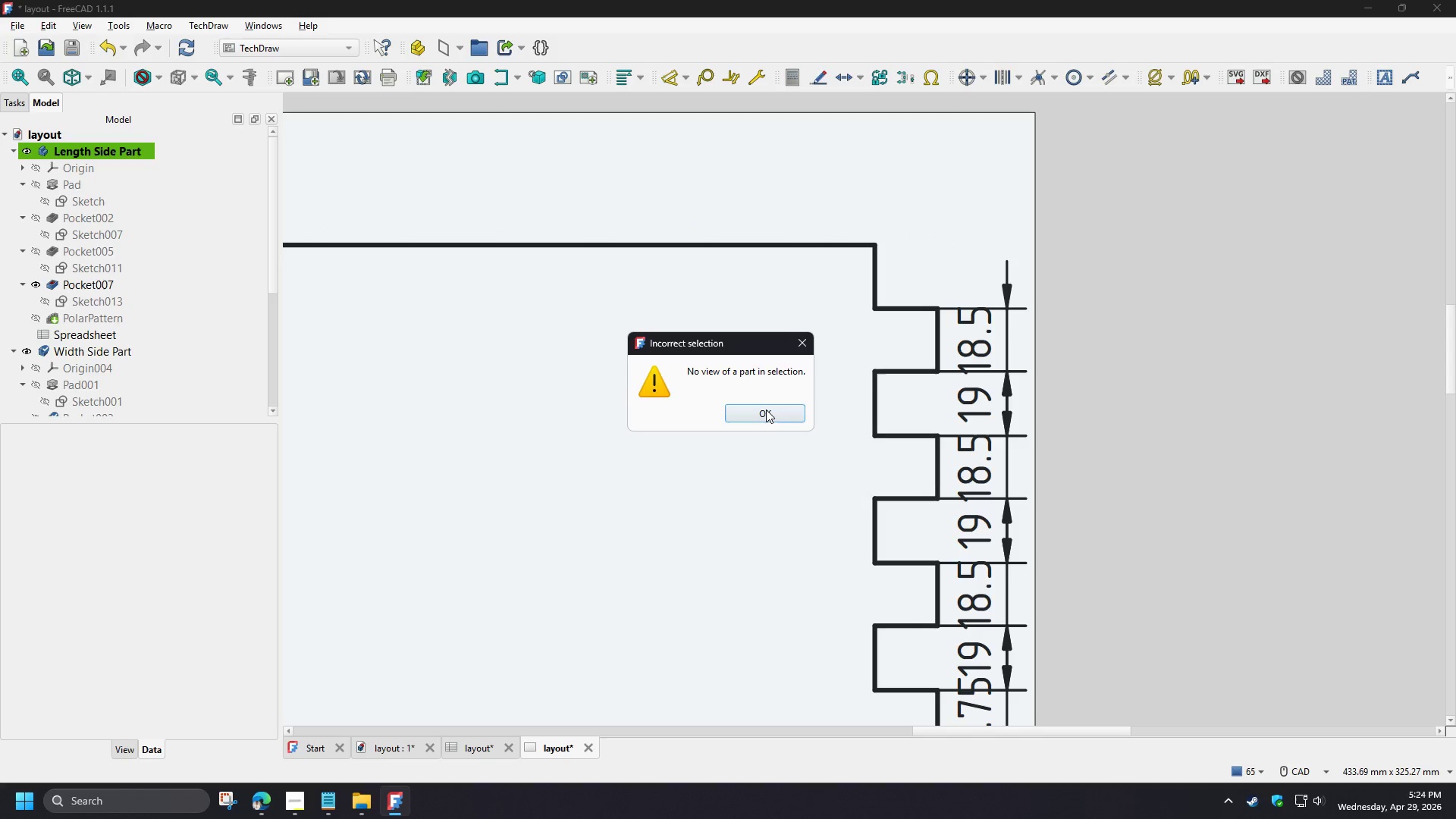 
left_click([766, 411])
 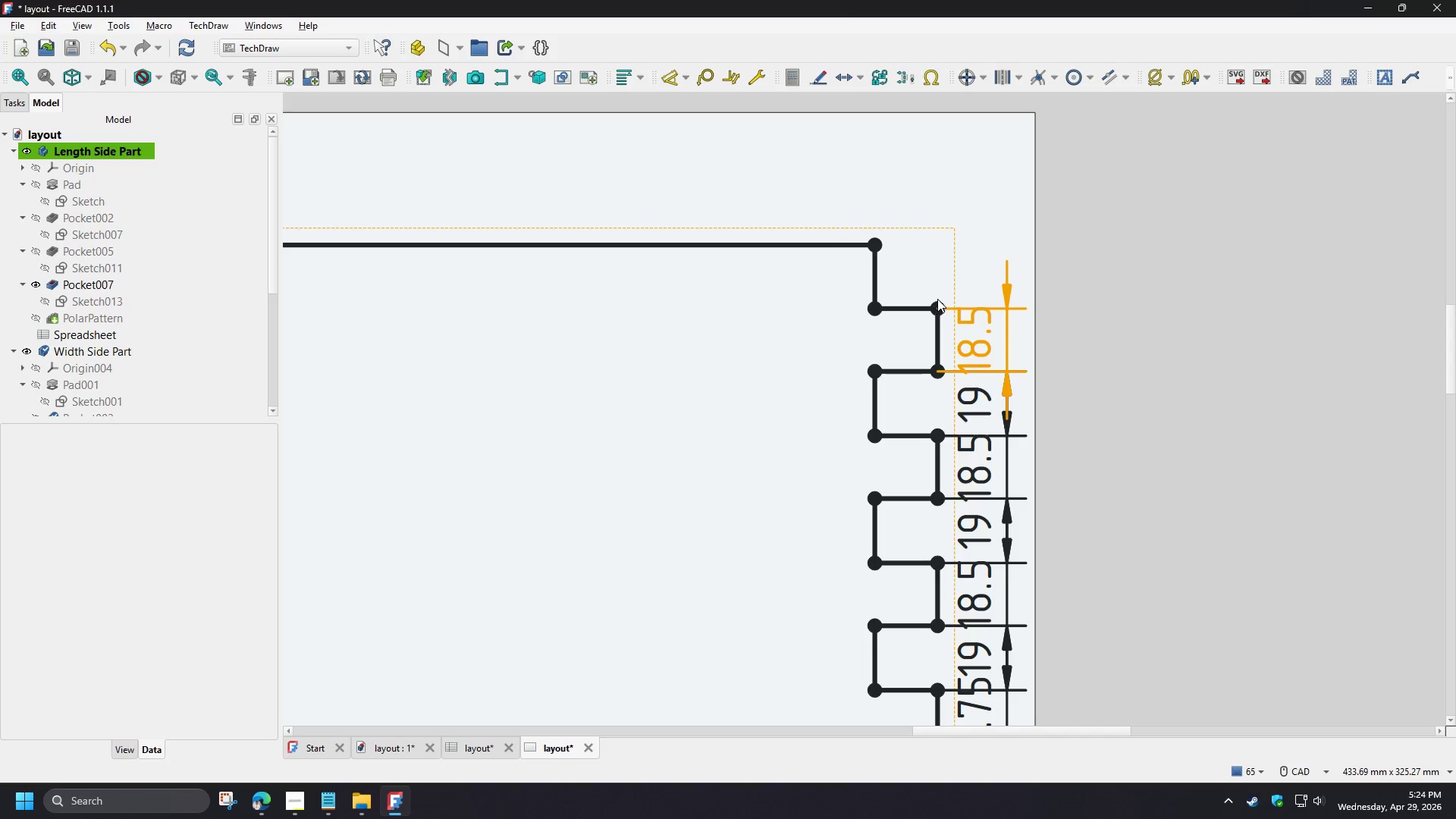 
left_click([934, 274])
 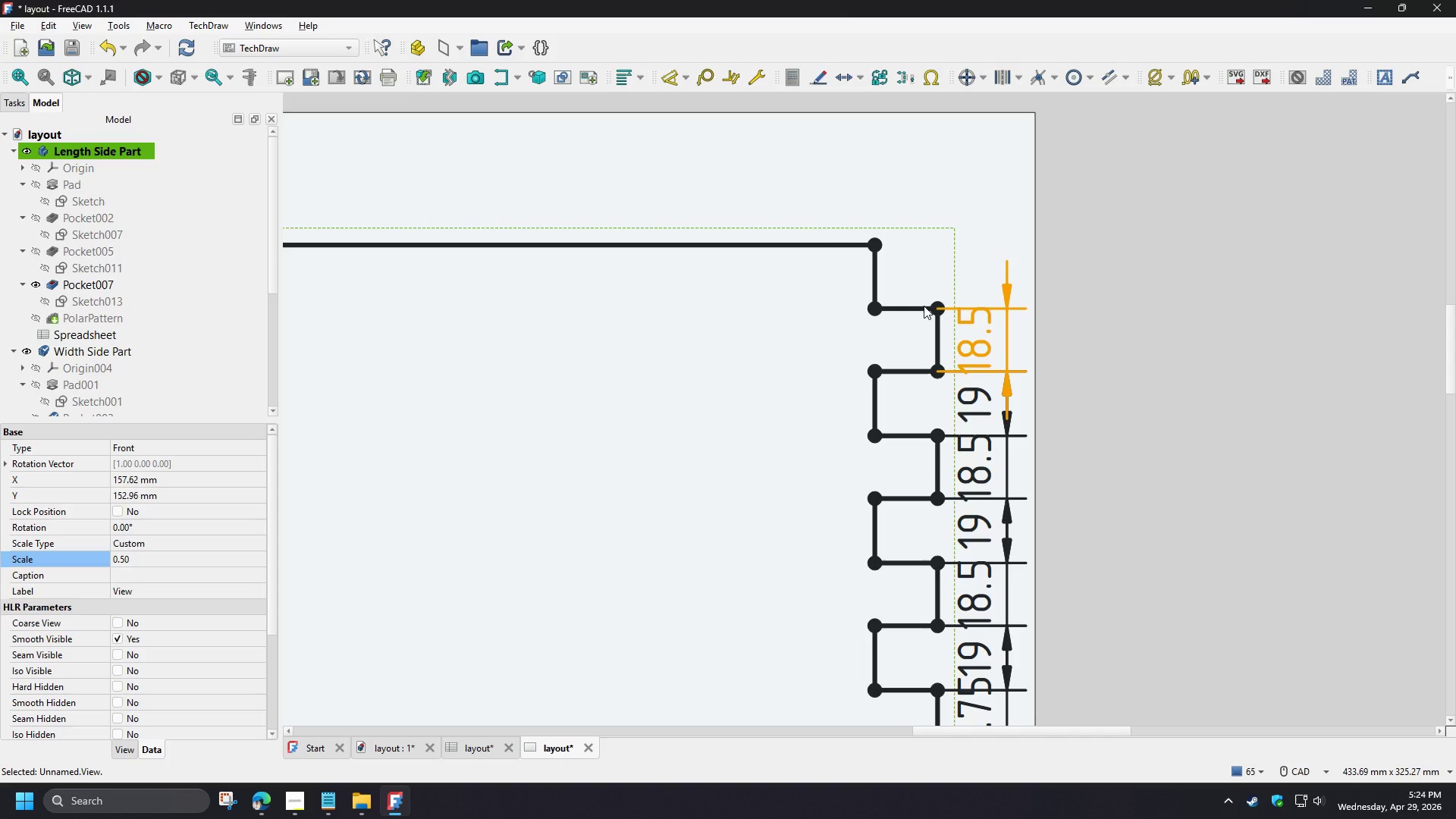 
left_click([921, 307])
 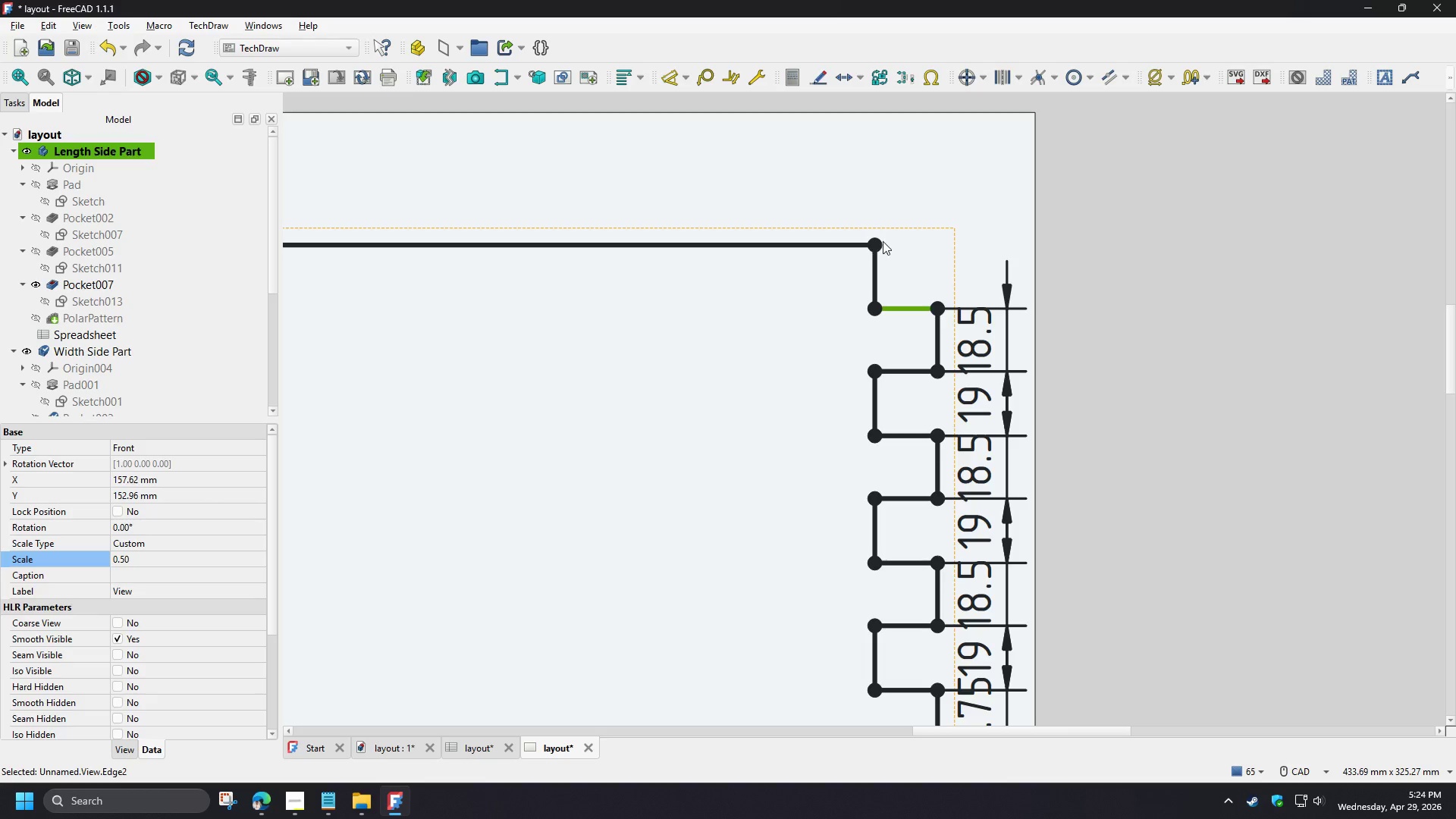 
hold_key(key=ControlLeft, duration=0.91)
left_click([877, 242])
 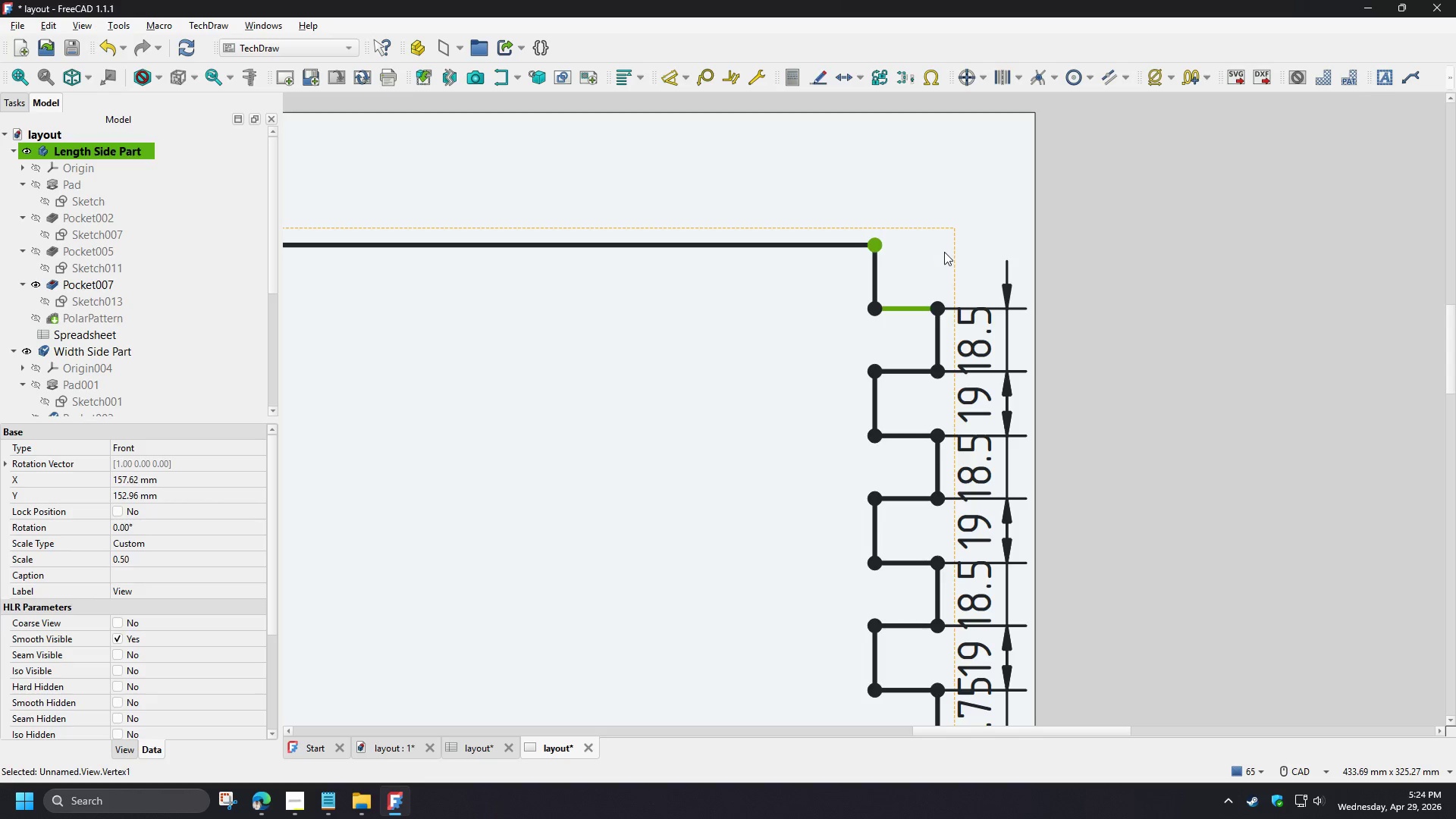 
key(Shift+V)
 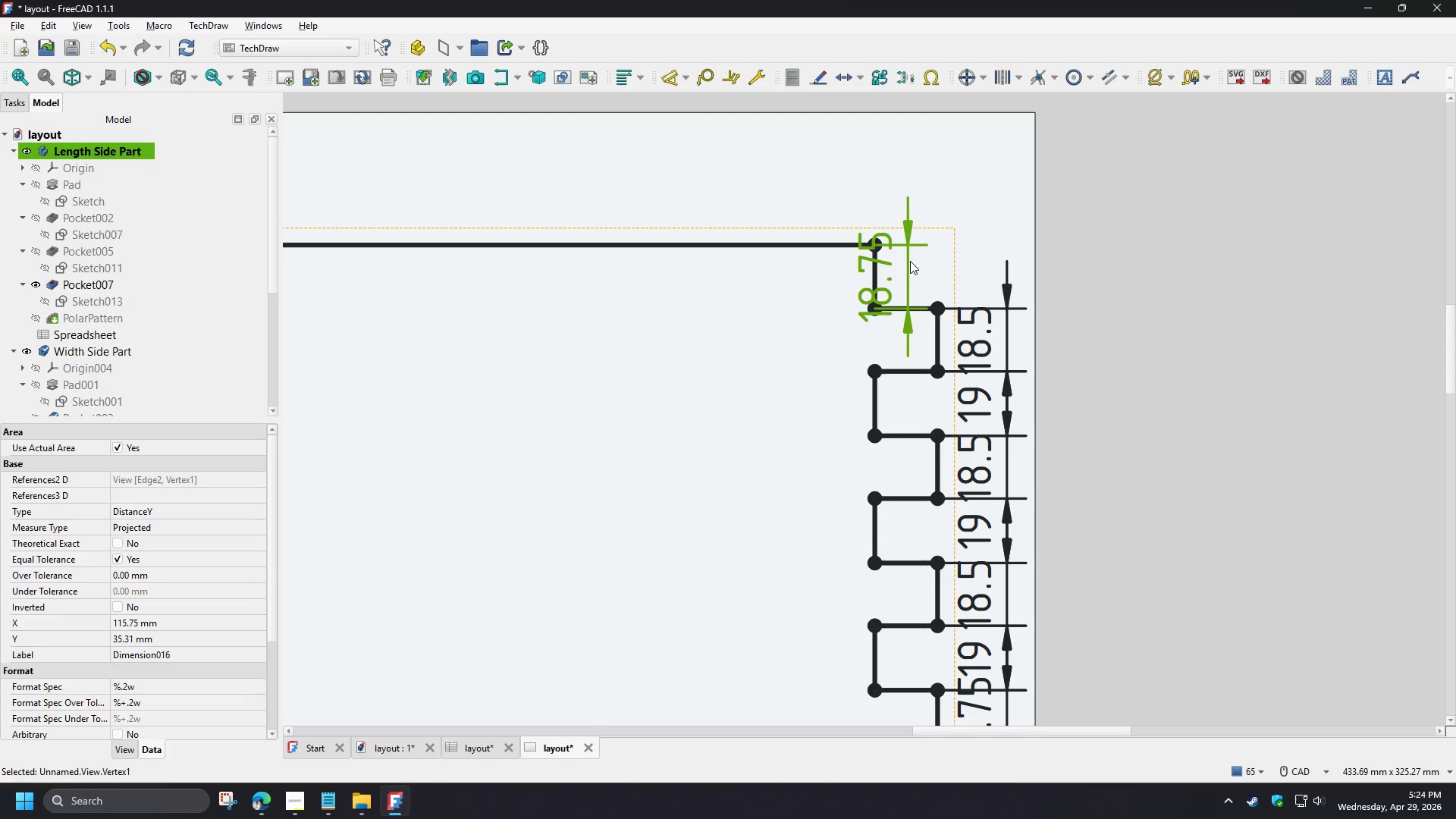 
left_click_drag(start_coordinate=[908, 263], to_coordinate=[941, 242])
 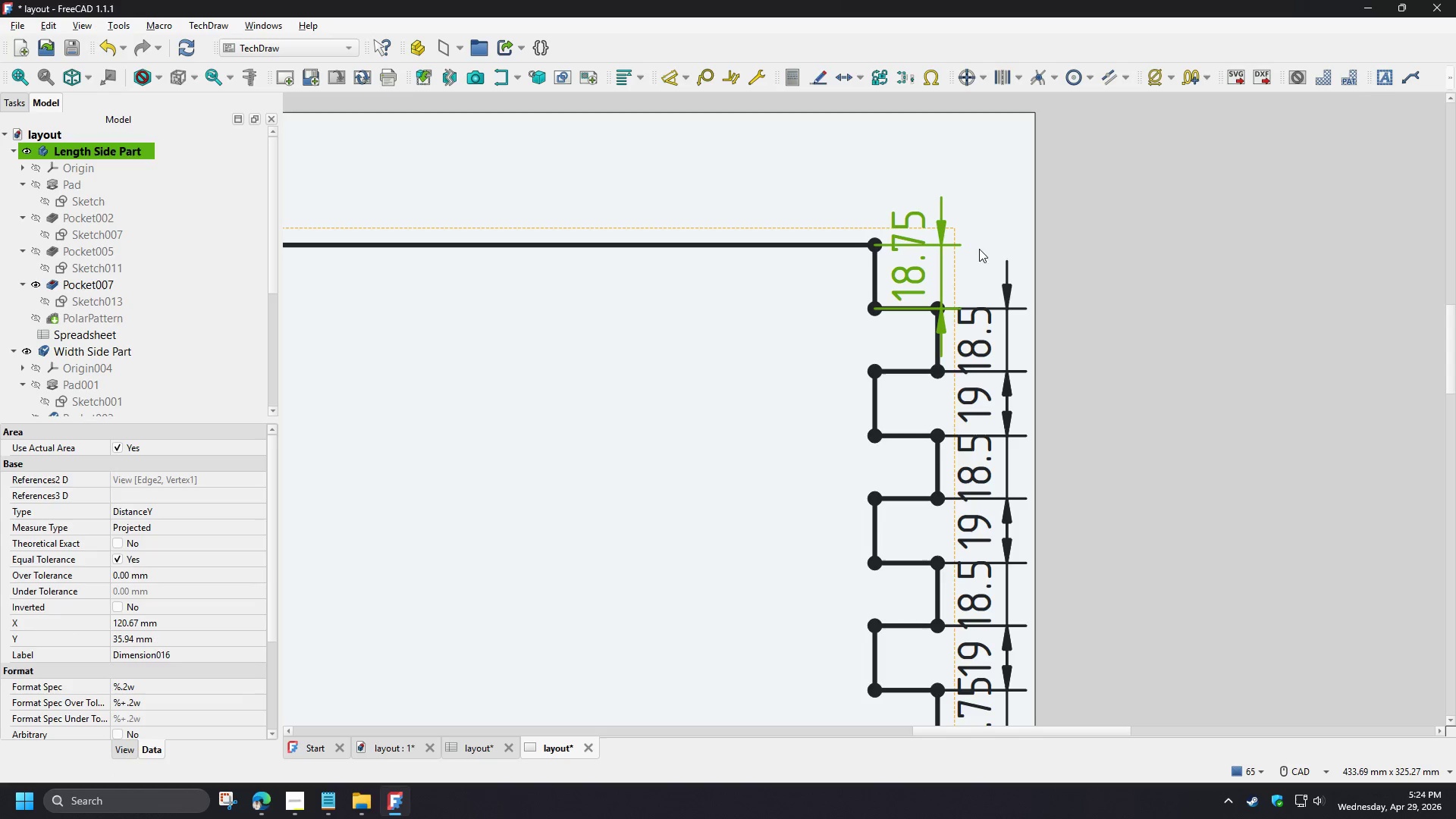 
left_click([984, 240])
 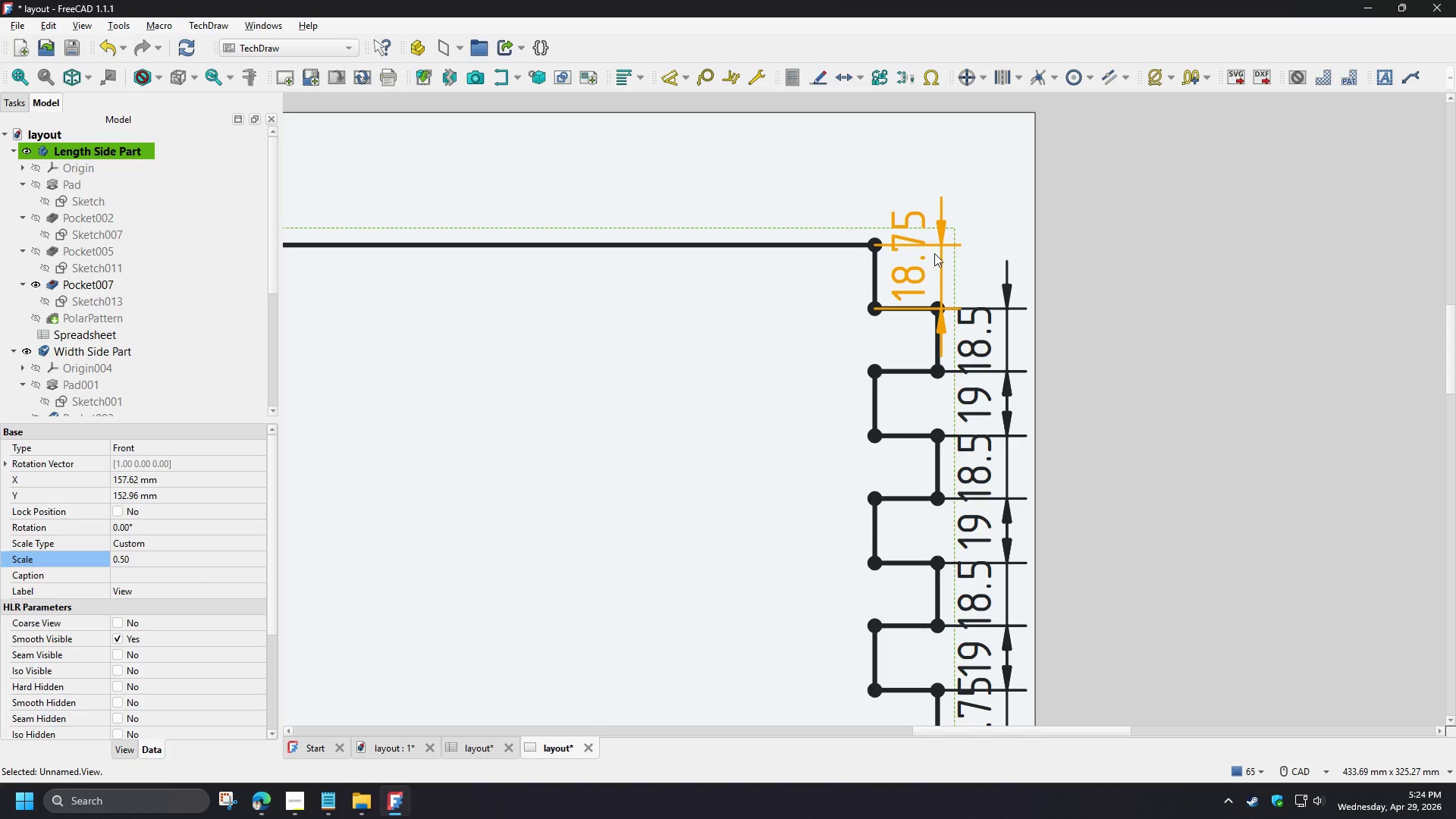 
left_click([937, 253])
 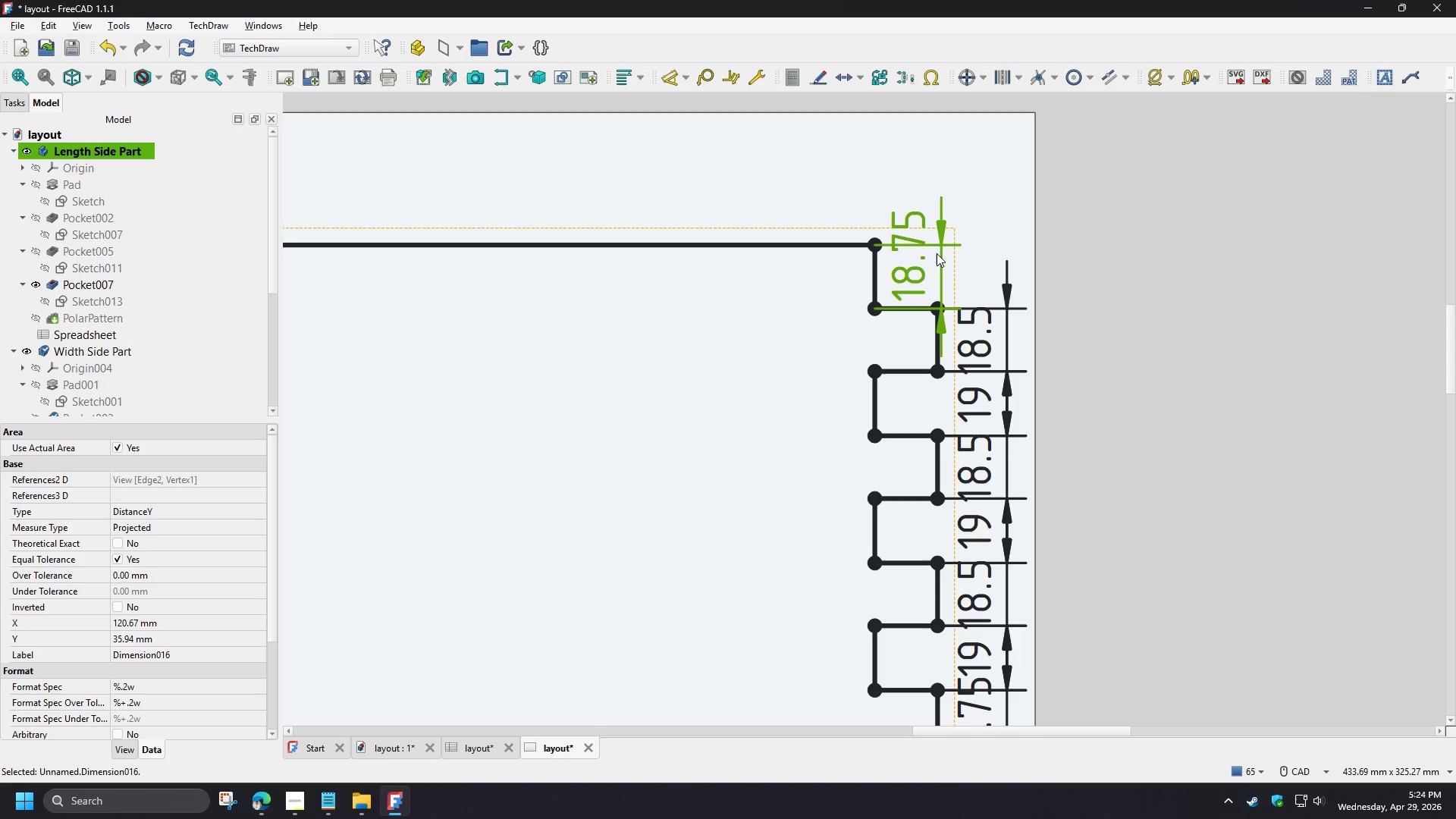 
key(Delete)
 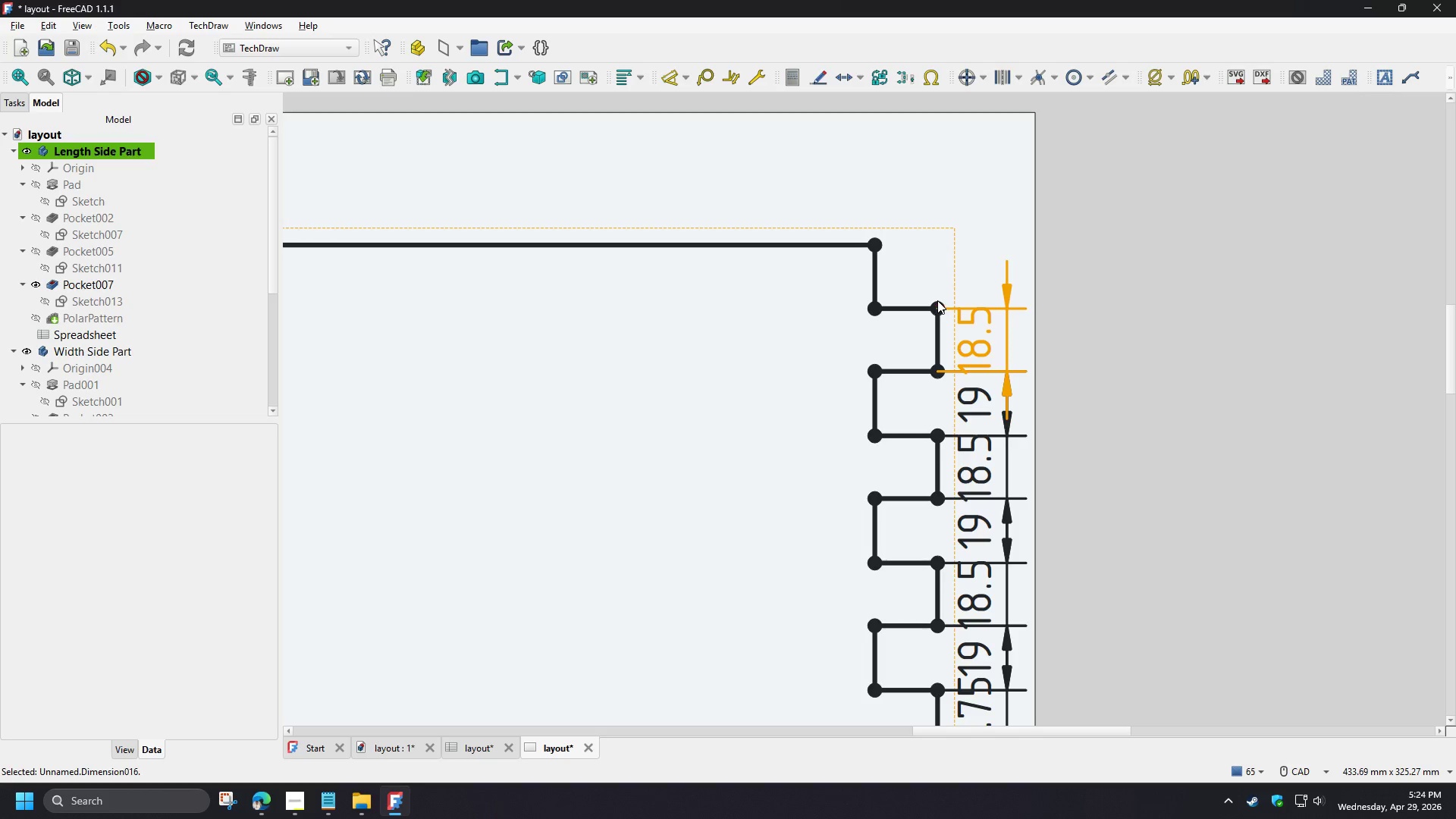 
left_click([937, 300])
 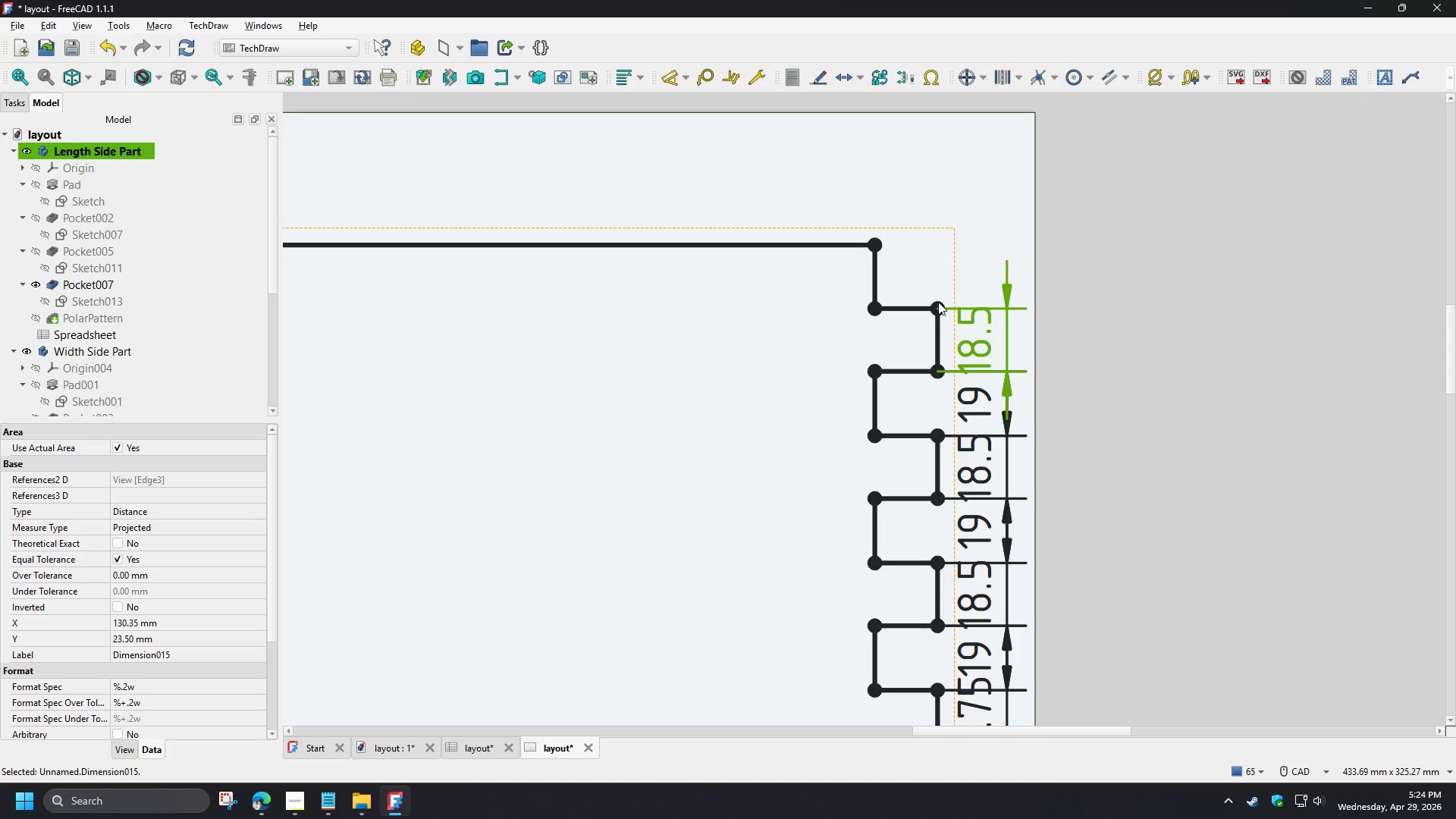 
left_click([938, 302])
 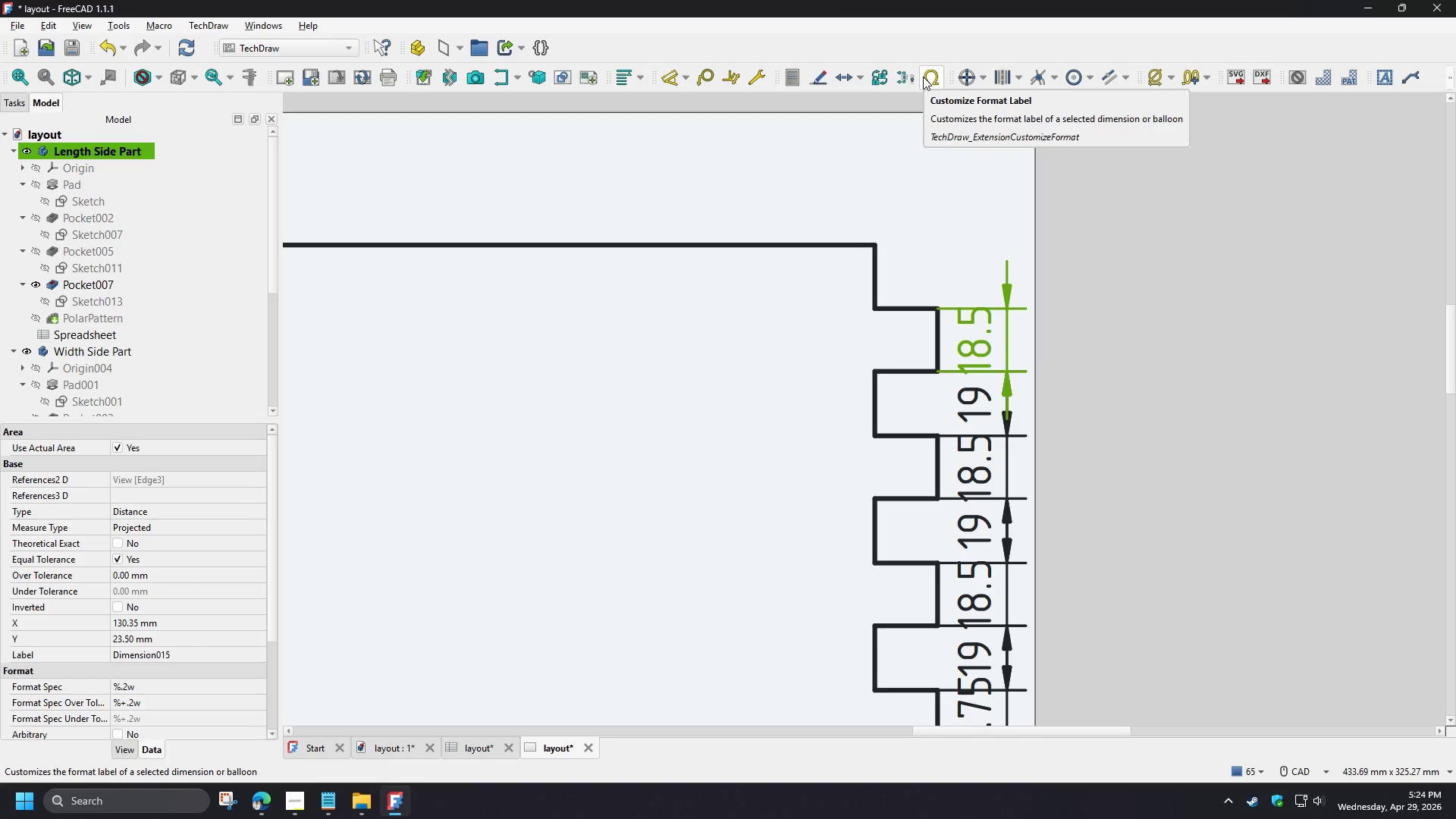 
wait(19.53)
 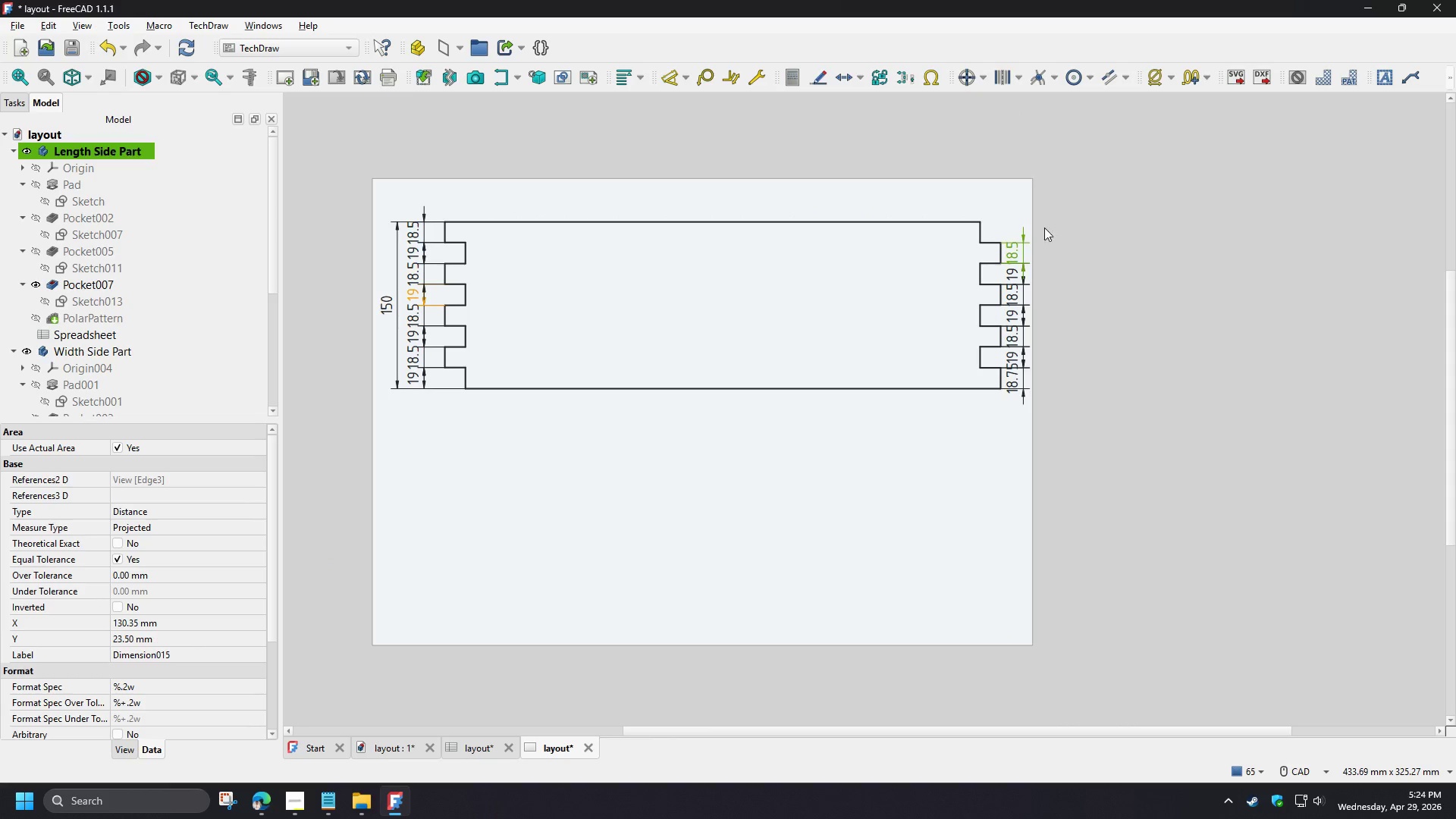 
left_click([726, 409])
 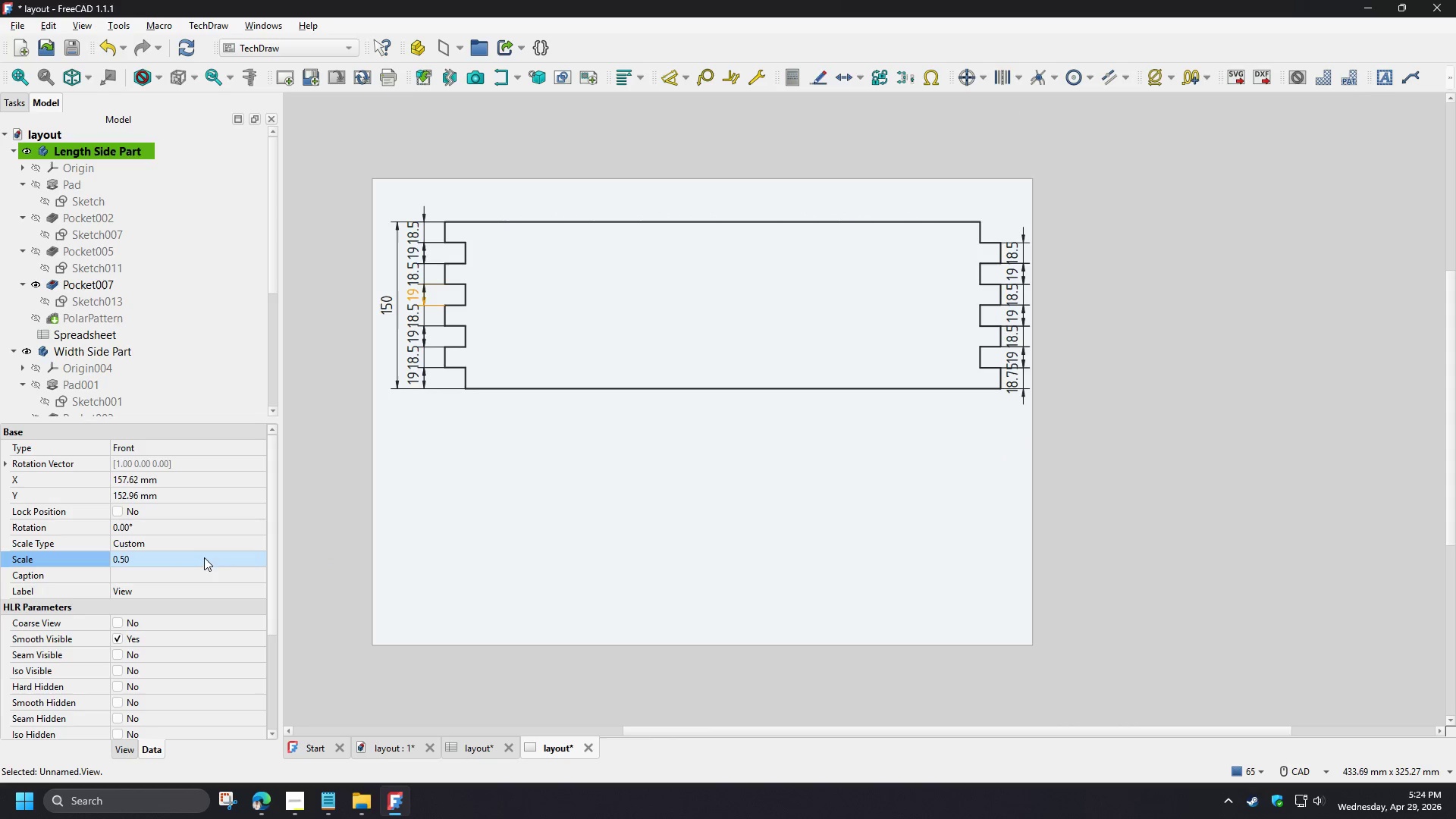 
scroll: coordinate [1031, 212], scroll_direction: down, amount: 5.0
 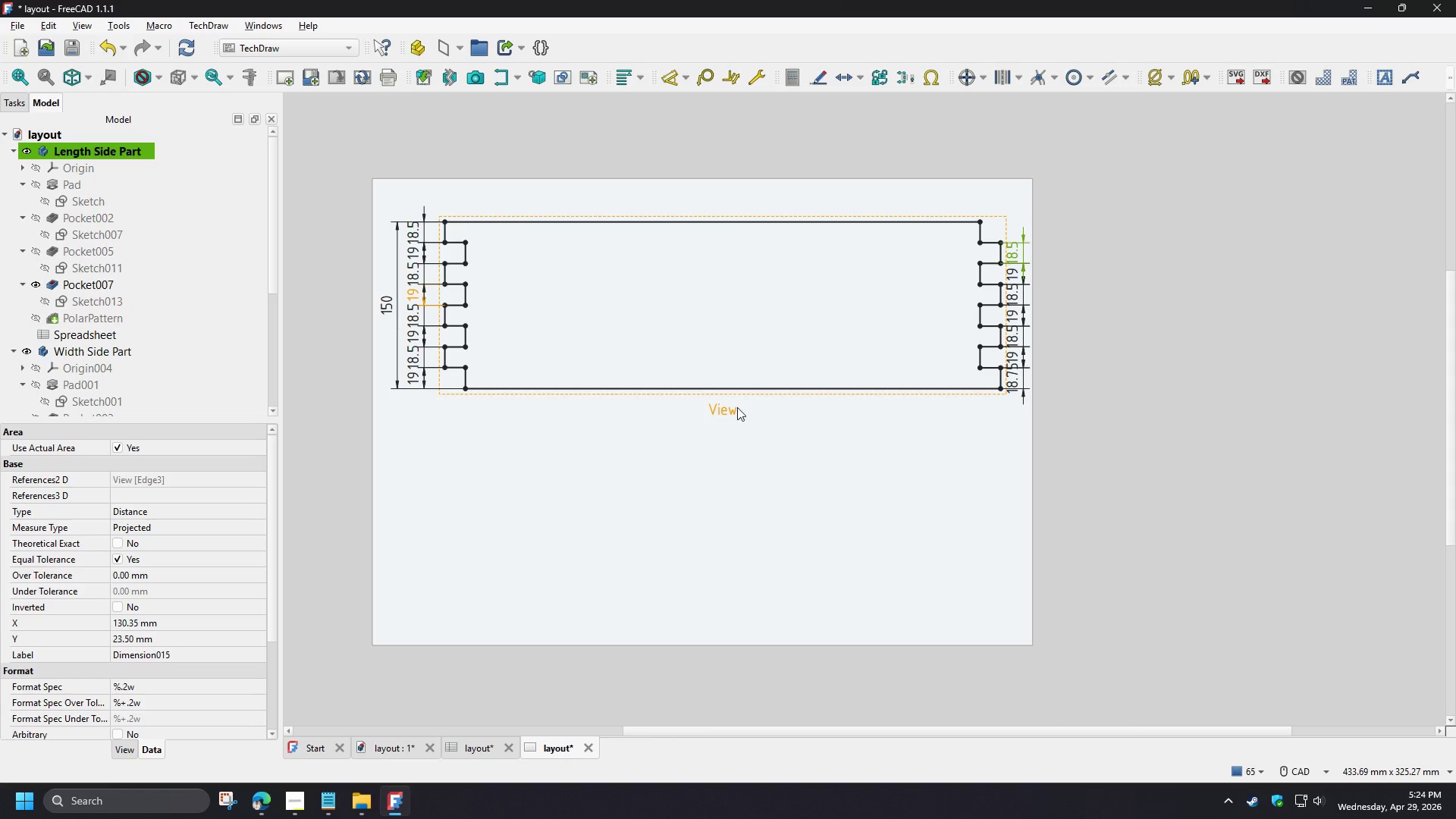 
left_click([231, 560])
 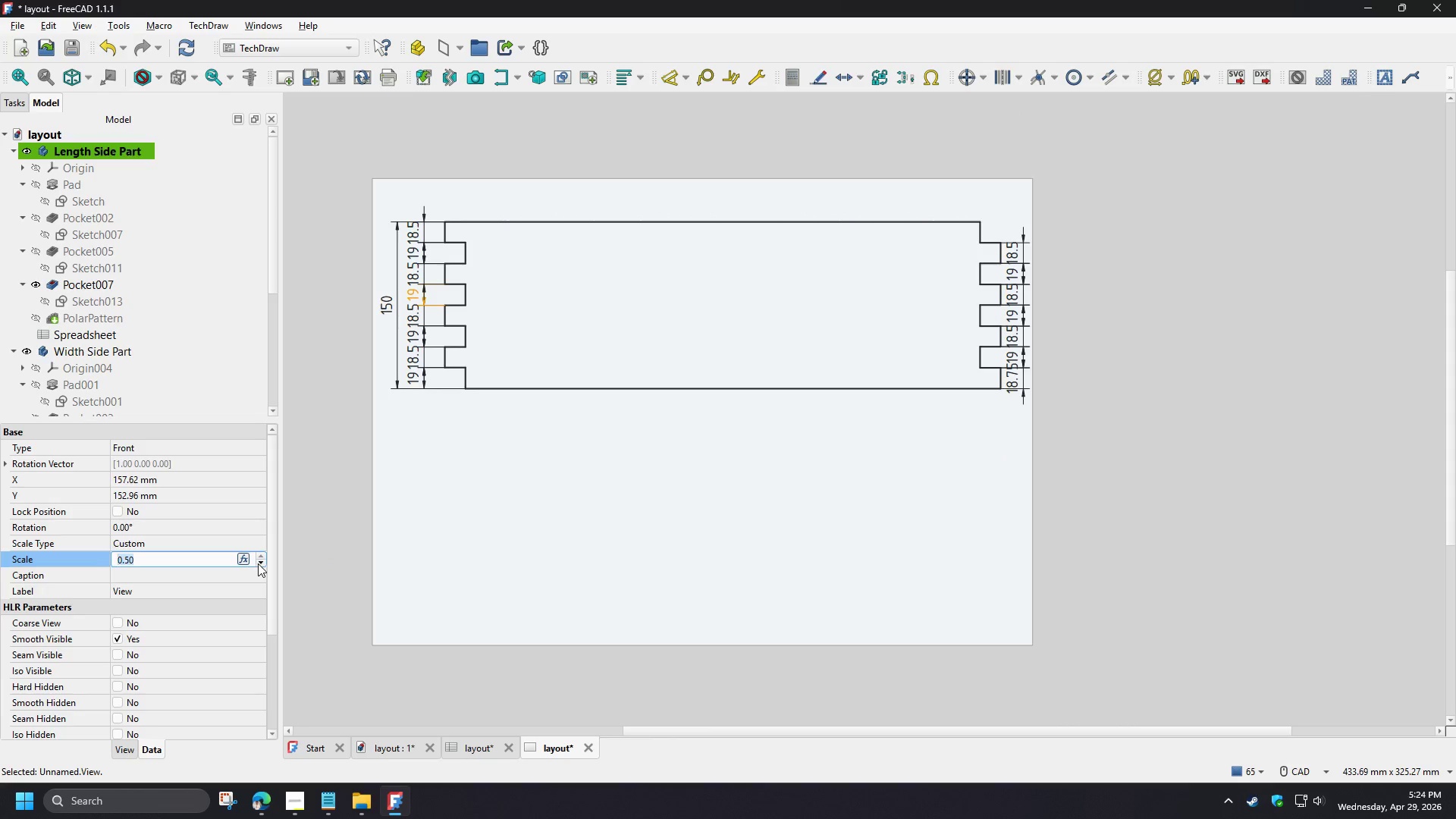 
left_click([258, 563])
 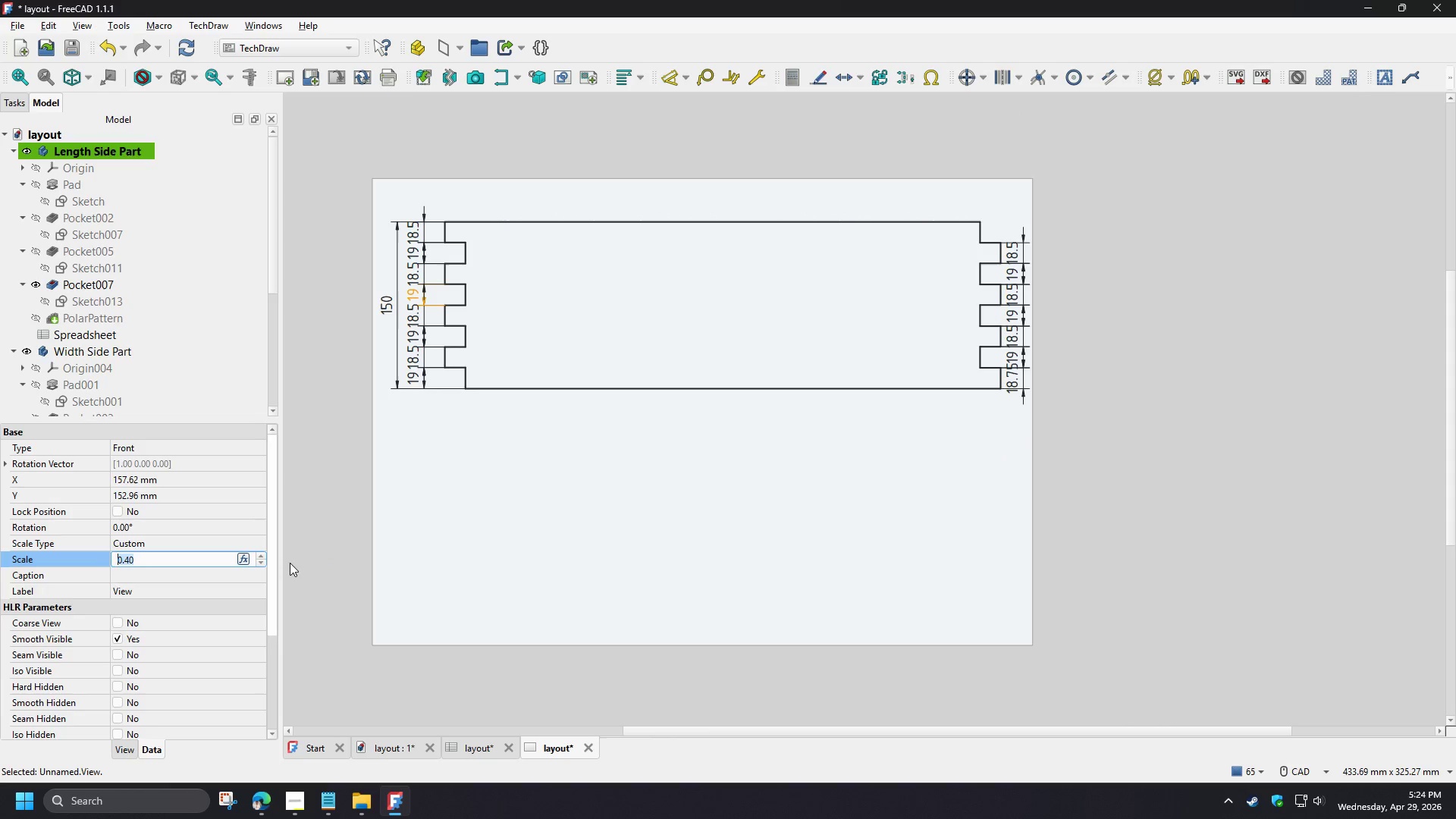 
left_click([450, 535])
 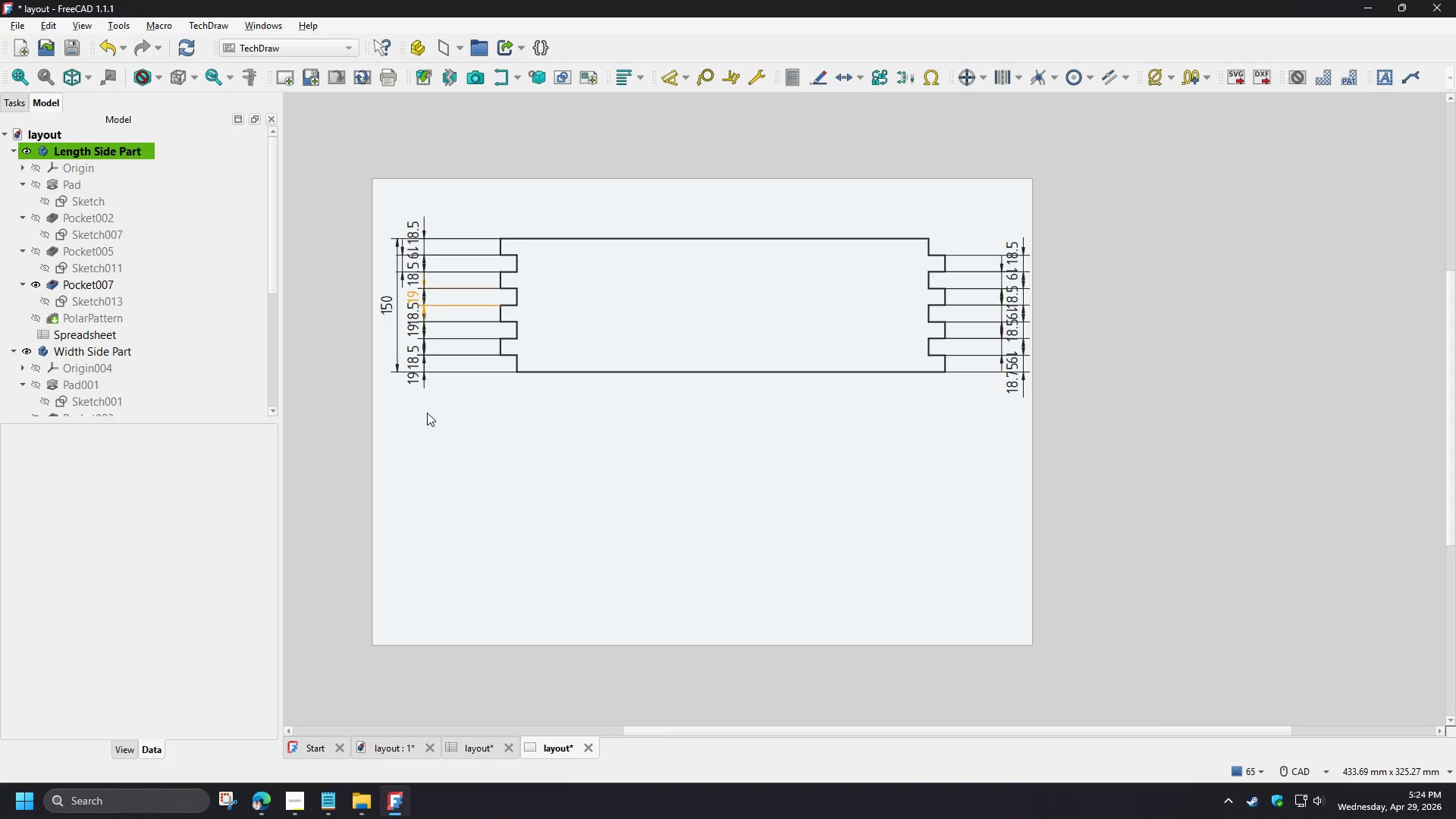 
left_click([426, 375])
 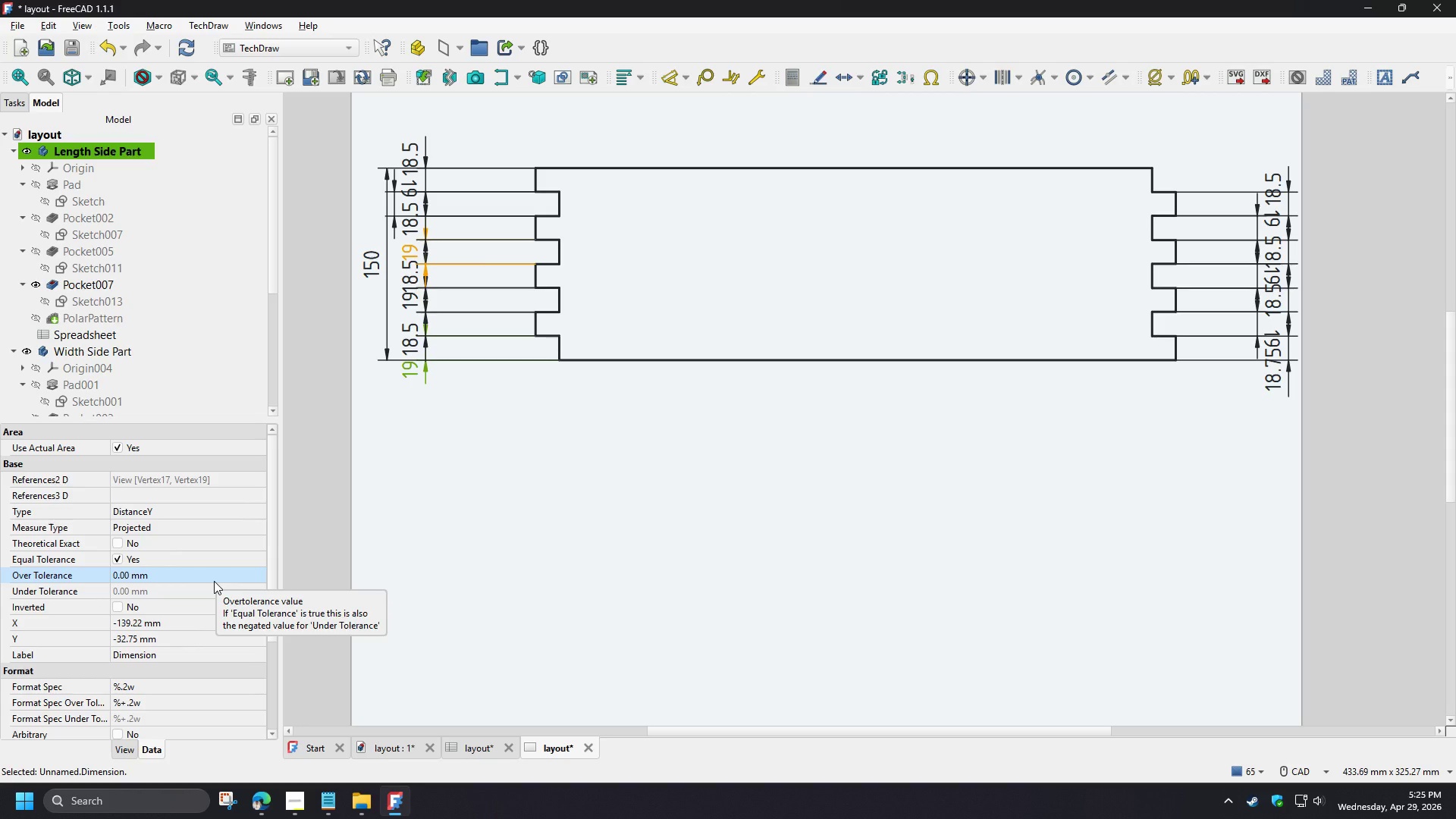 
scroll: coordinate [421, 398], scroll_direction: up, amount: 2.0
 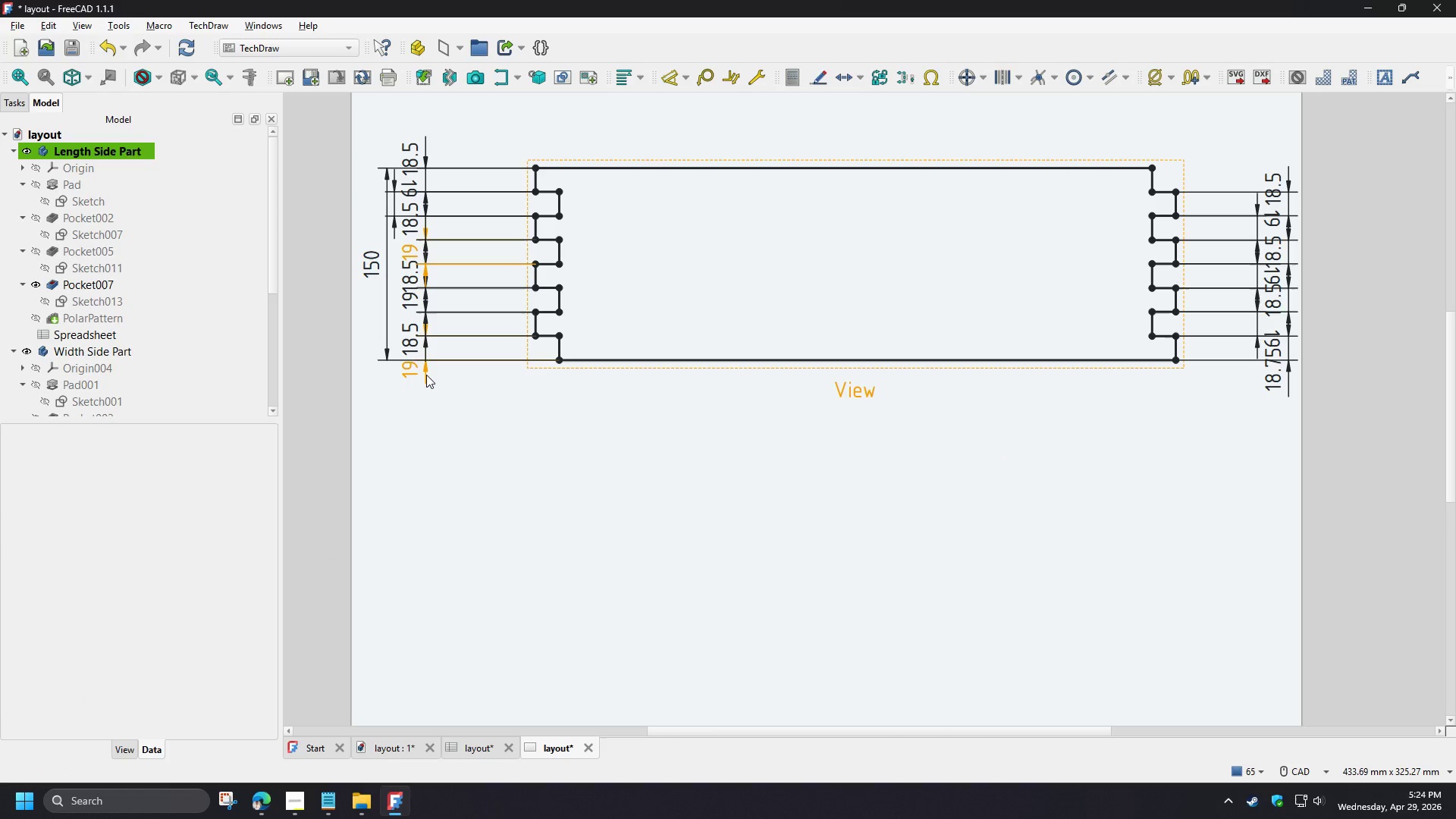 
wait(6.11)
 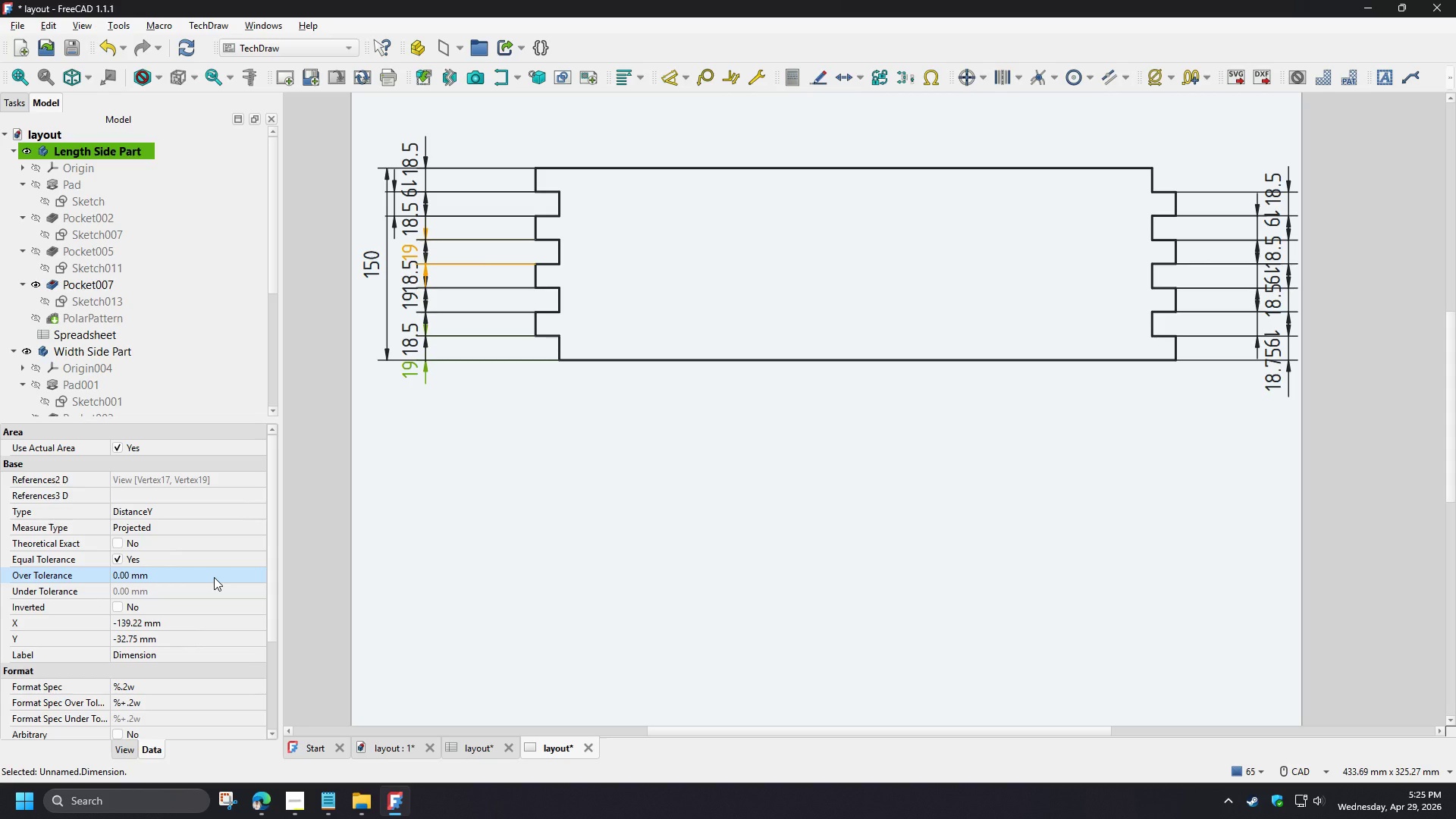 
scroll: coordinate [214, 582], scroll_direction: down, amount: 3.0
 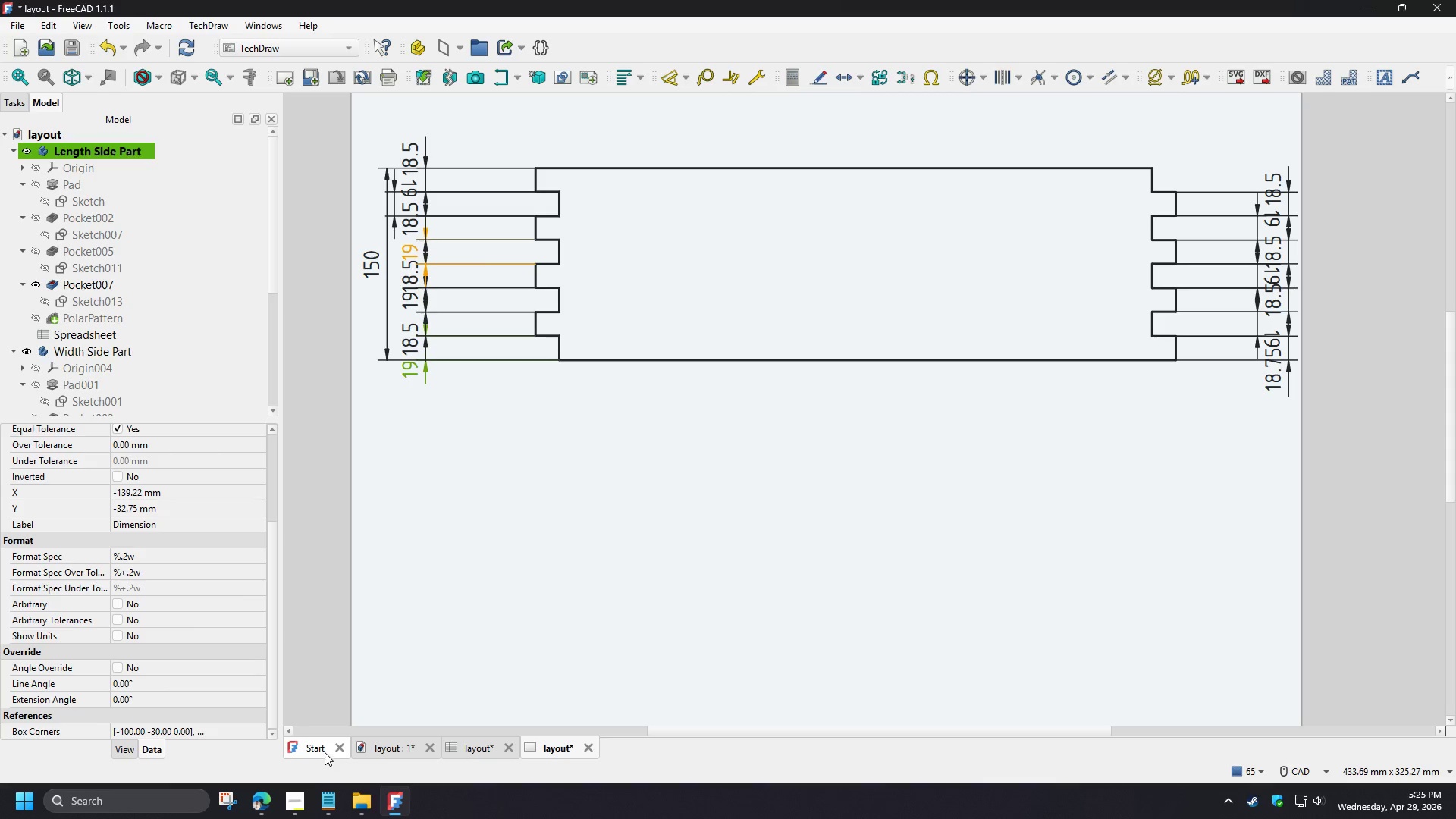 
left_click([259, 808])
 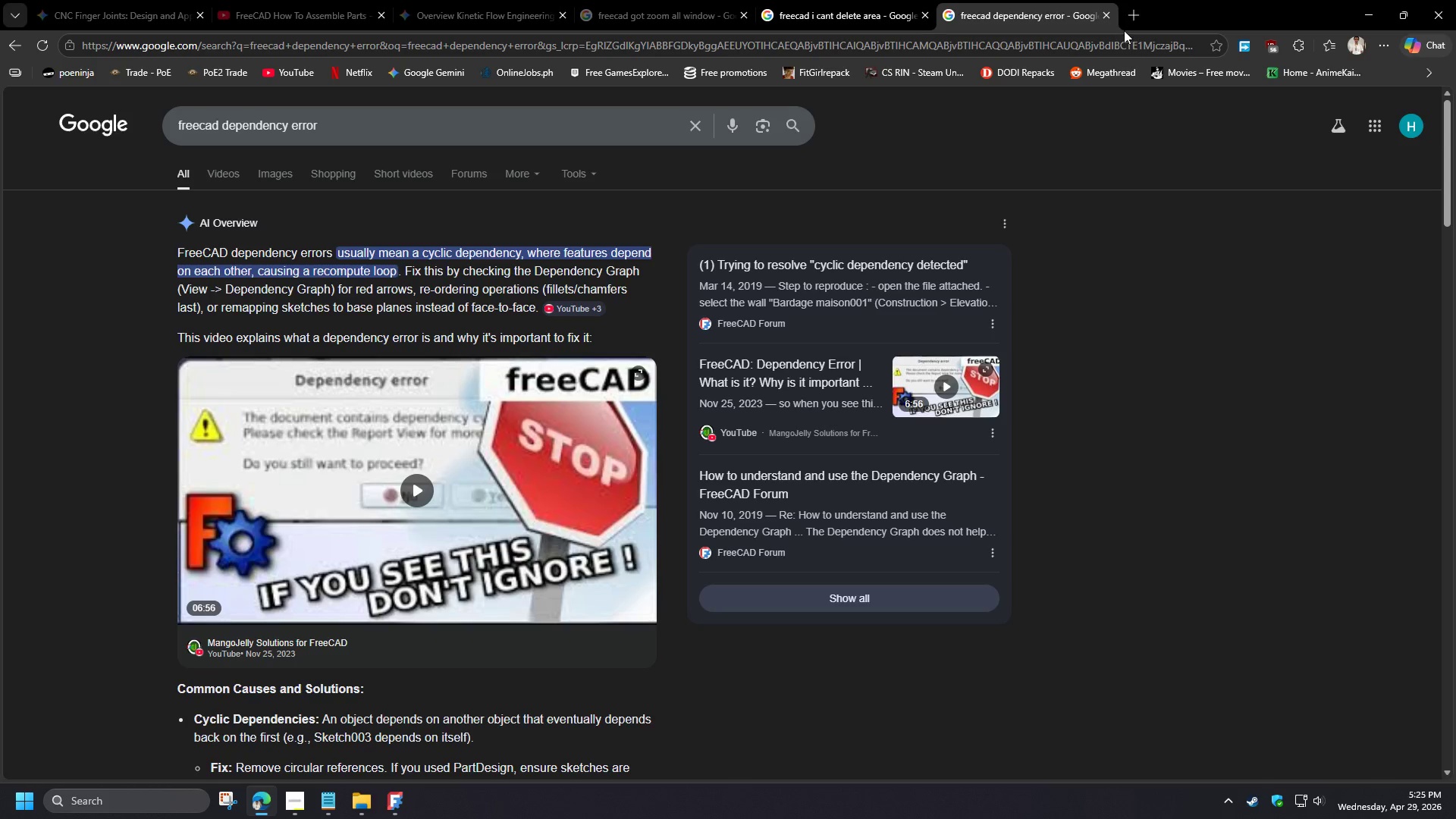 
double_click([1124, 17])
 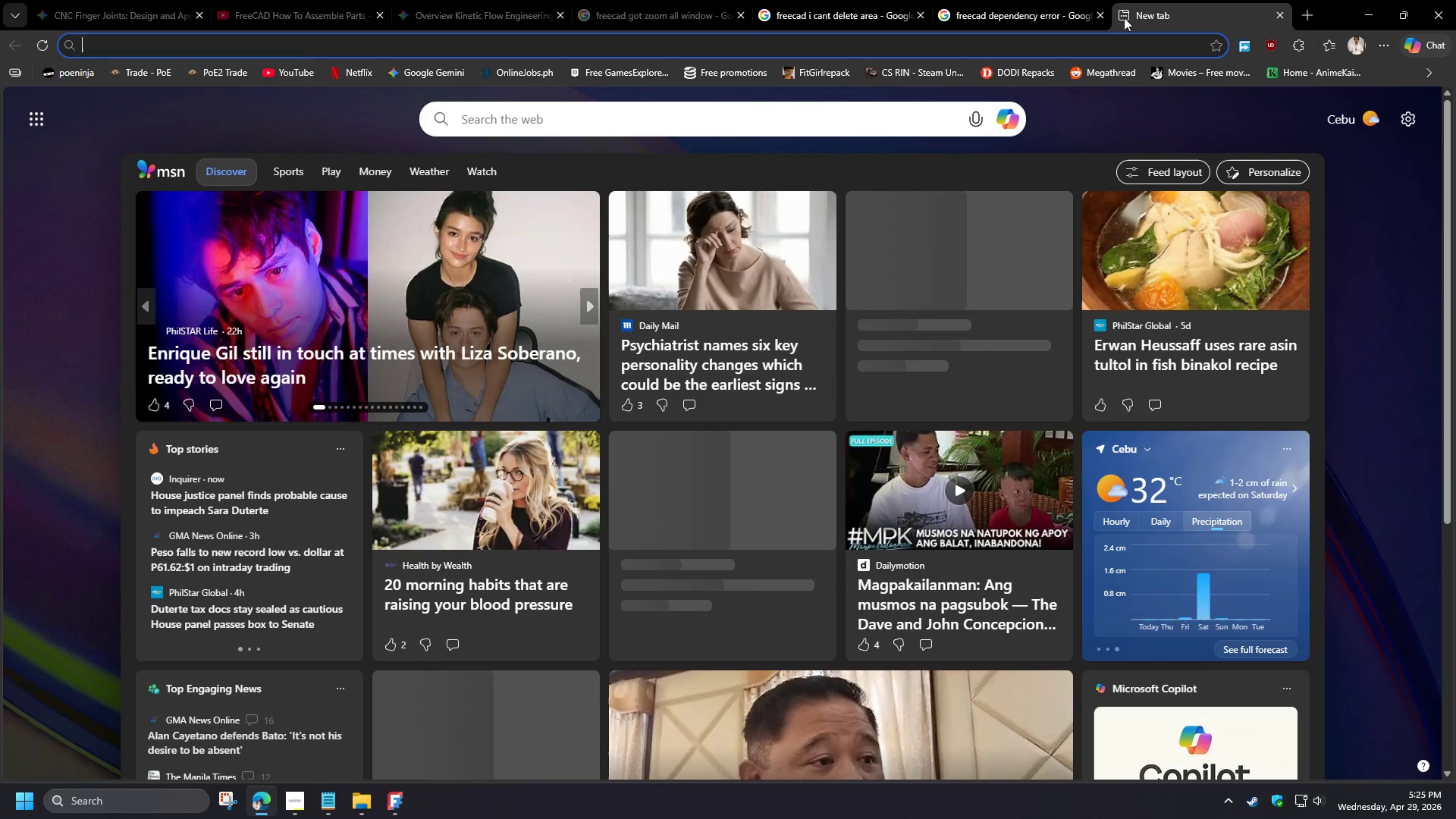 
type(freecad adjust height of dimension)
 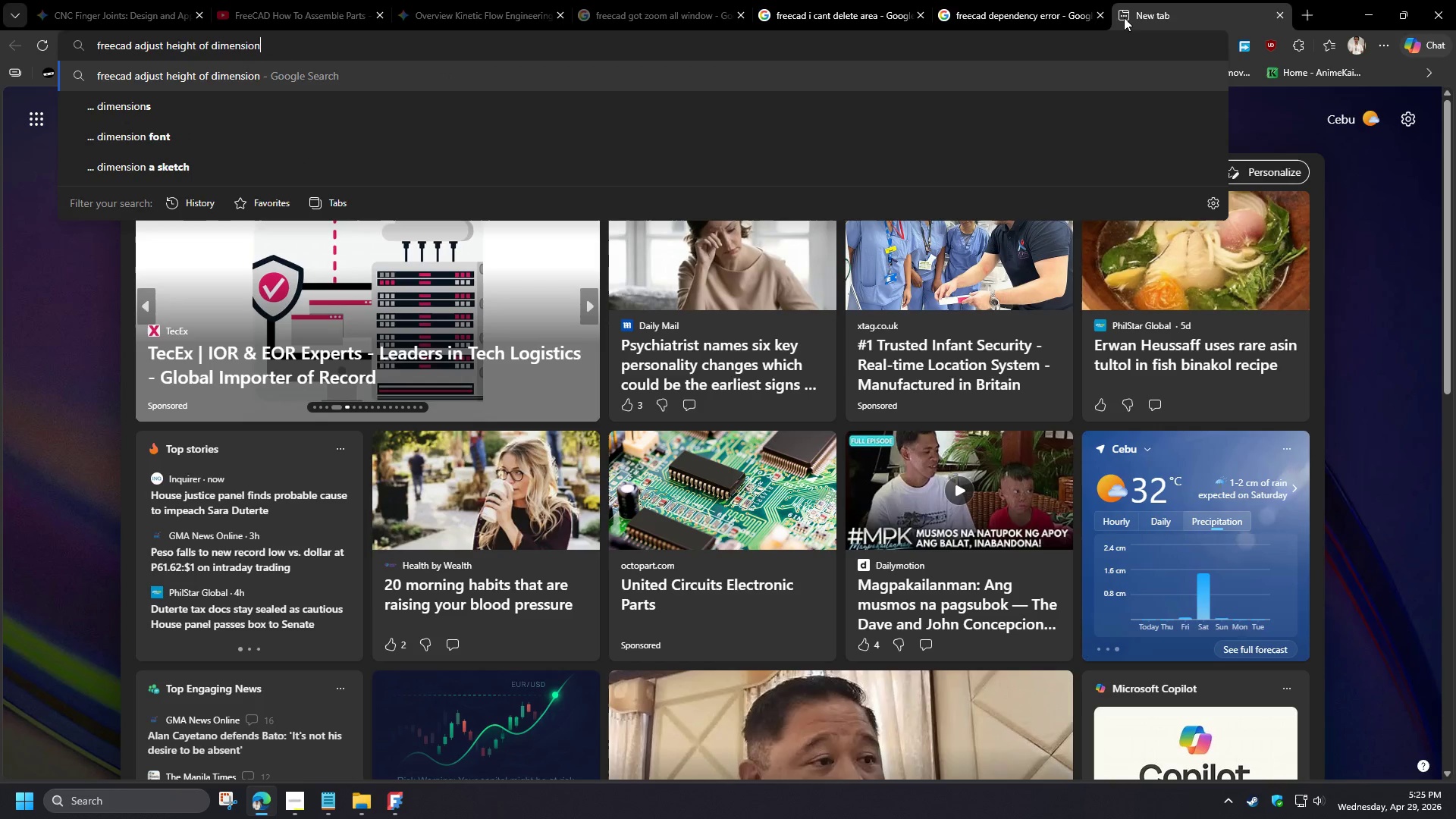 
key(Enter)
 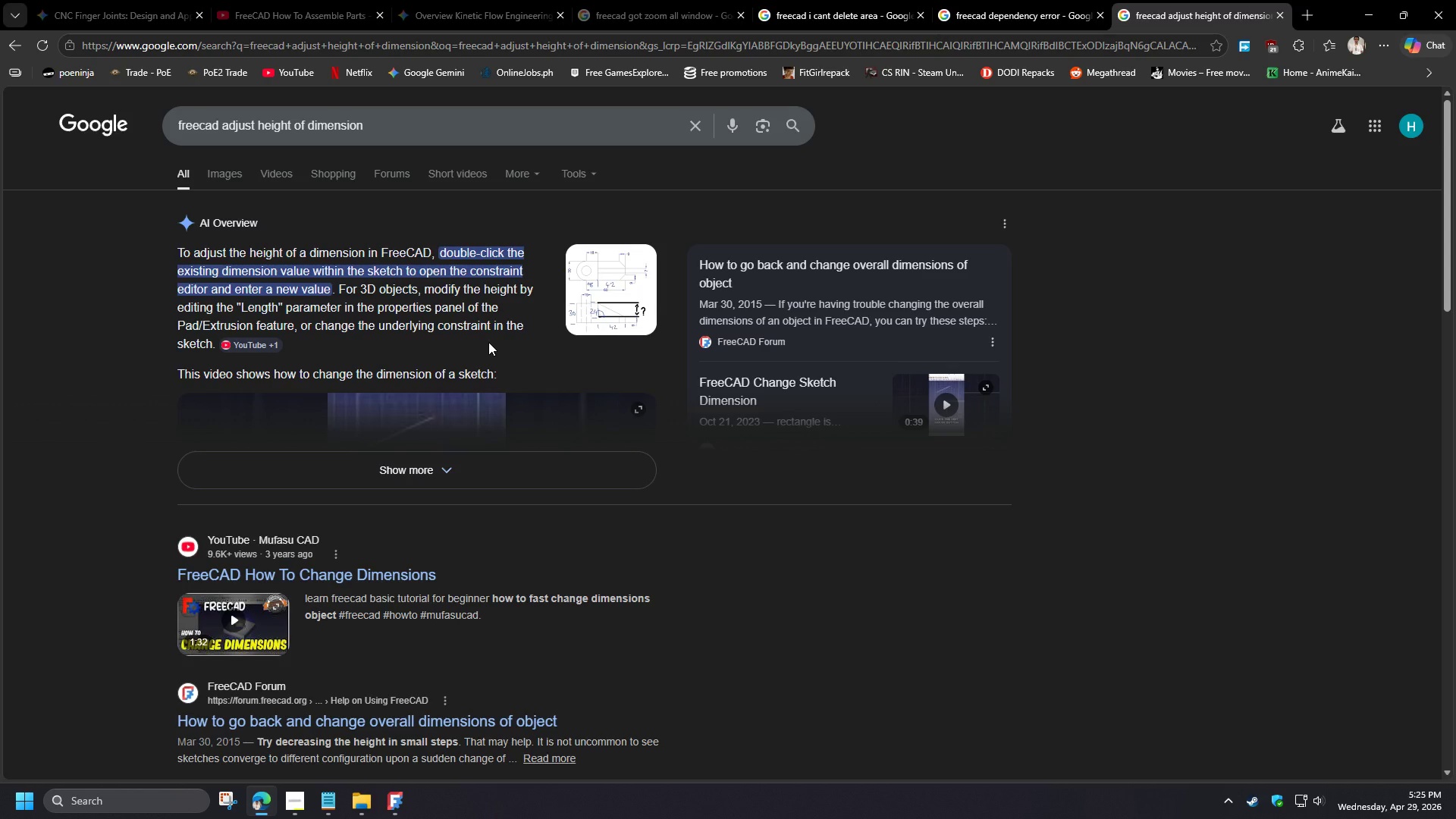 
wait(24.92)
 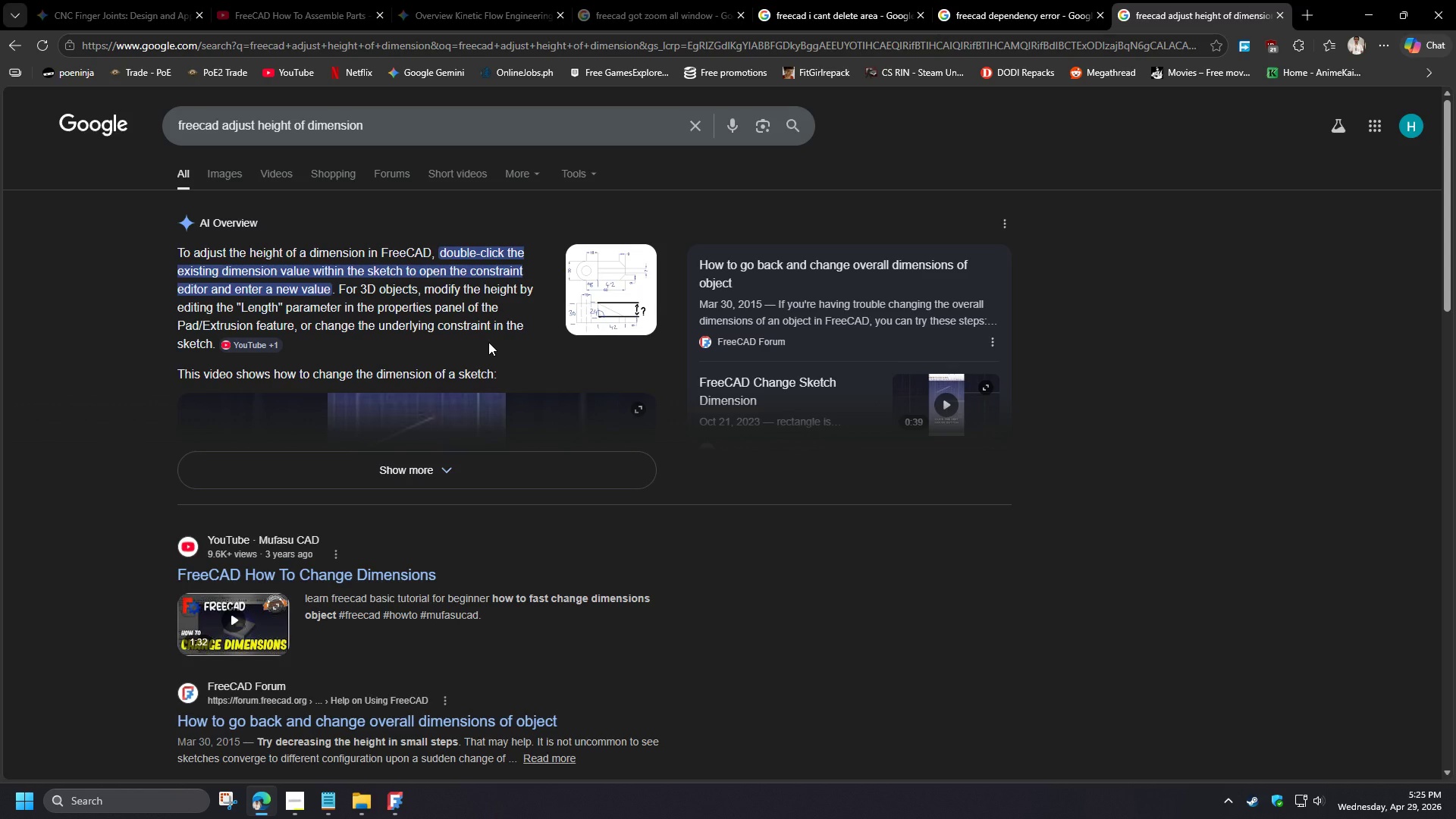 
scroll: coordinate [491, 328], scroll_direction: down, amount: 2.0
 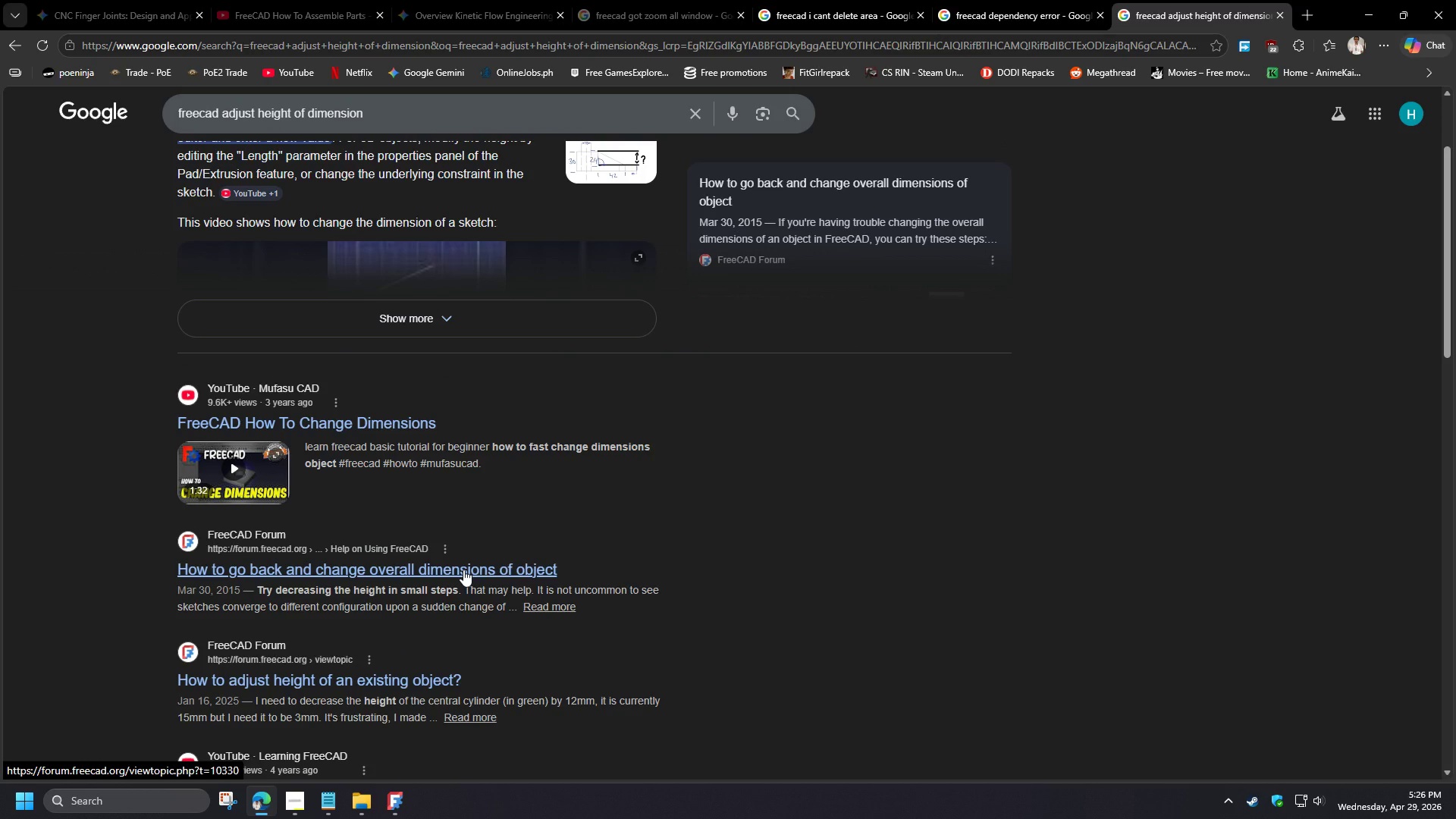 
wait(14.19)
 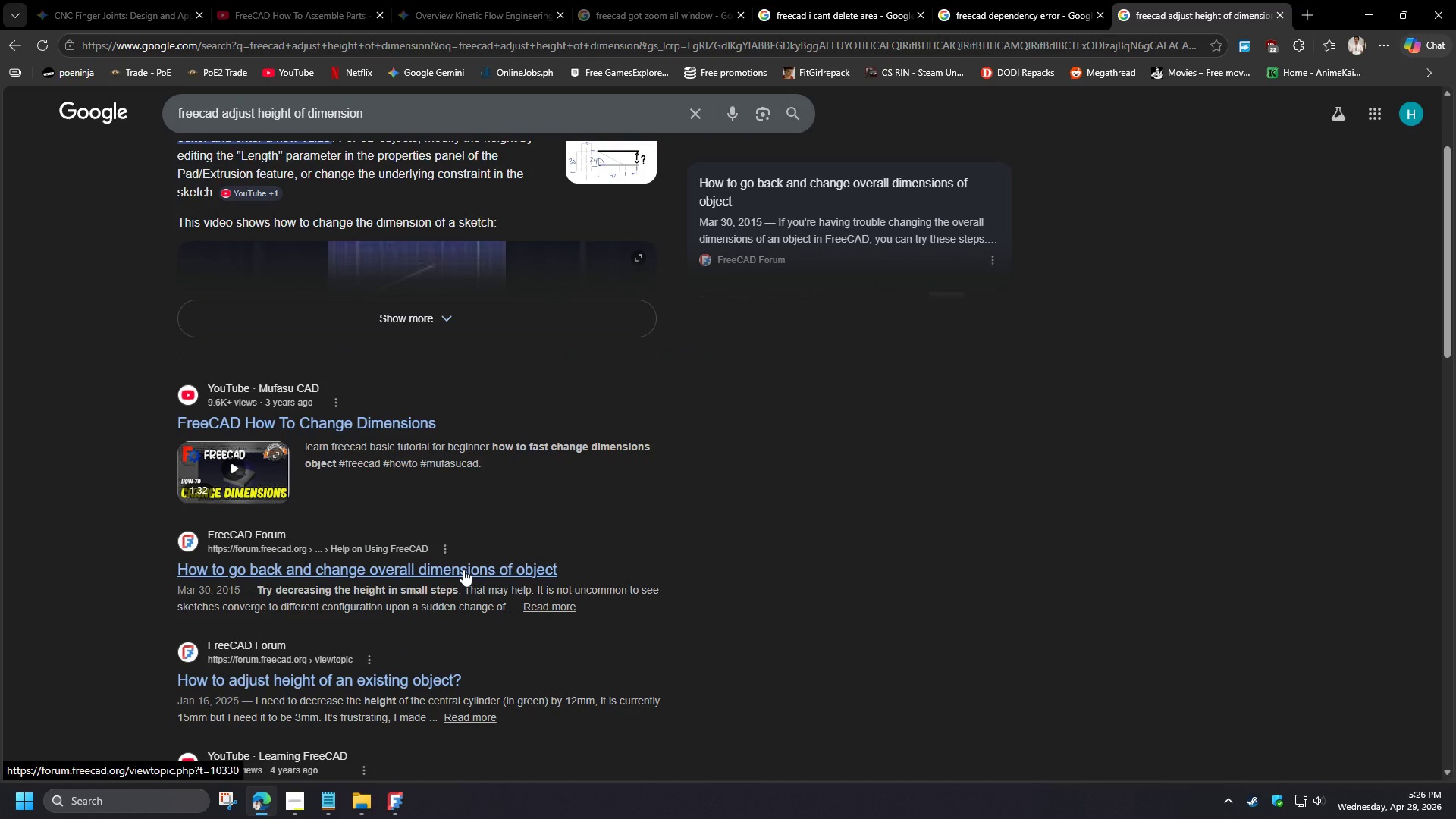 
scroll: coordinate [462, 602], scroll_direction: down, amount: 2.0
 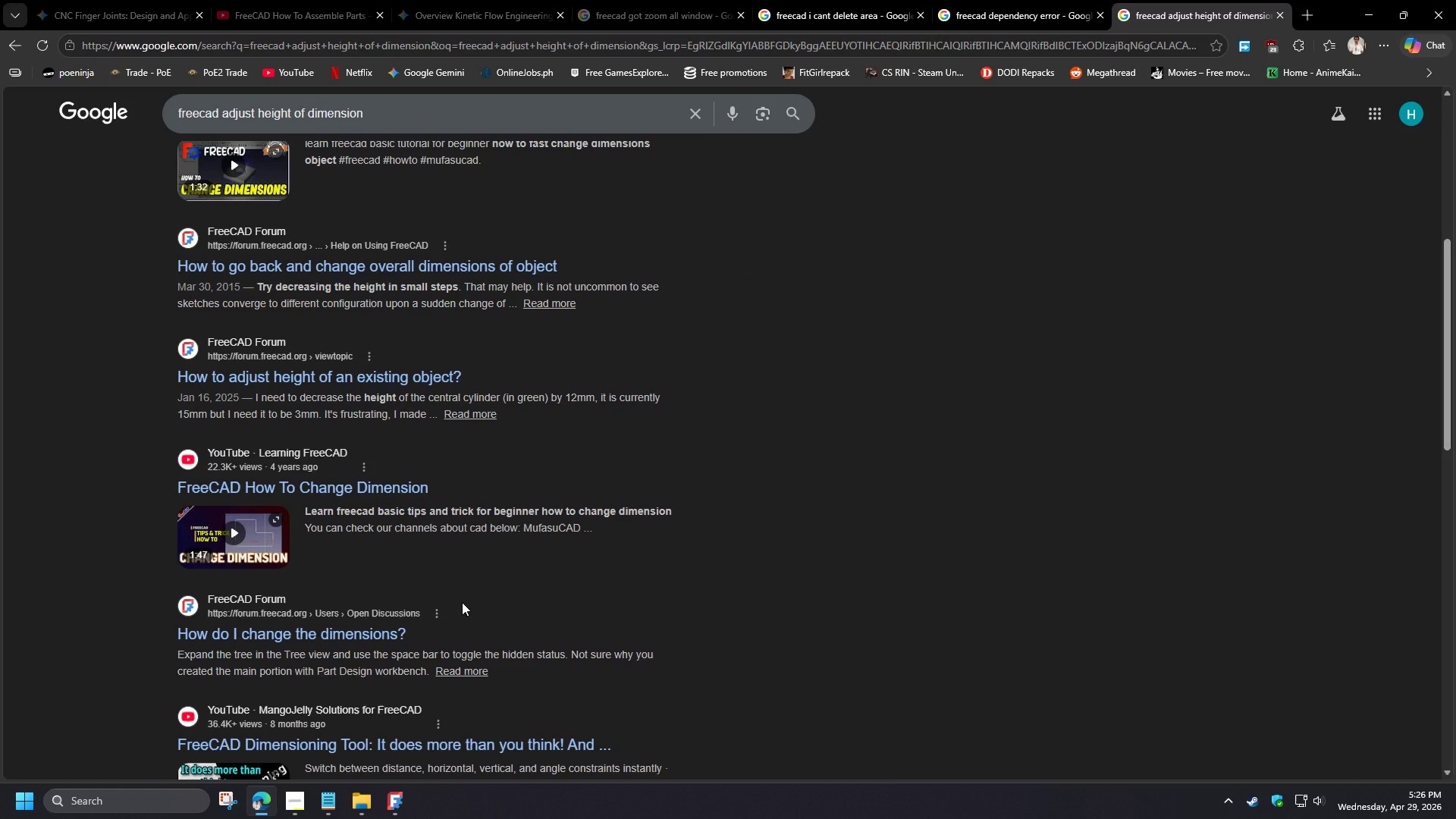 
left_click([406, 125])
 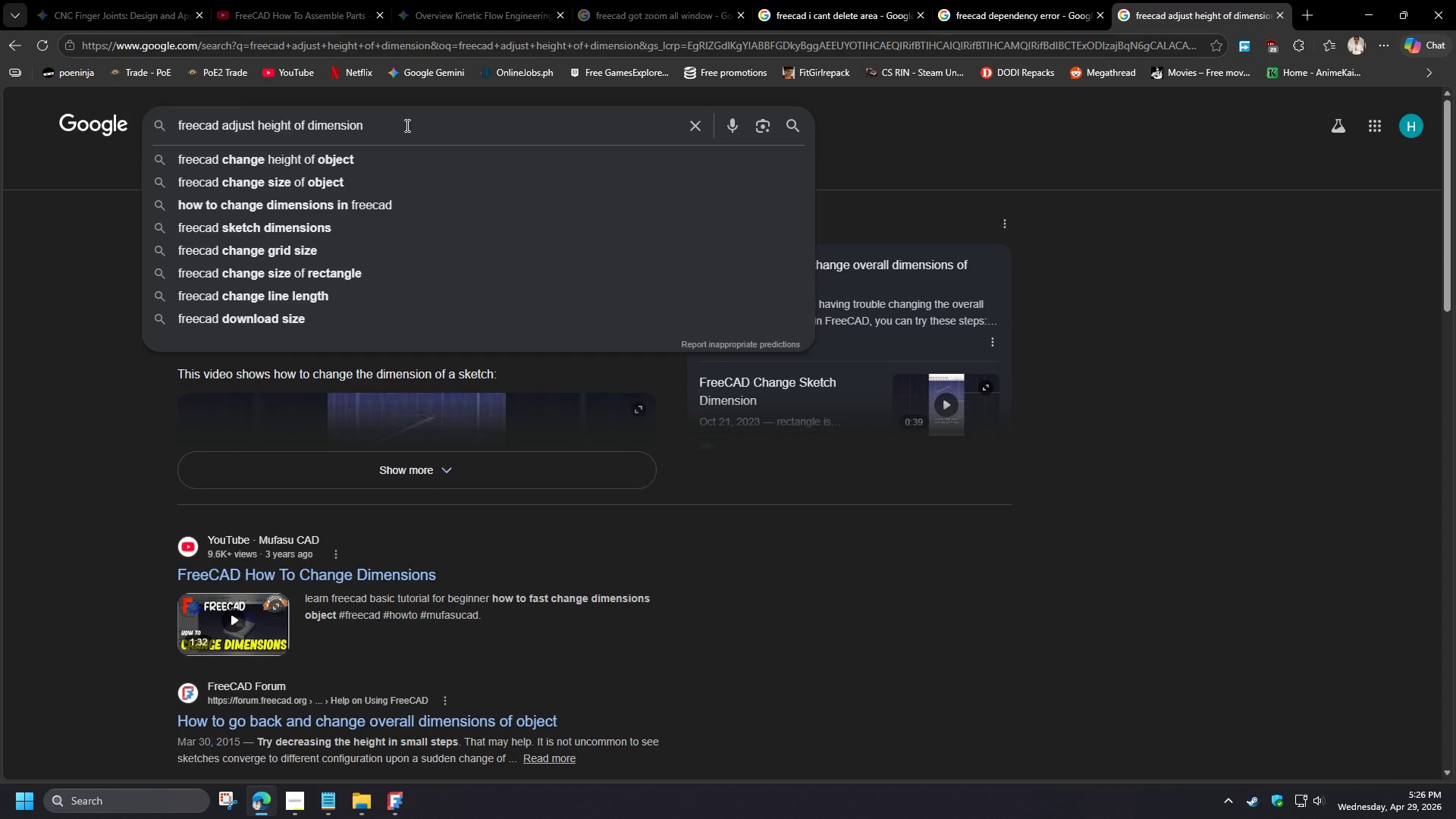 
key(Space)
 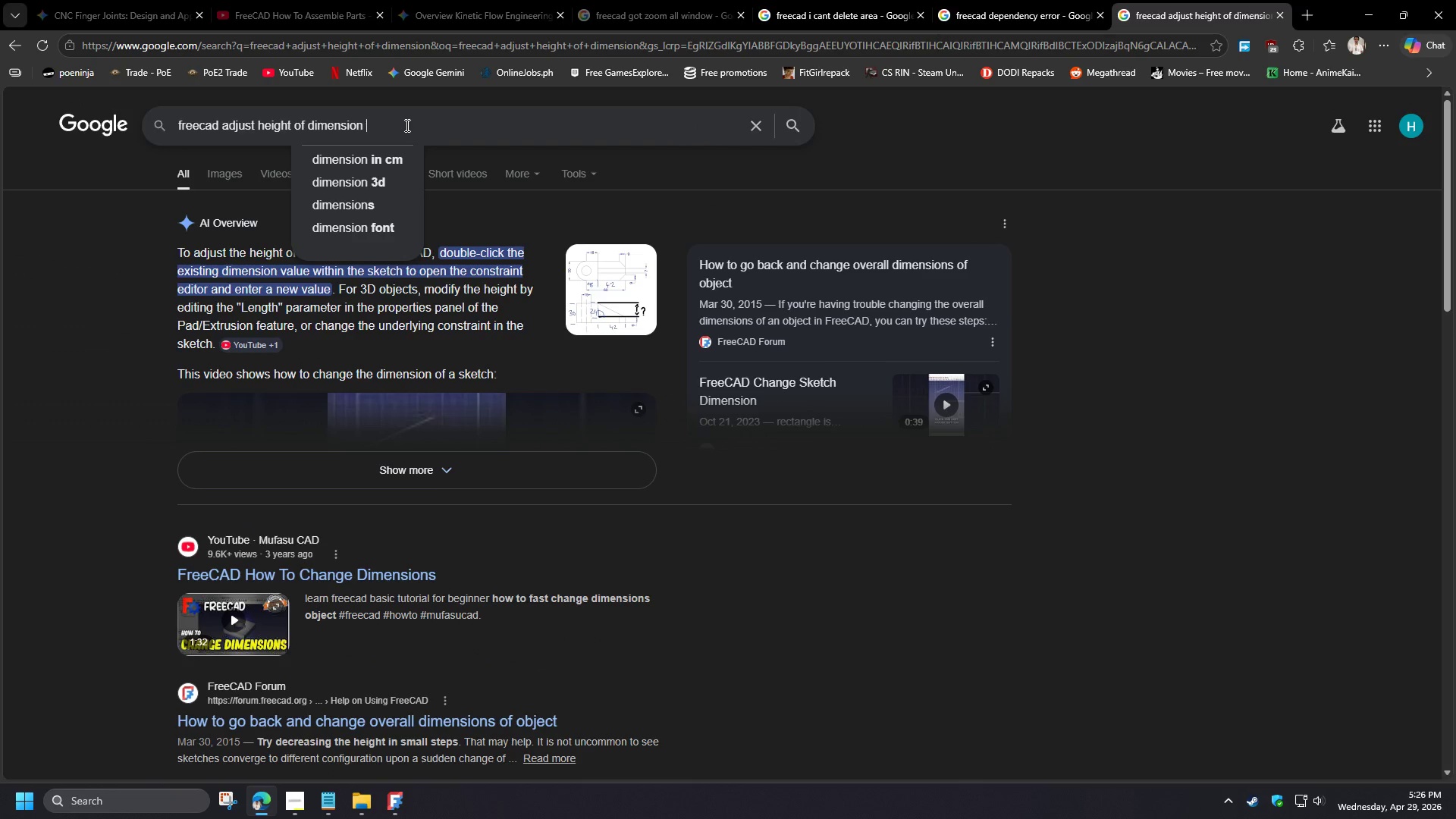 
scroll: coordinate [462, 602], scroll_direction: up, amount: 8.0
 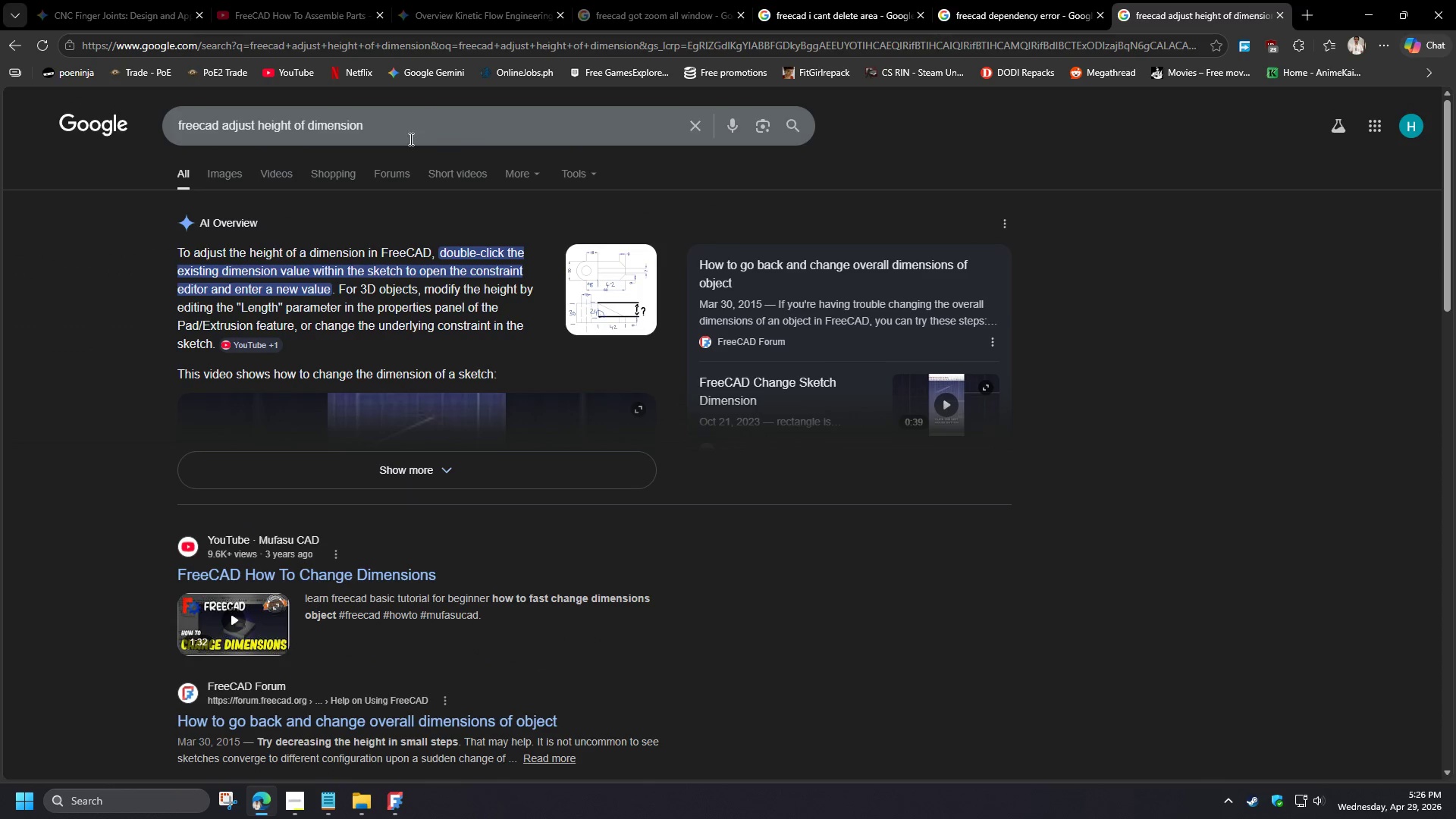 
type(text)
key(NumpadEnter)
 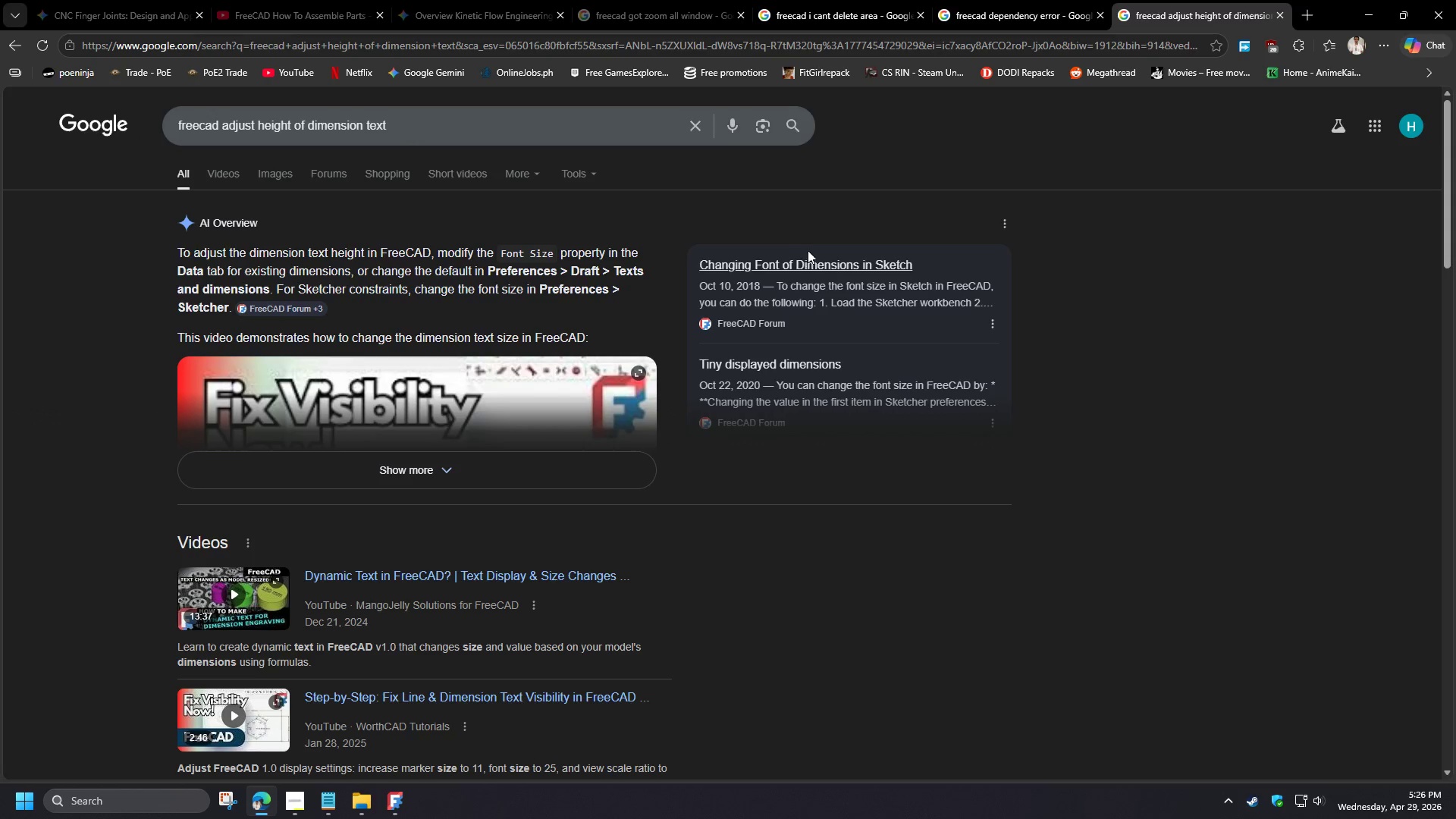 
wait(6.2)
 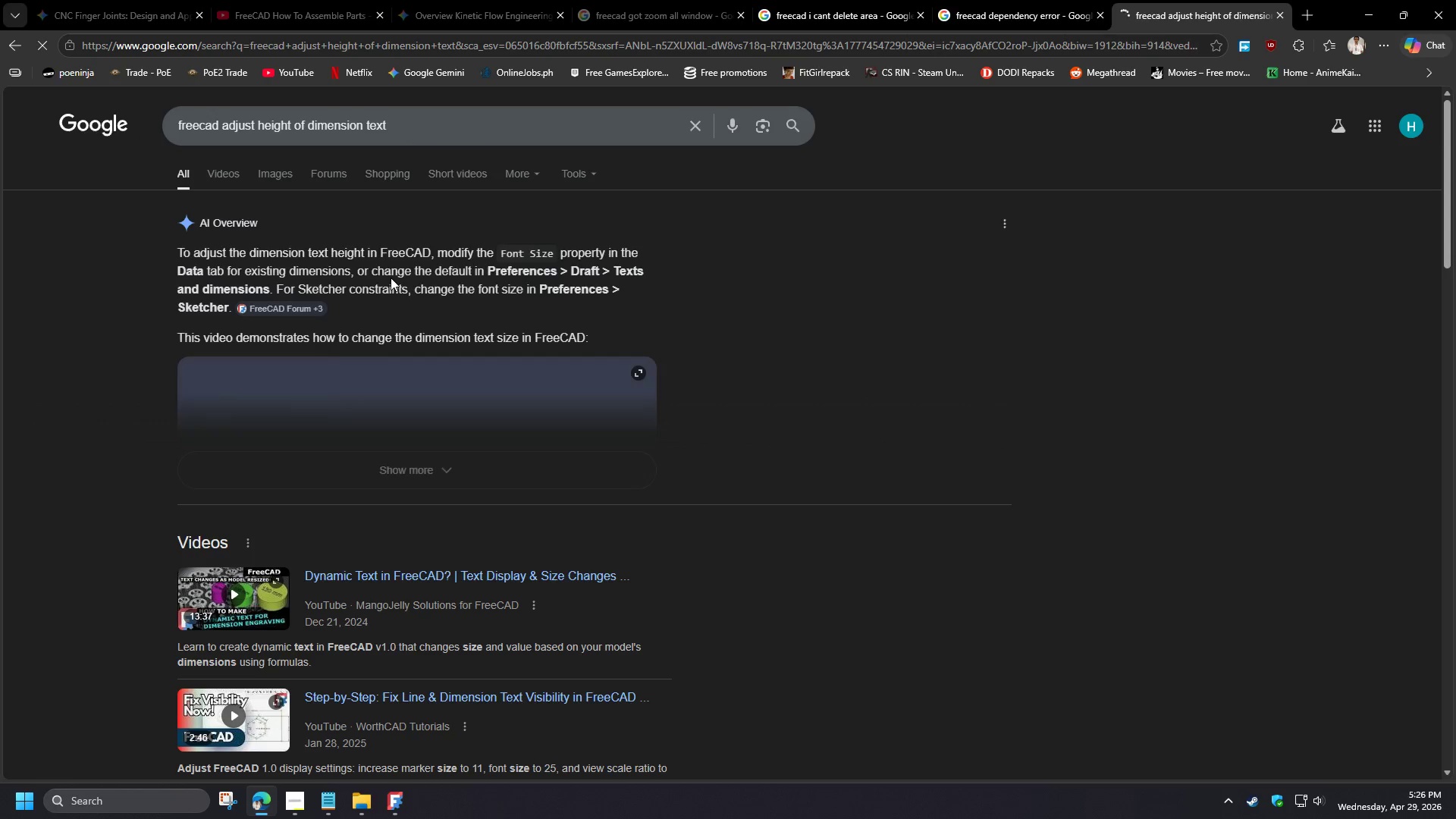 
left_click([1375, 5])
 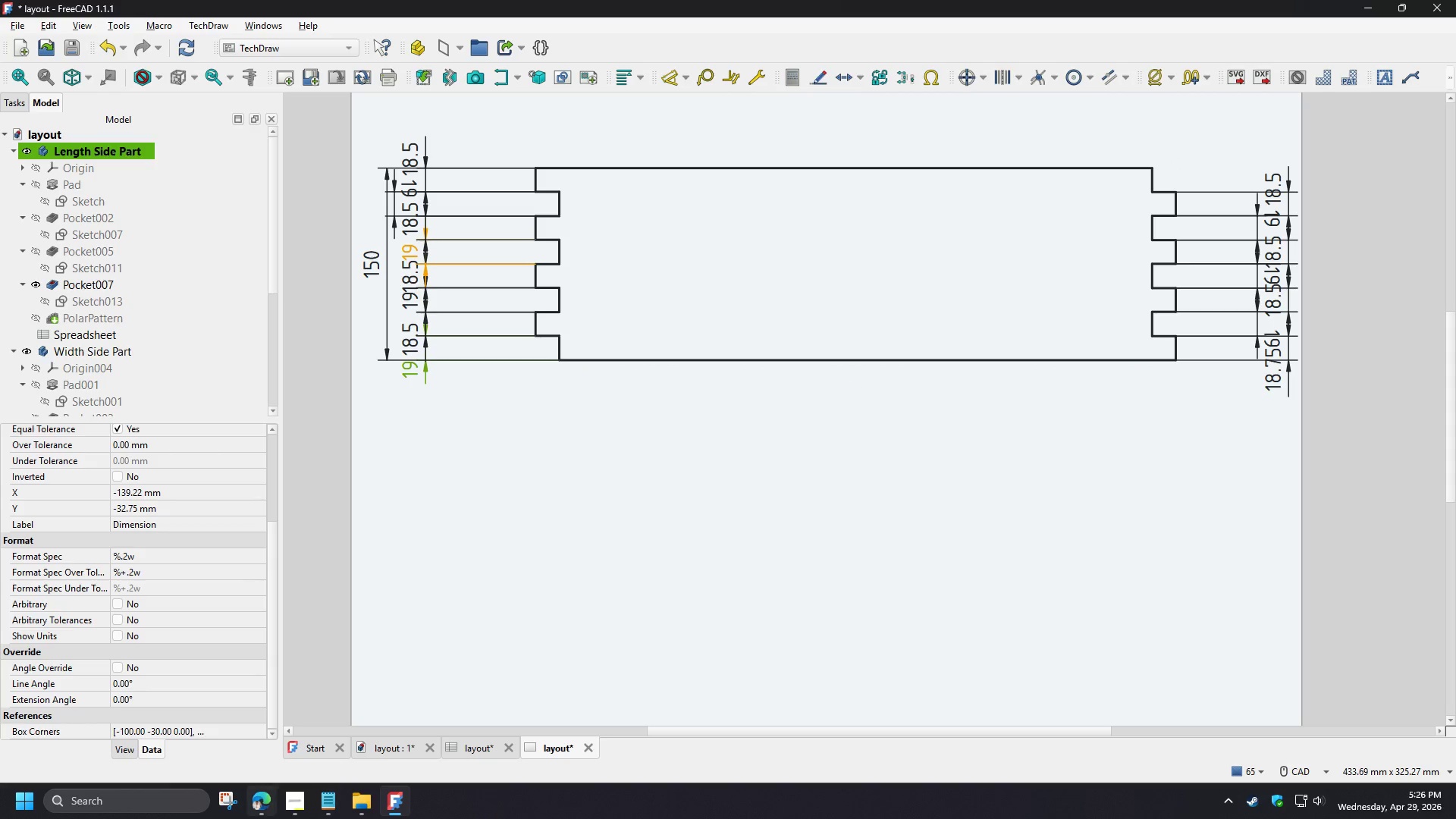 
left_click([249, 805])
 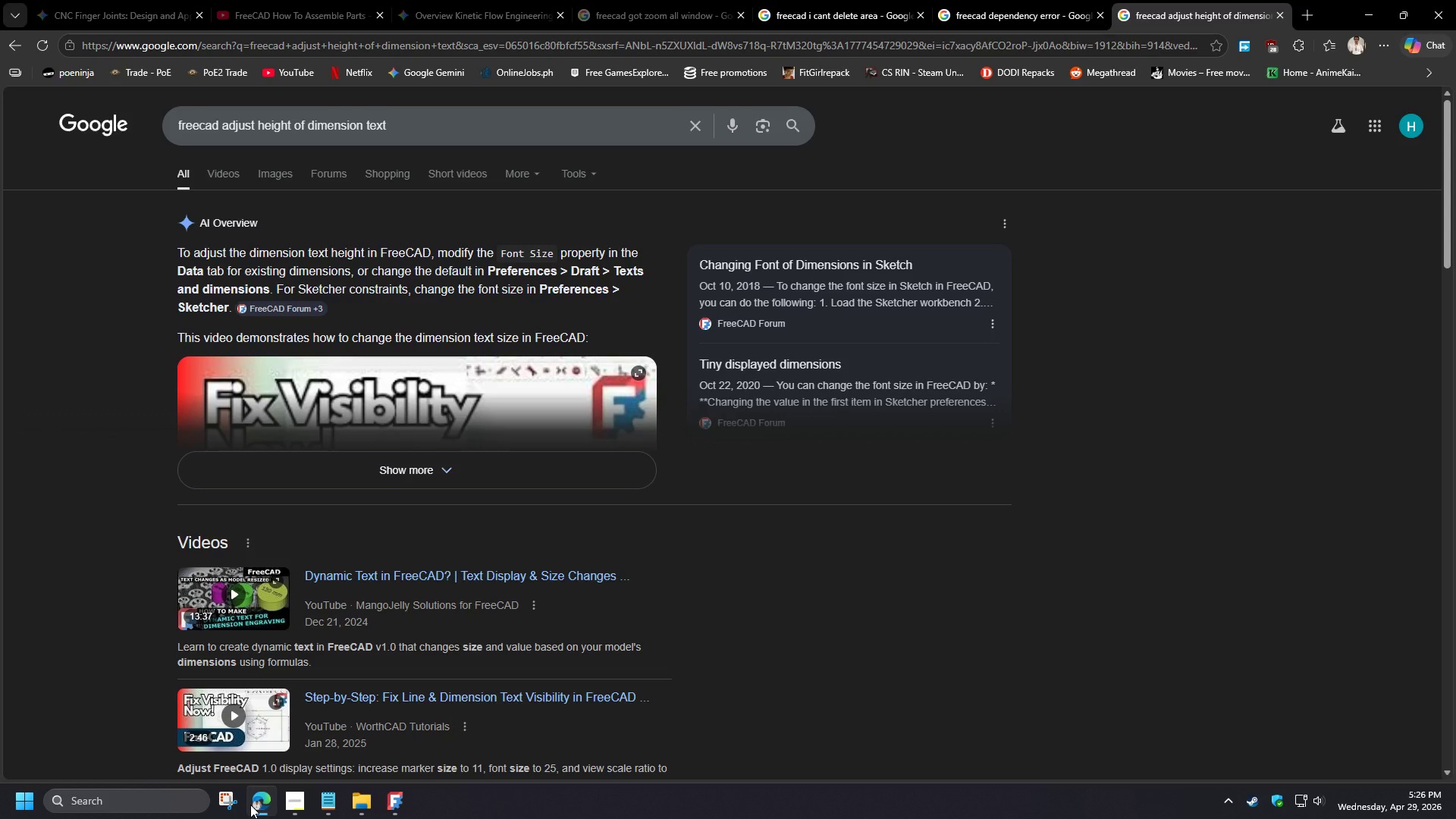 
left_click([250, 805])
 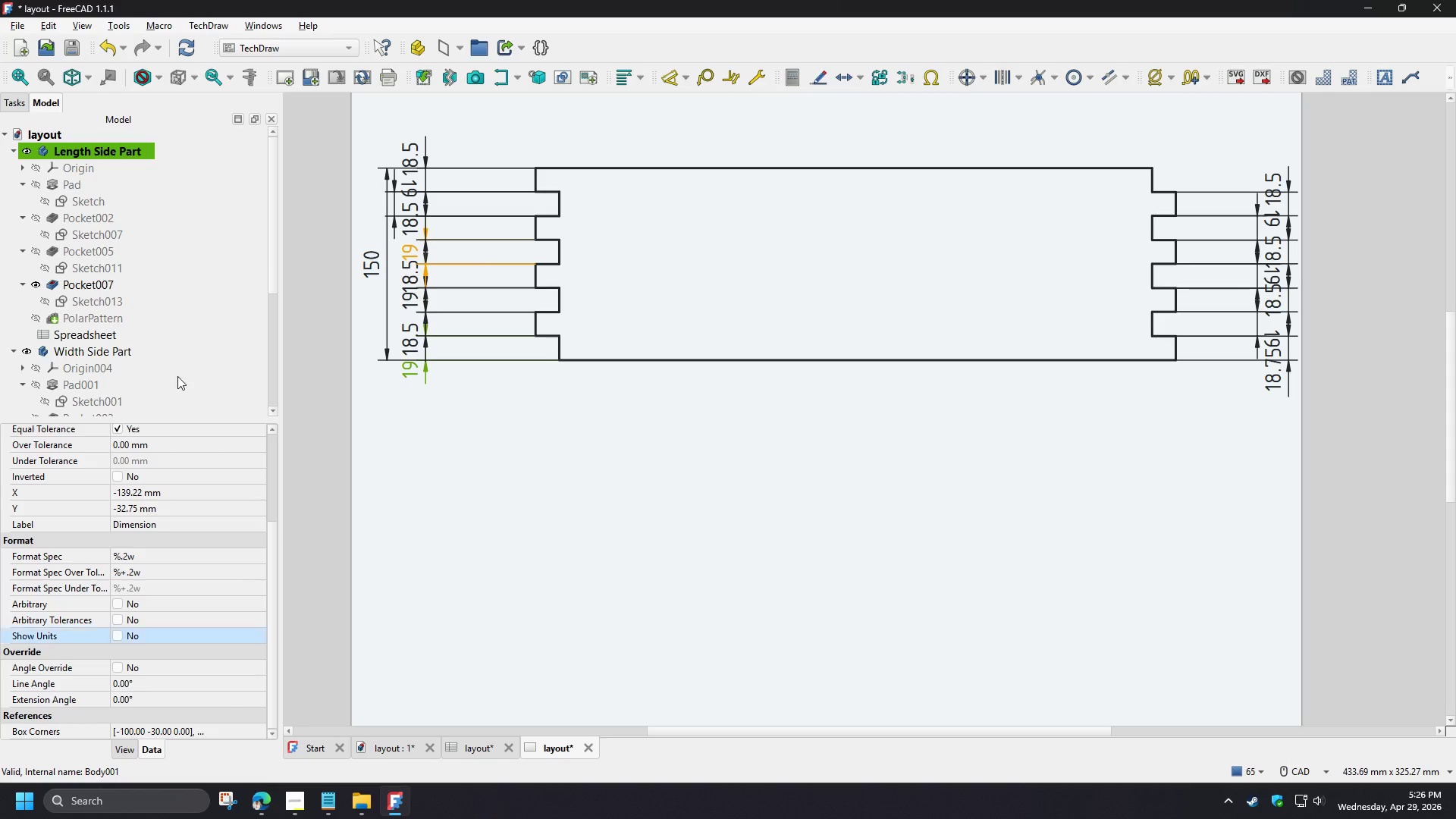 
left_click([51, 17])
 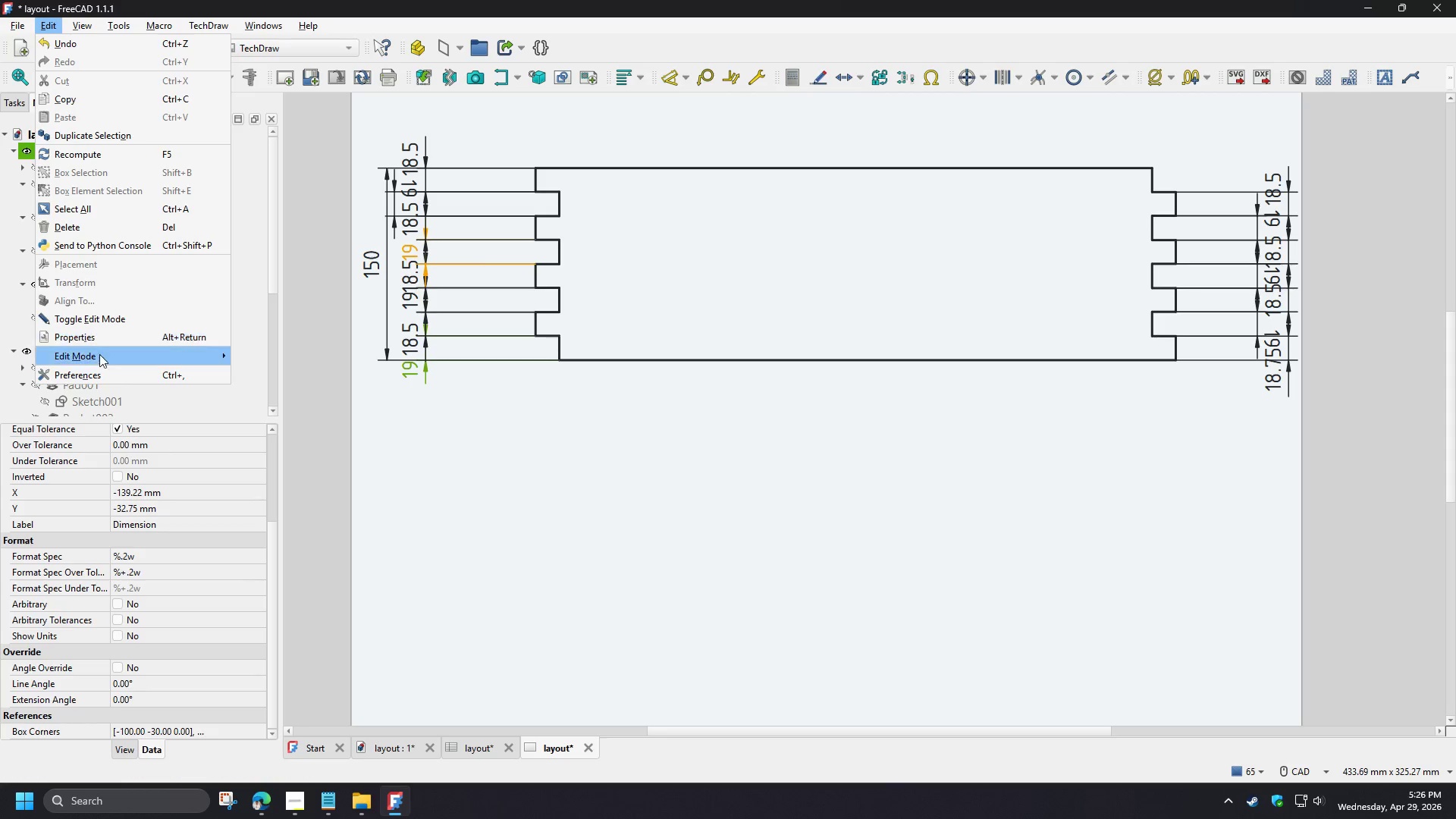 
left_click([99, 370])
 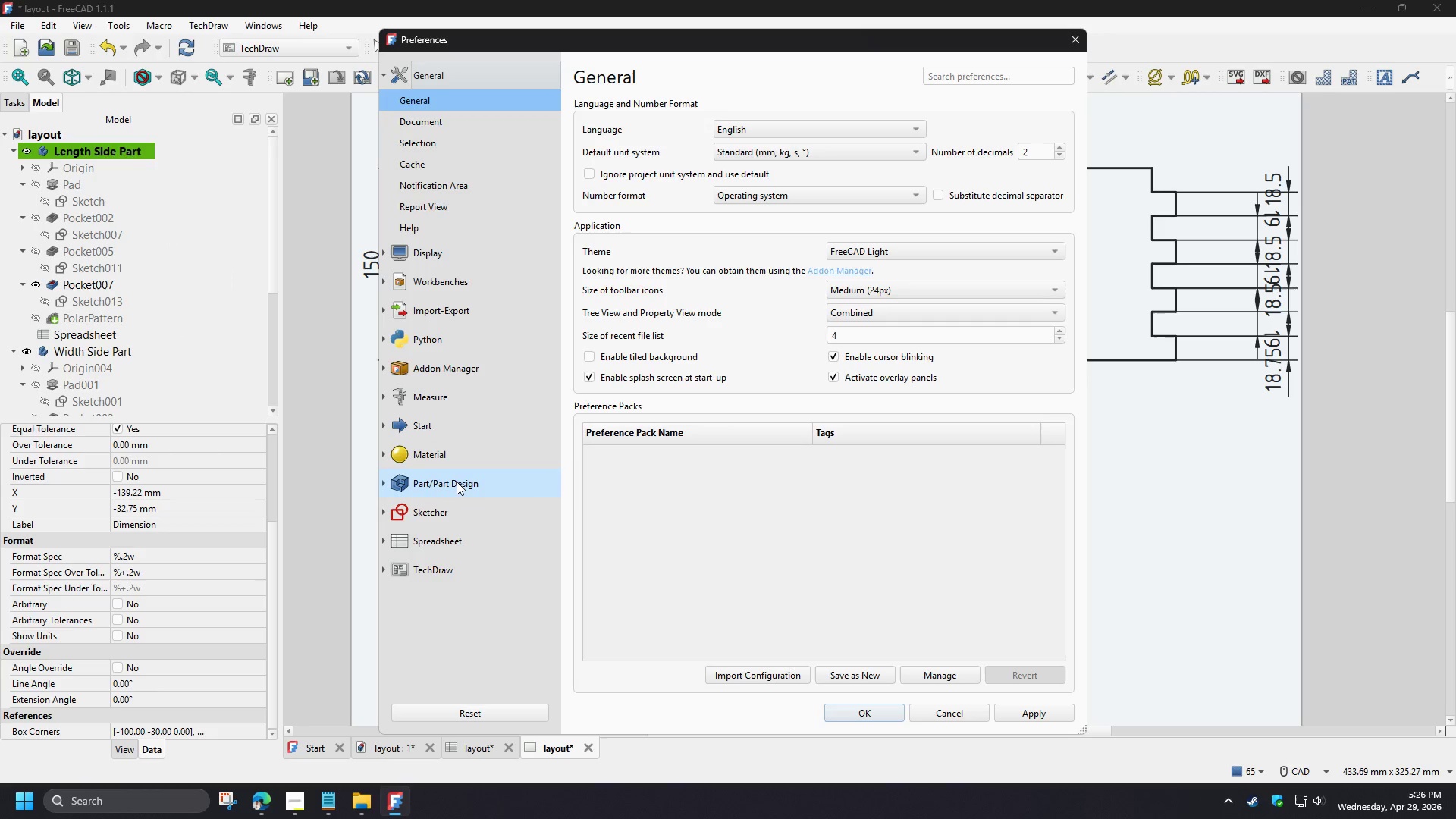 
wait(8.72)
 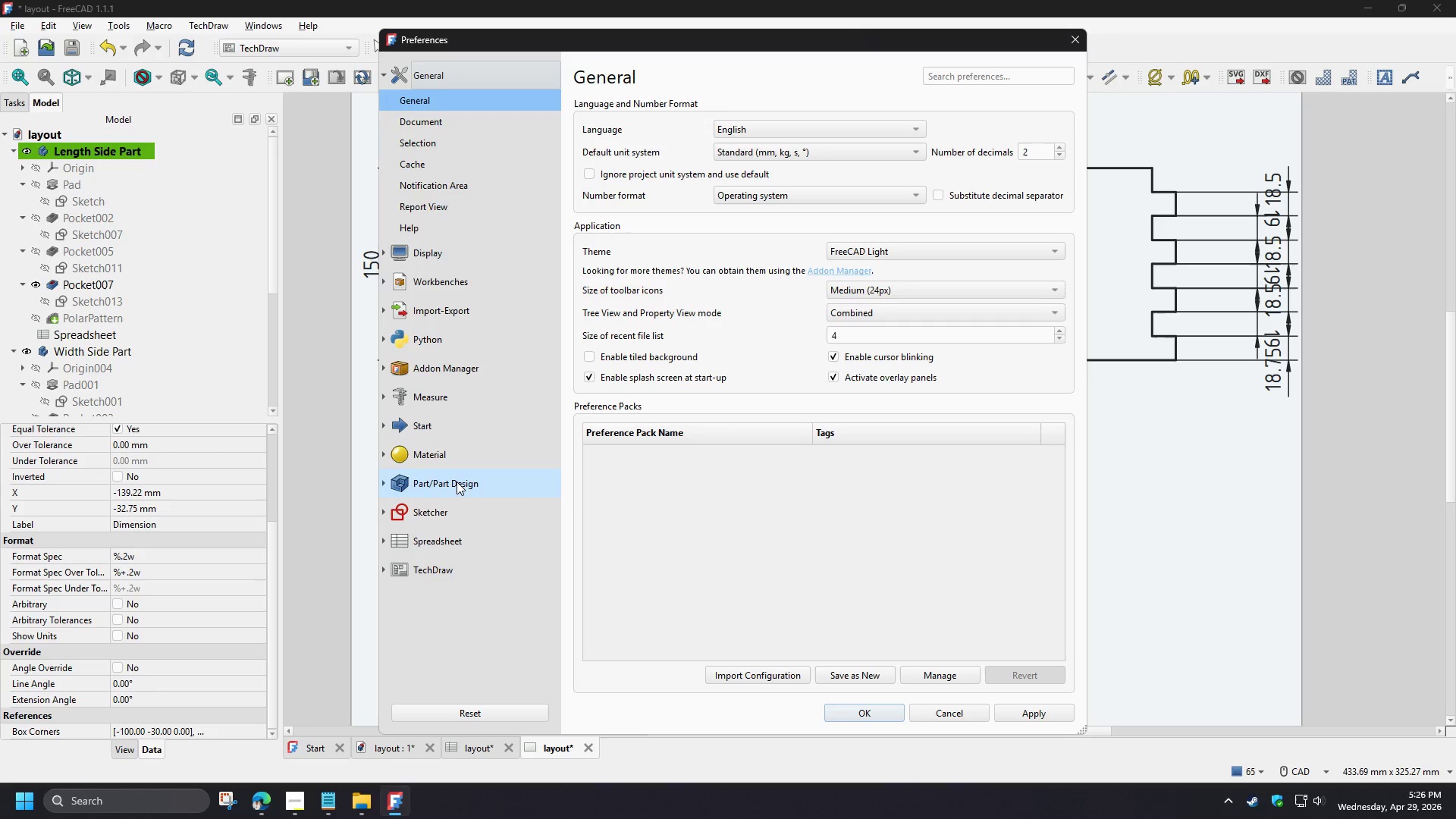 
left_click([435, 573])
 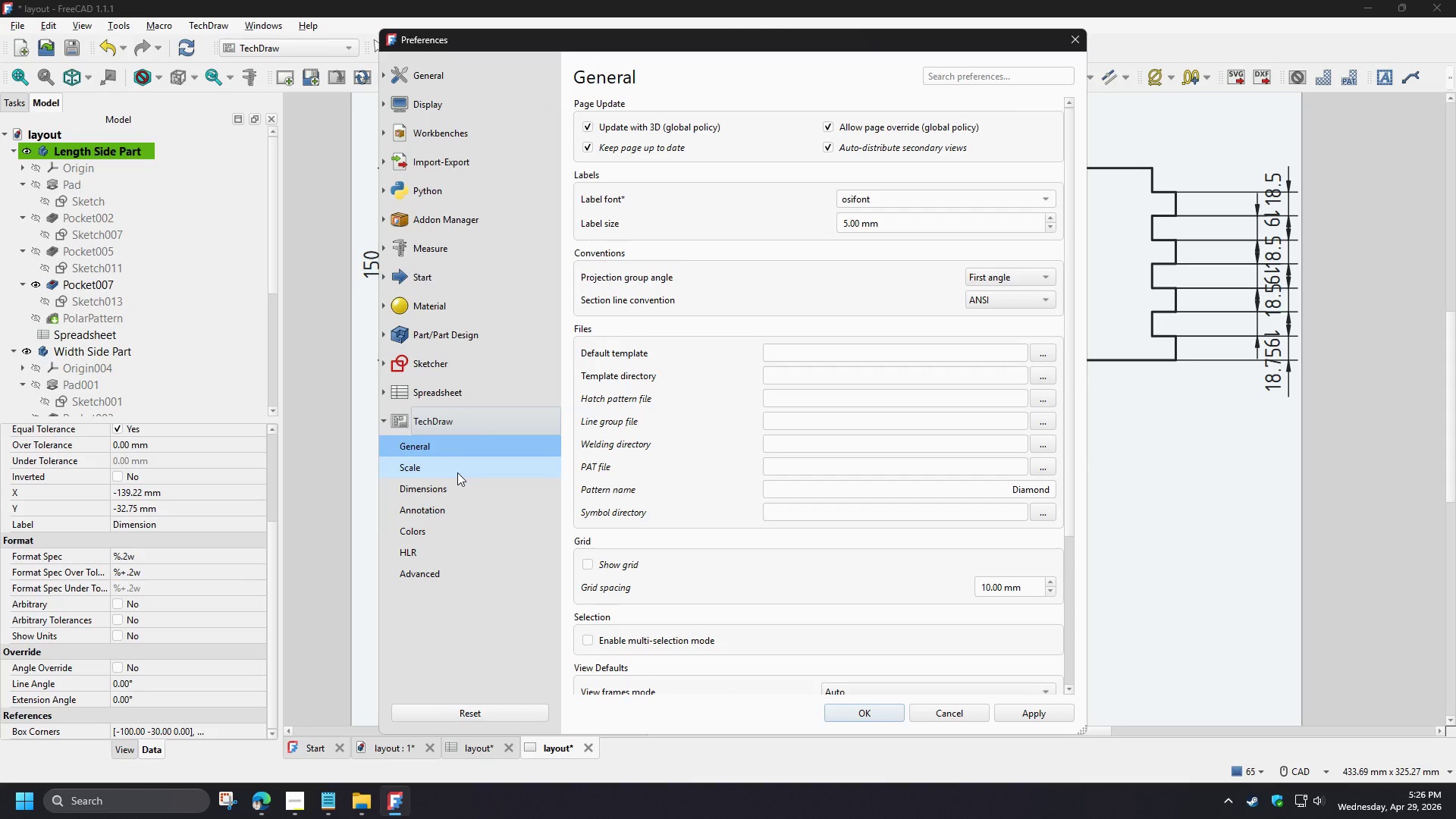 
wait(5.09)
 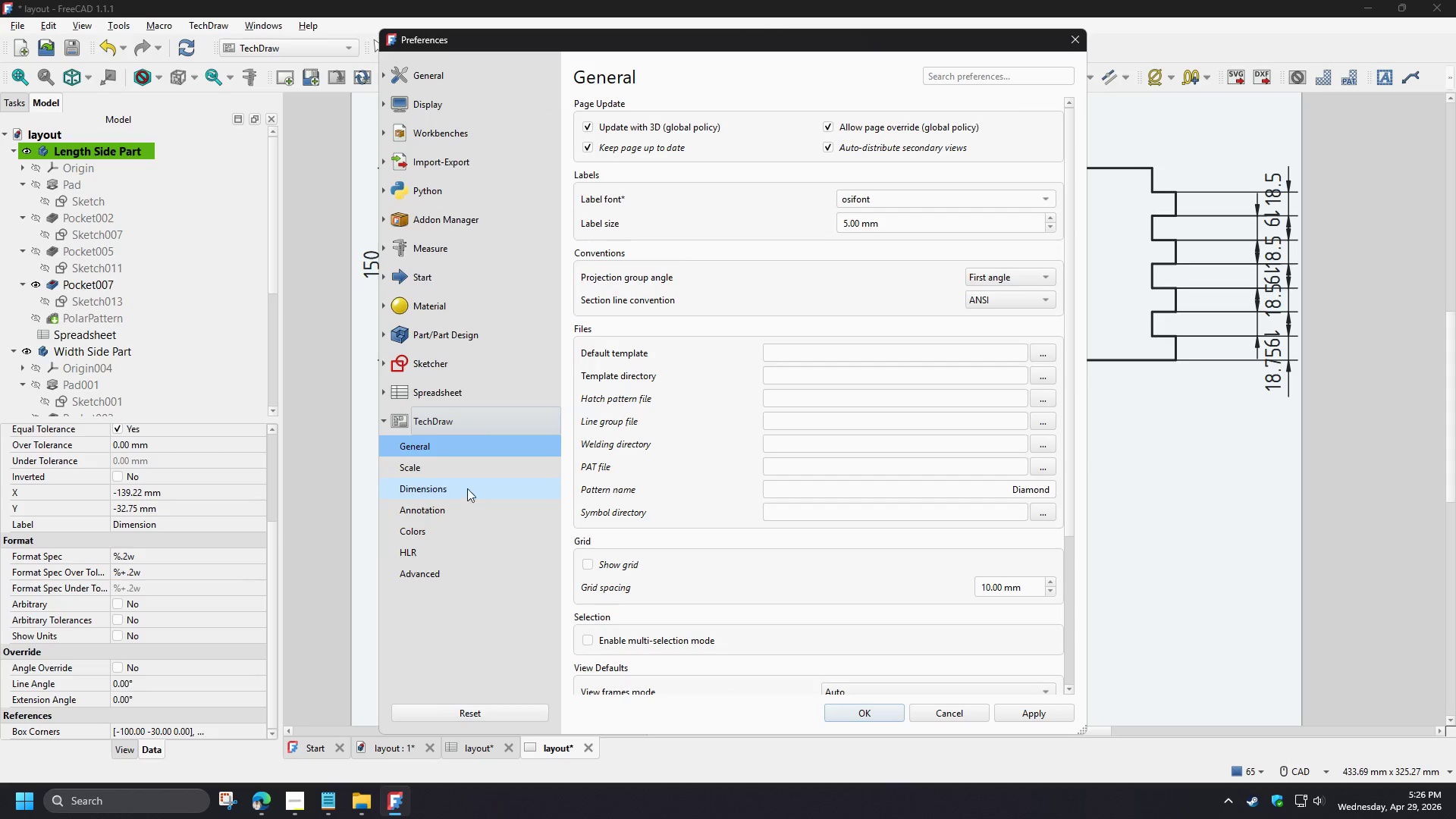 
left_click([464, 497])
 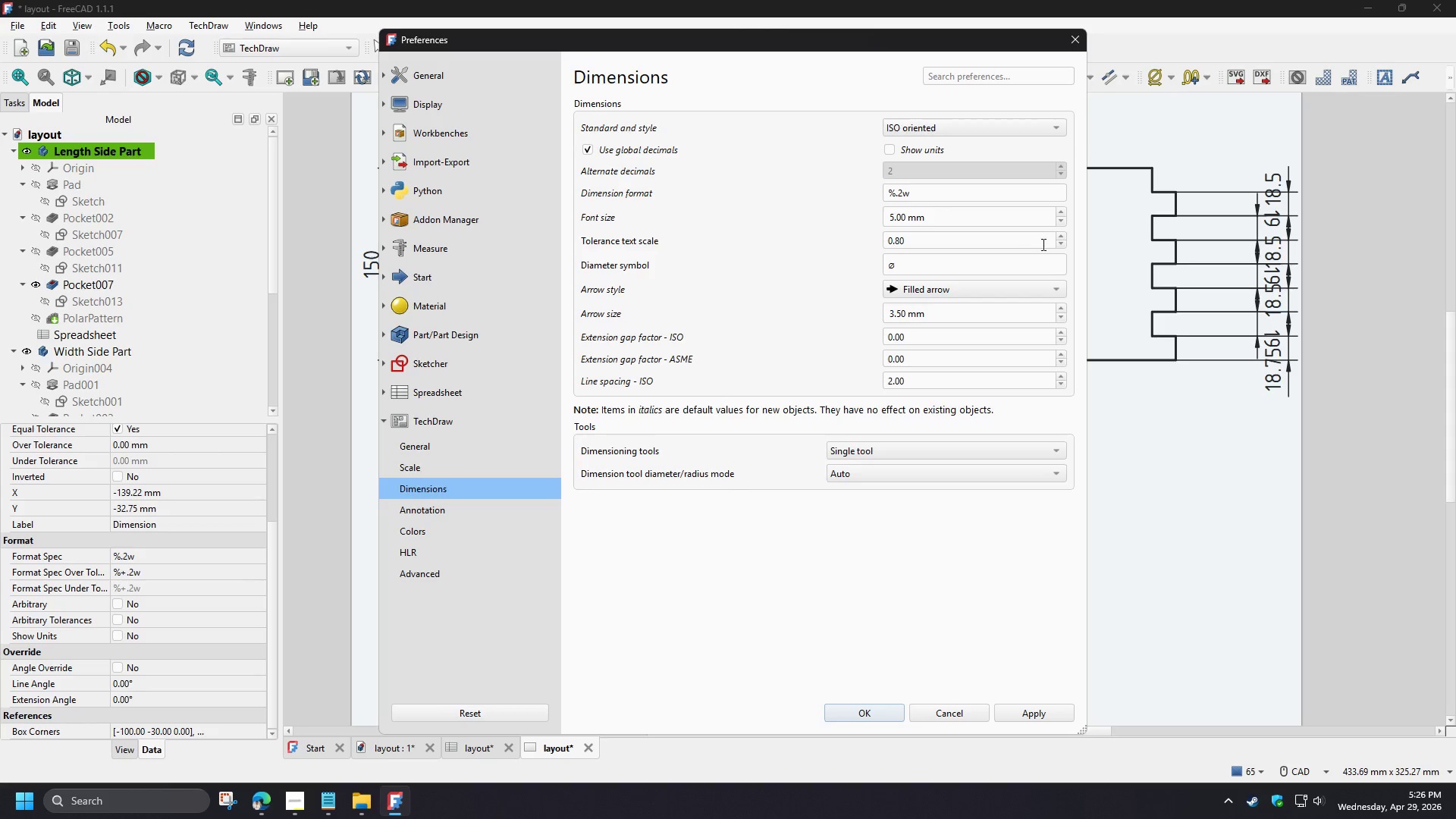 
wait(16.2)
 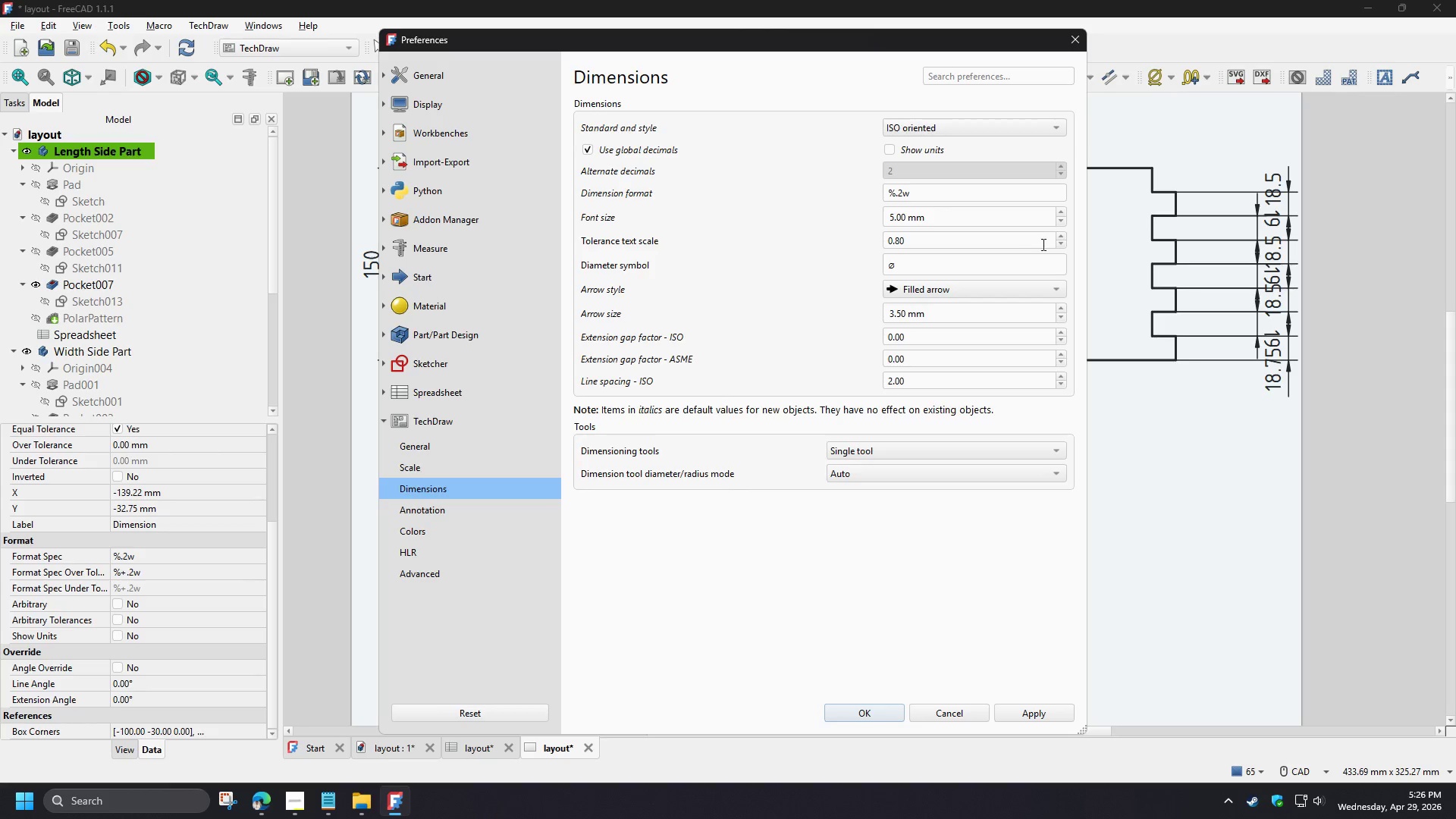 
left_click([1062, 224])
 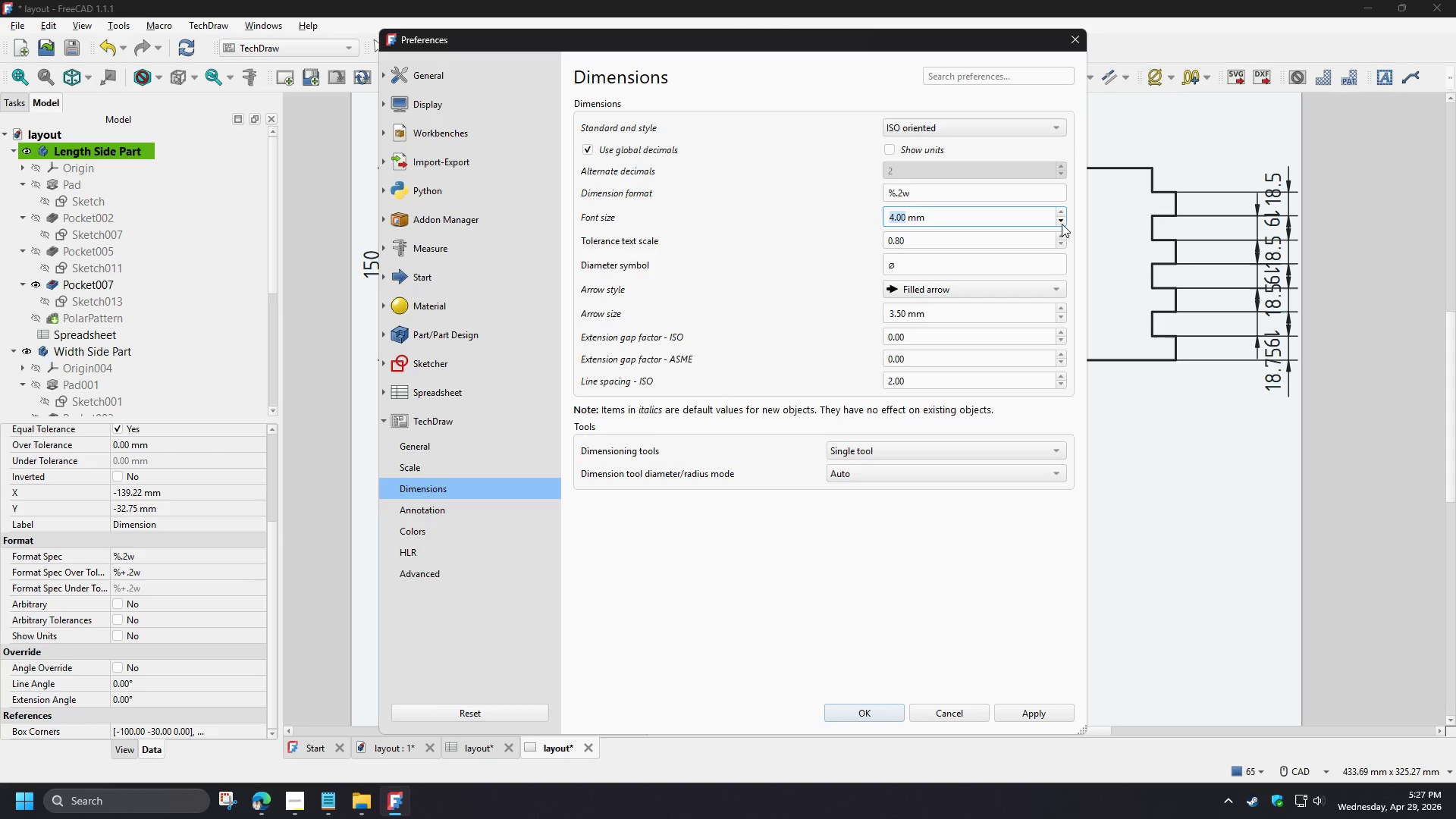 
left_click([1062, 224])
 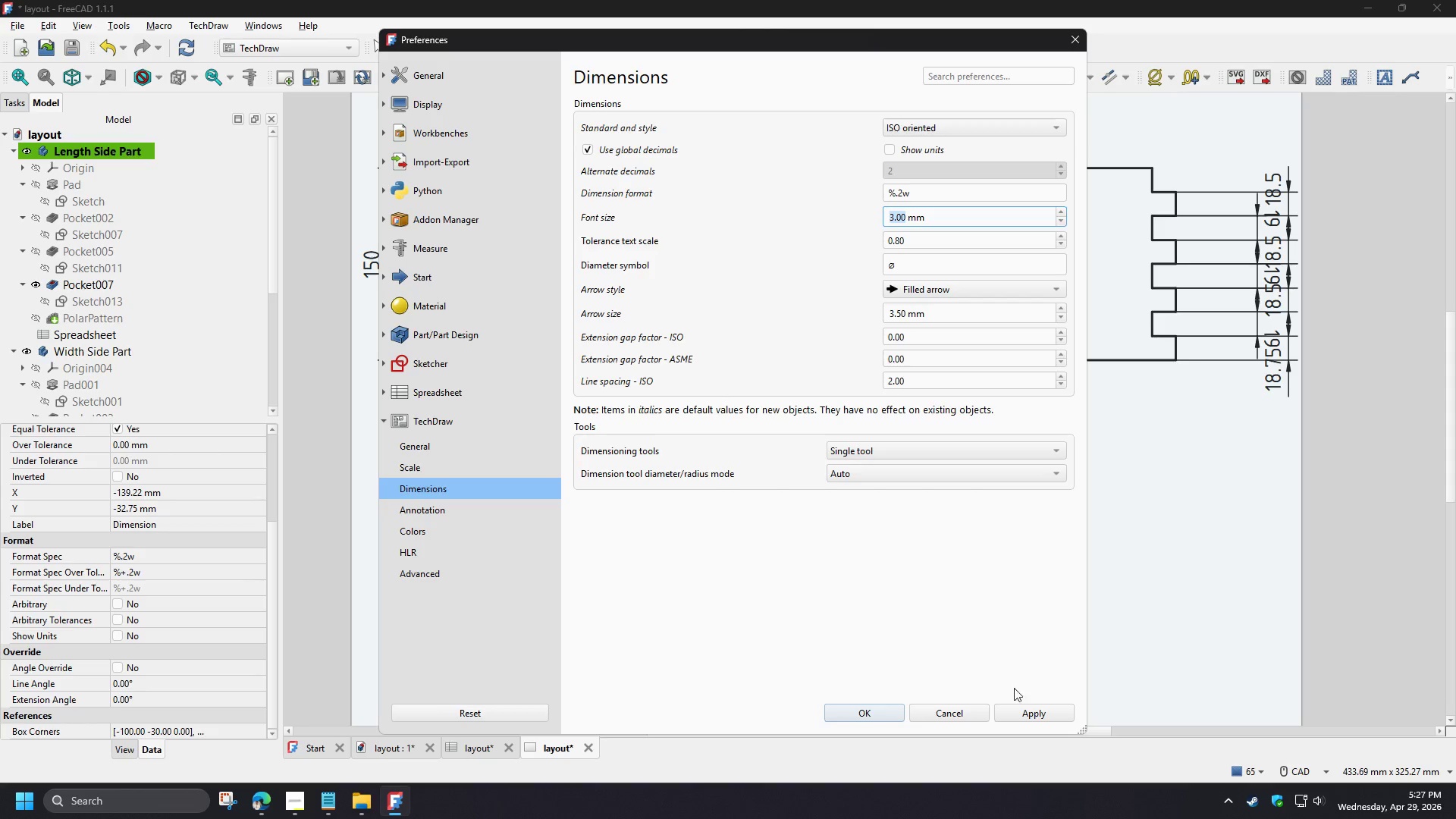 
left_click([1027, 712])
 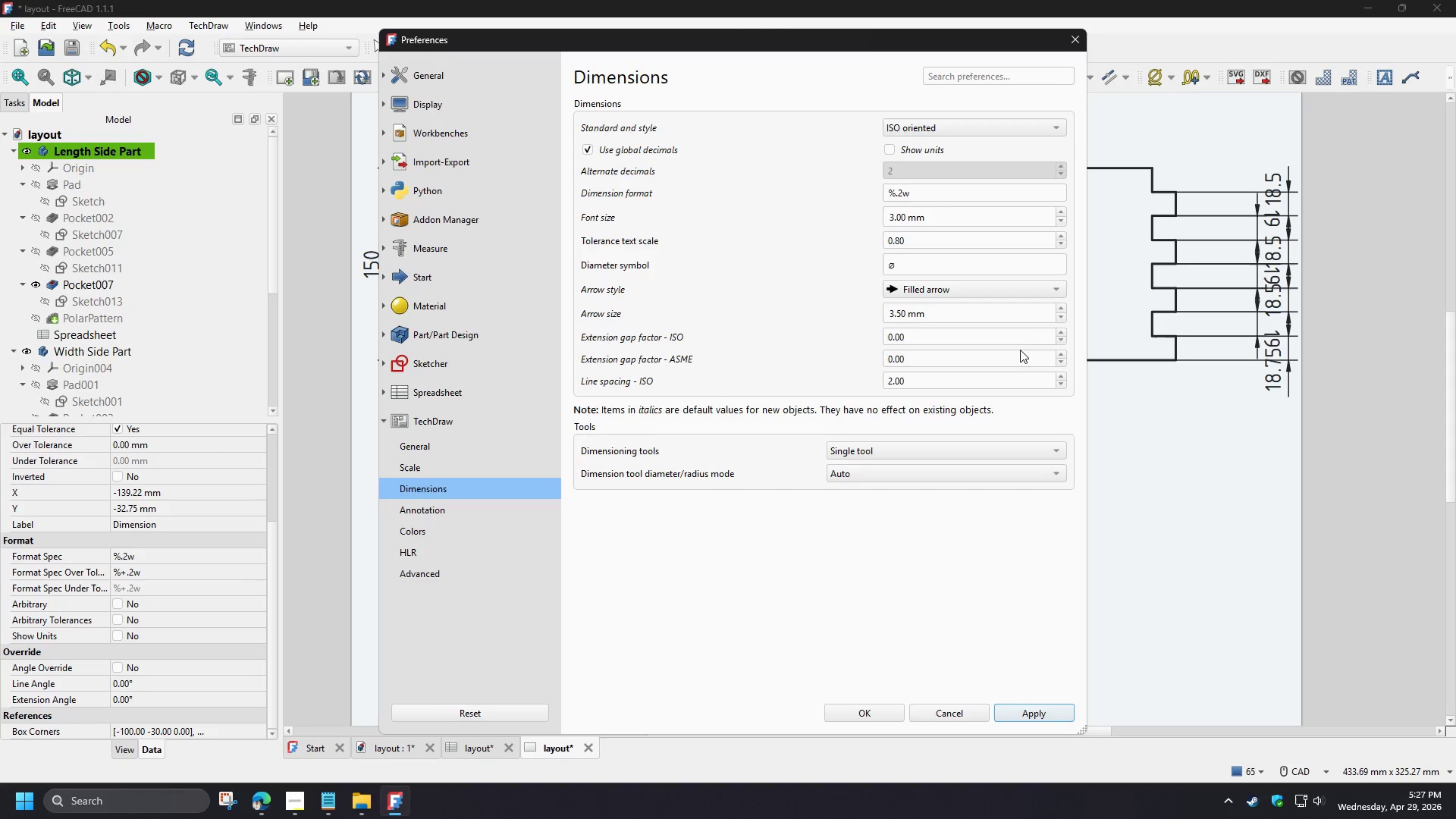 
wait(6.39)
 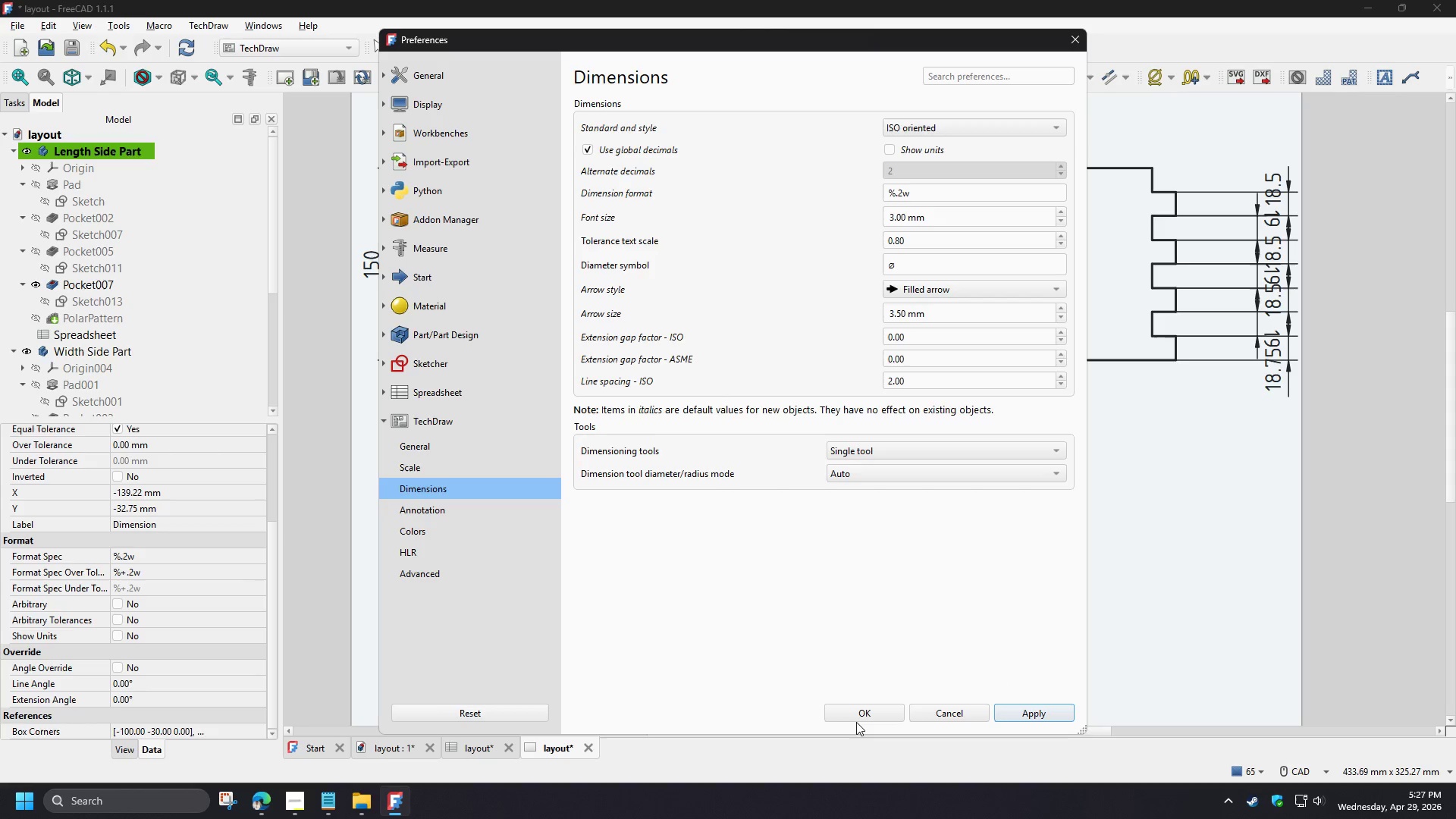 
double_click([1062, 316])
 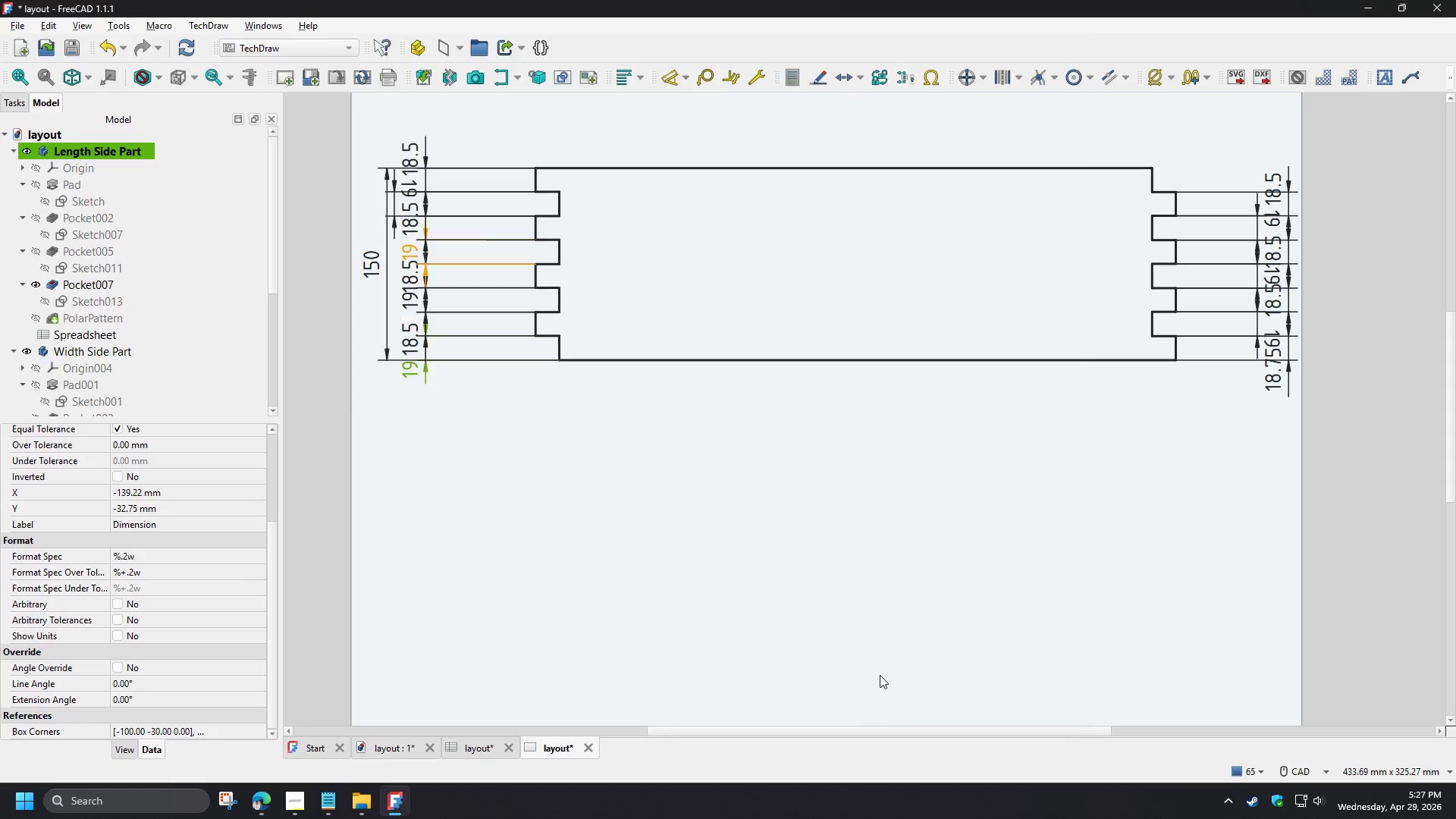 
left_click([505, 425])
 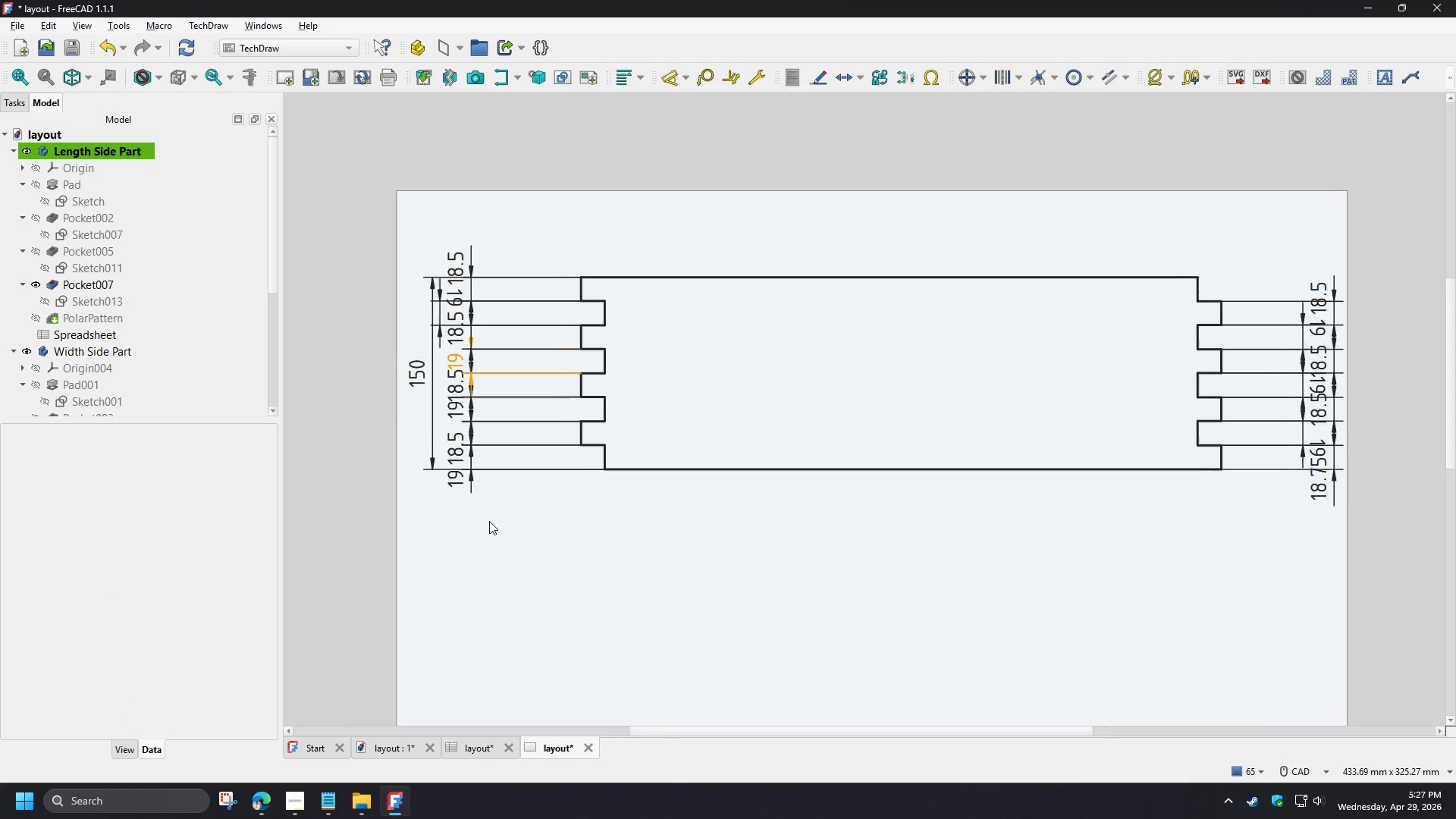 
left_click([604, 447])
 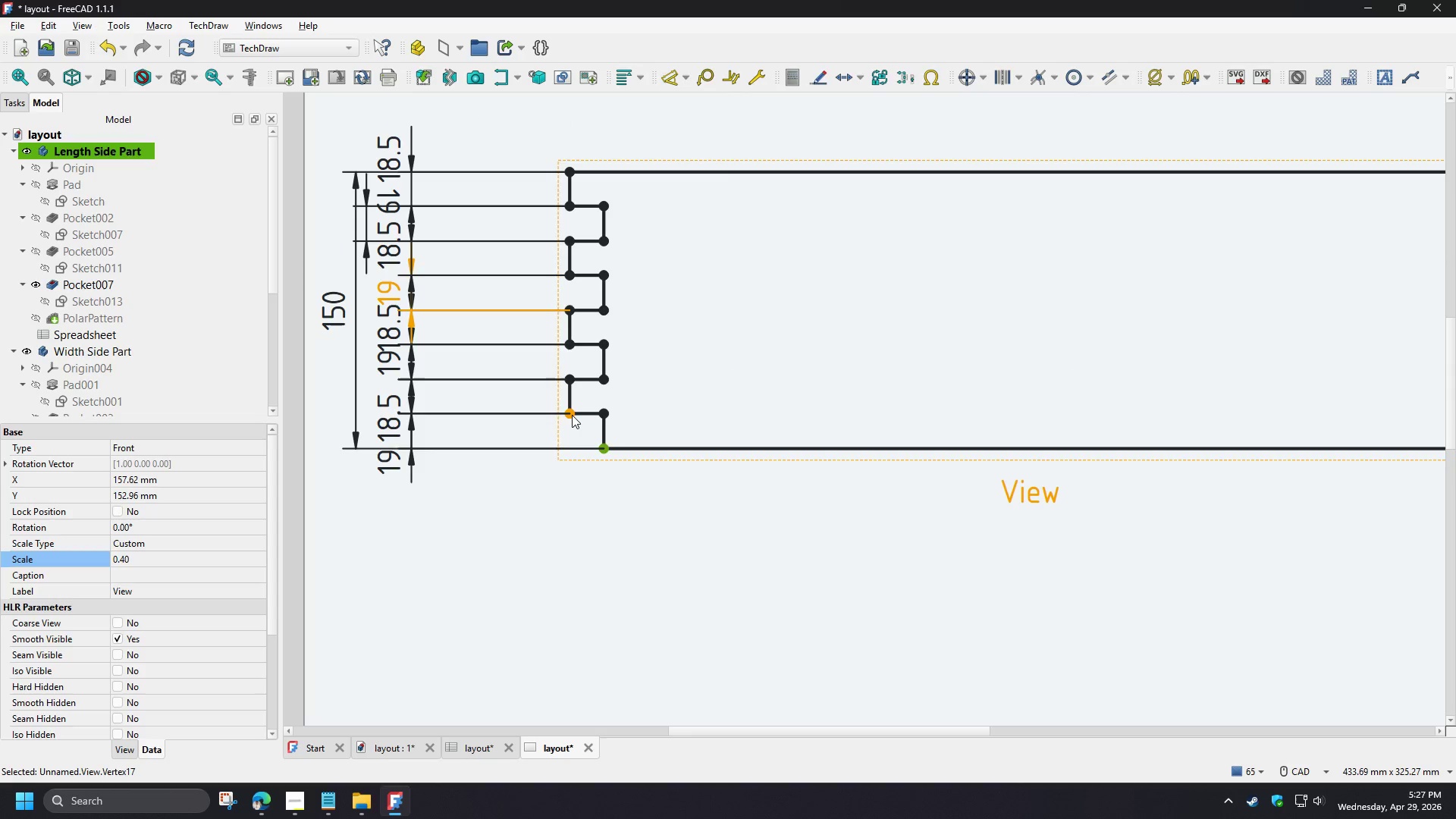 
scroll: coordinate [609, 518], scroll_direction: up, amount: 2.0
 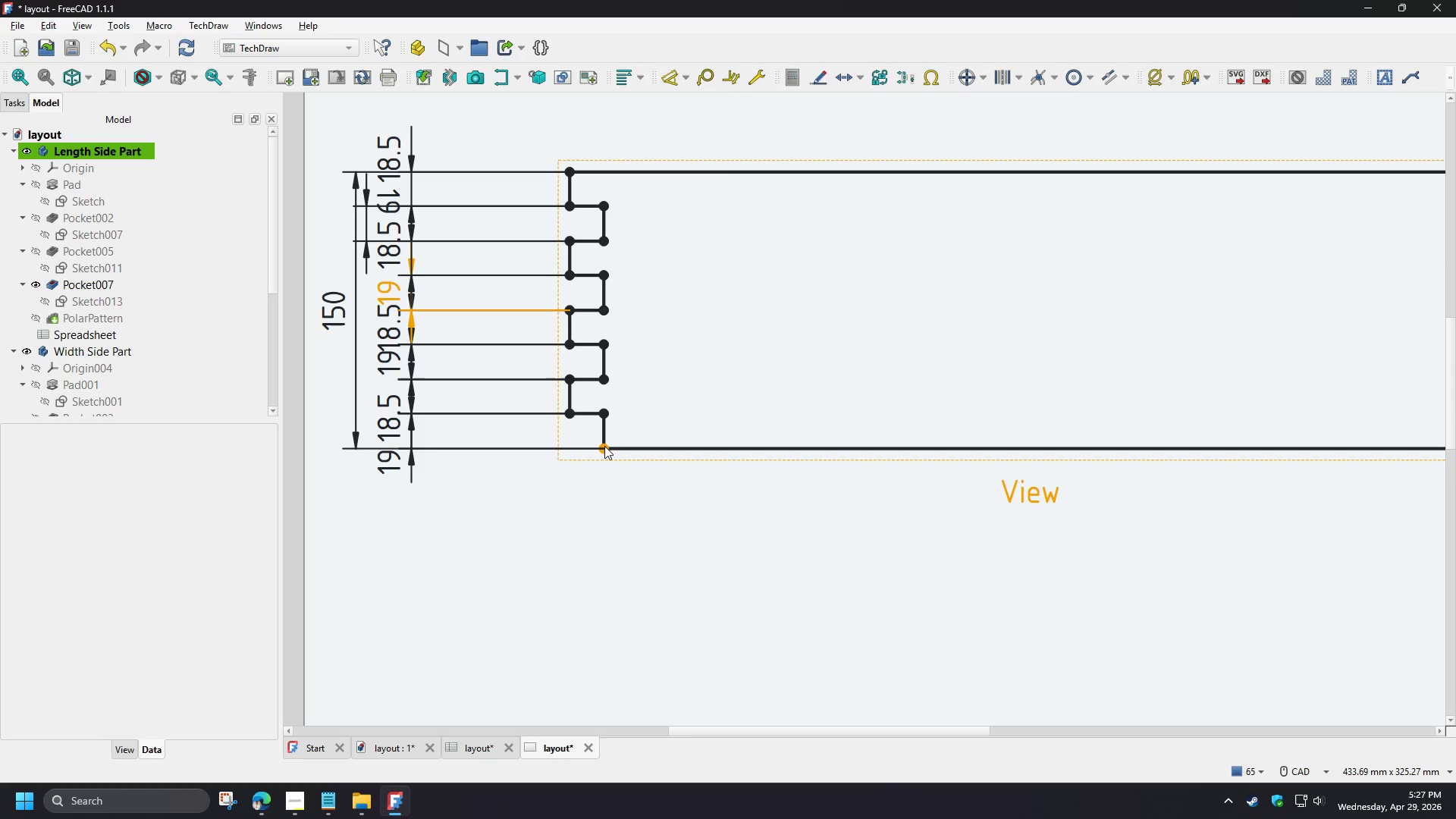 
left_click([568, 415])
 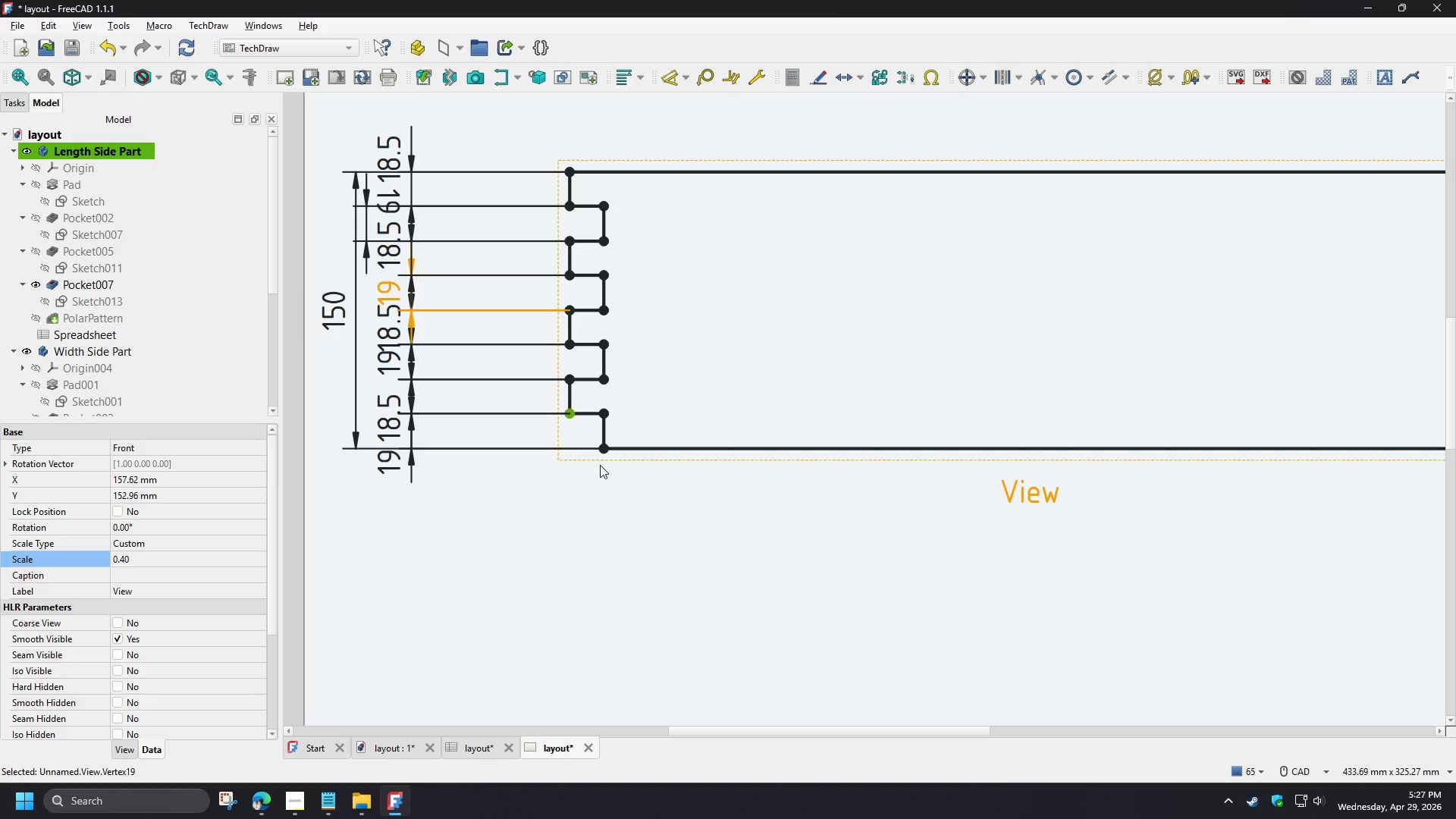 
hold_key(key=ControlLeft, duration=1.16)
left_click([604, 448])
 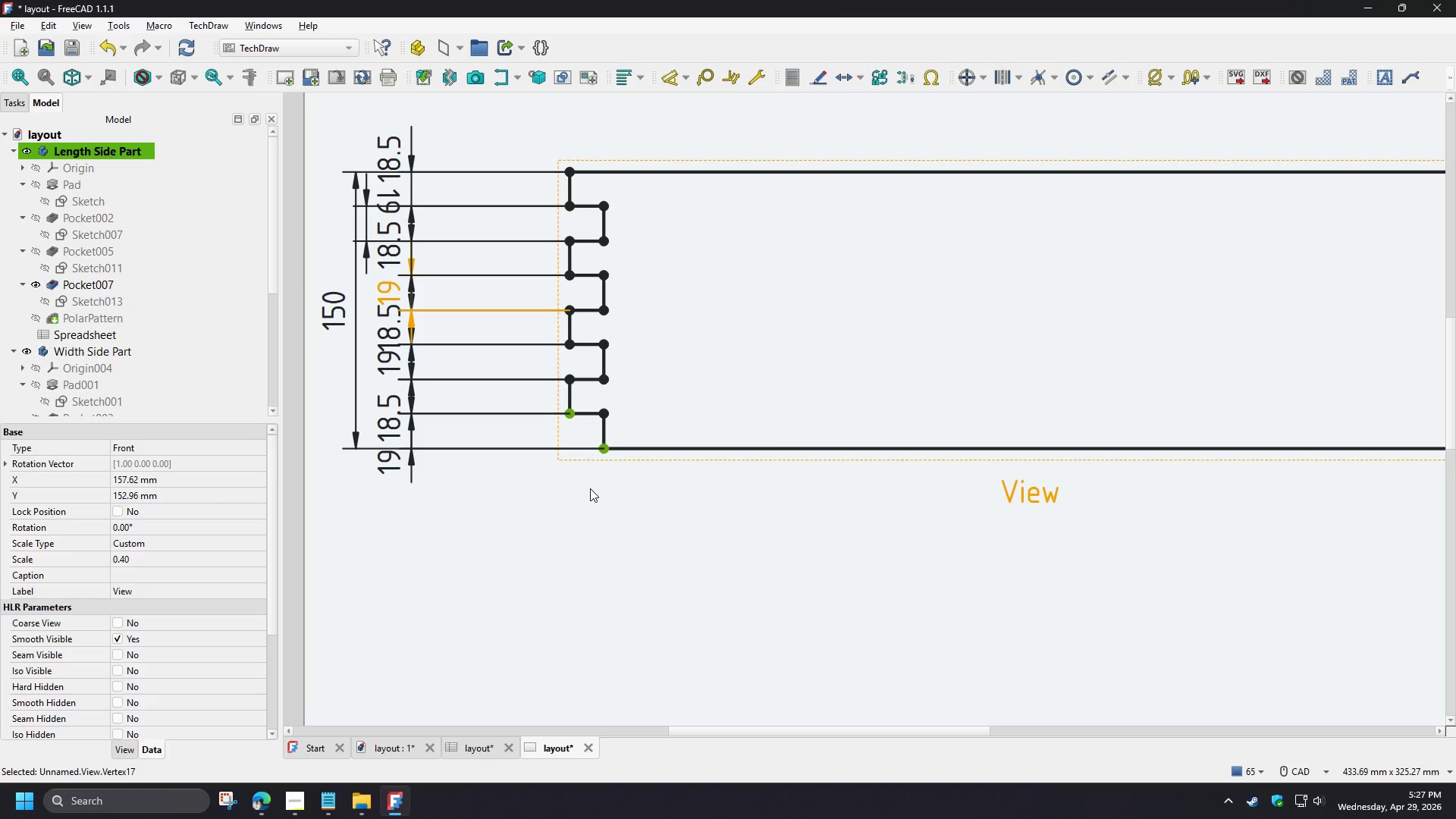 
key(D)
 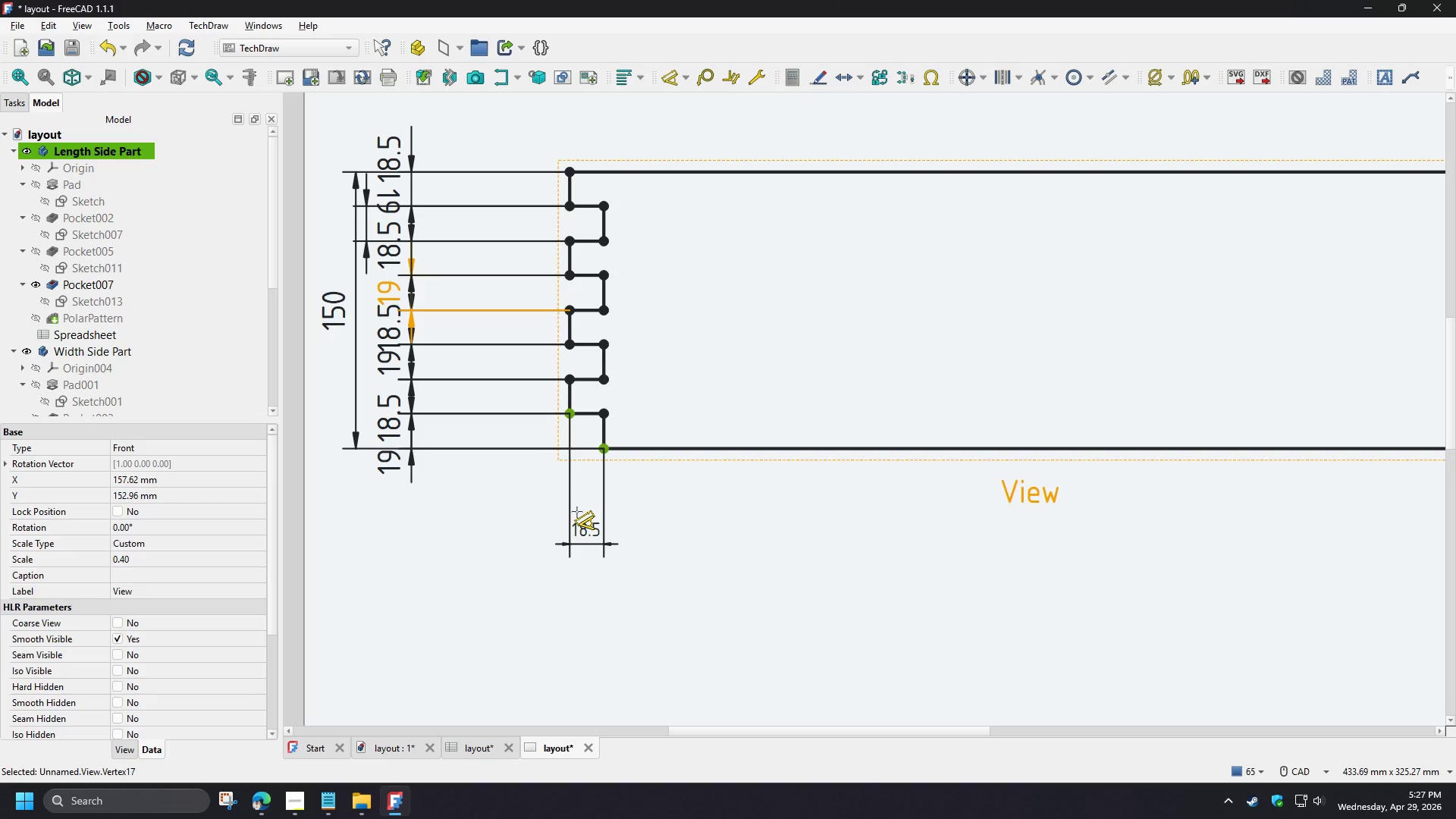 
left_click([579, 506])
 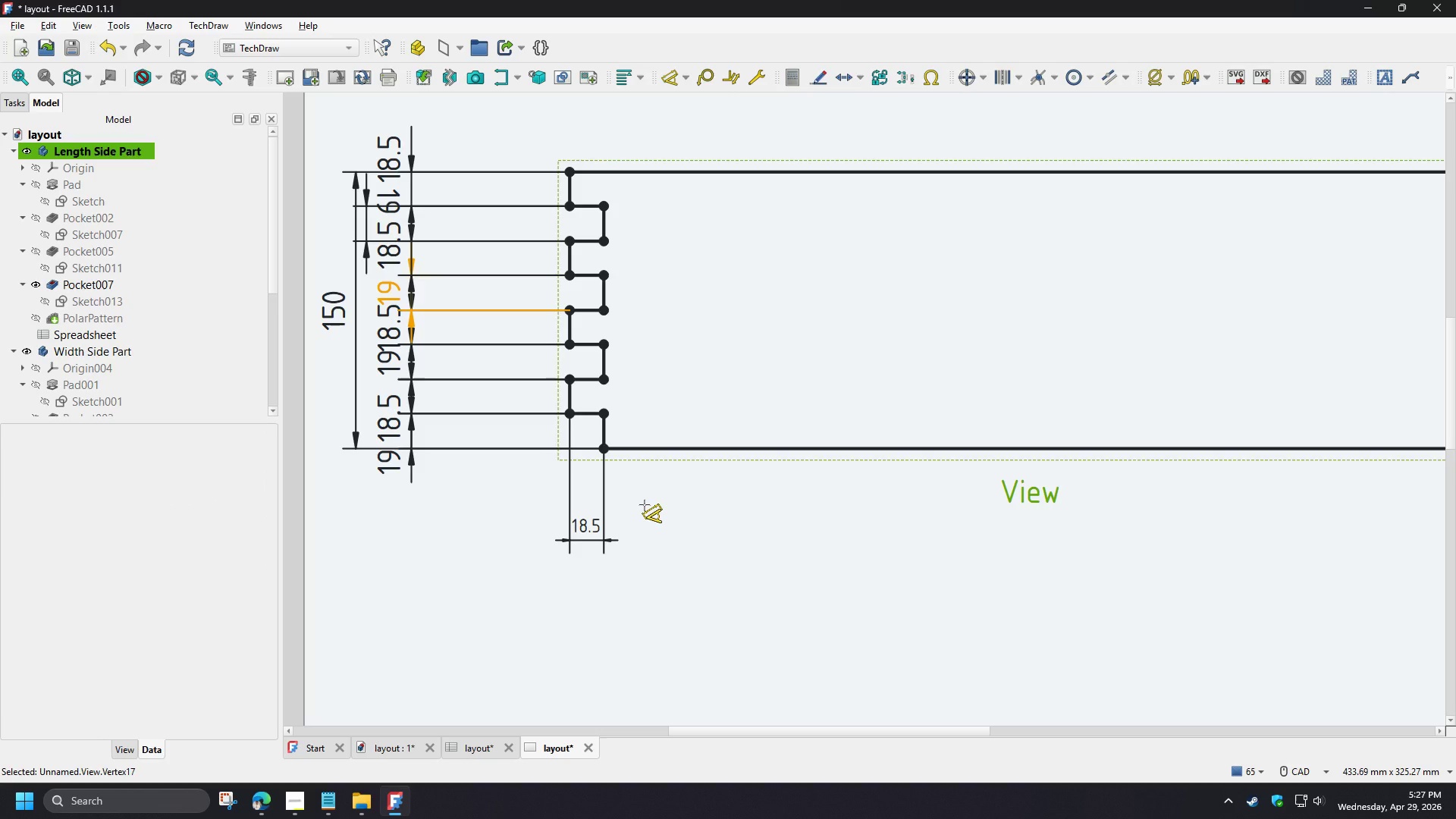 
right_click([645, 505])
 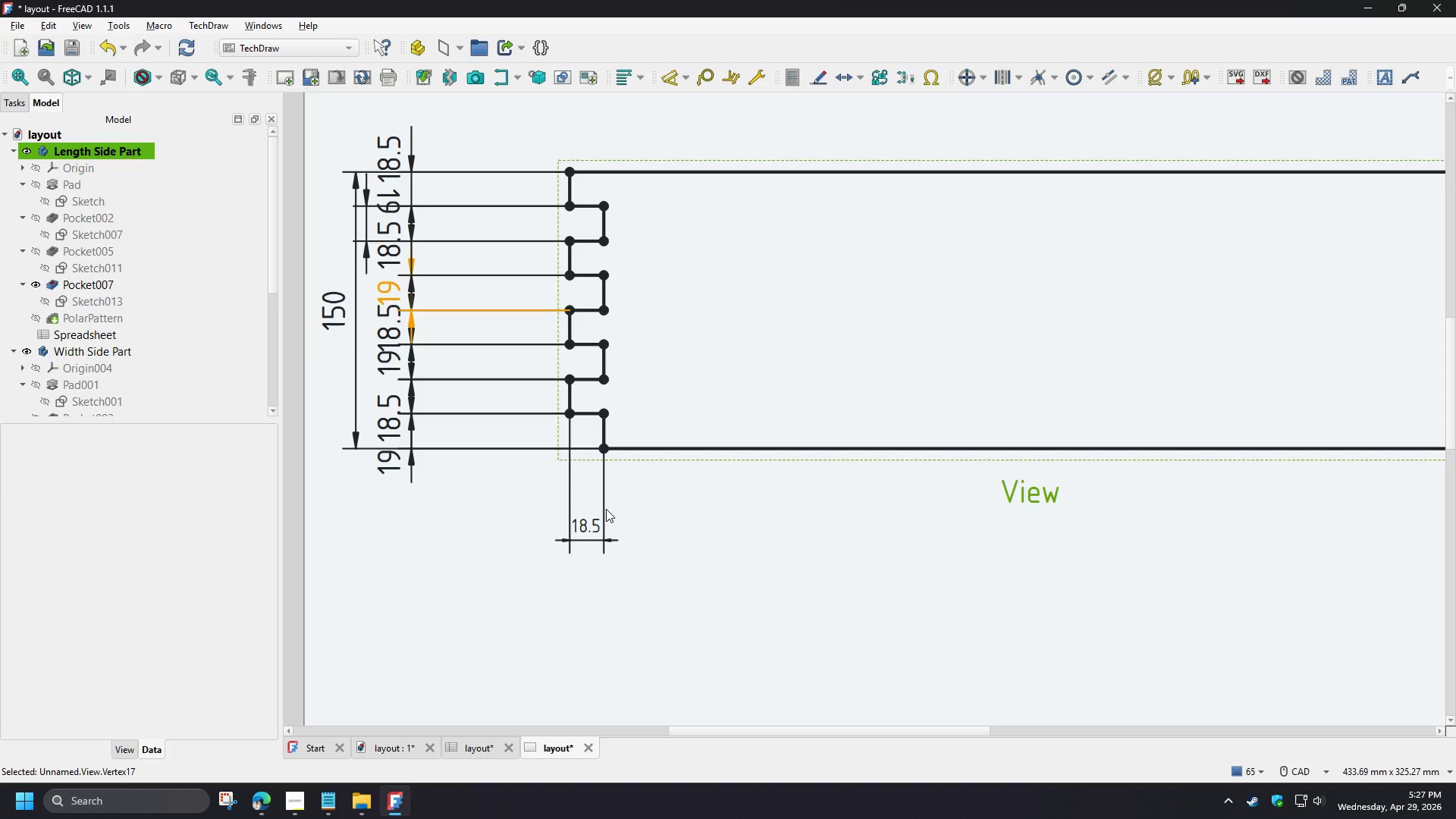 
scroll: coordinate [482, 503], scroll_direction: down, amount: 3.0
 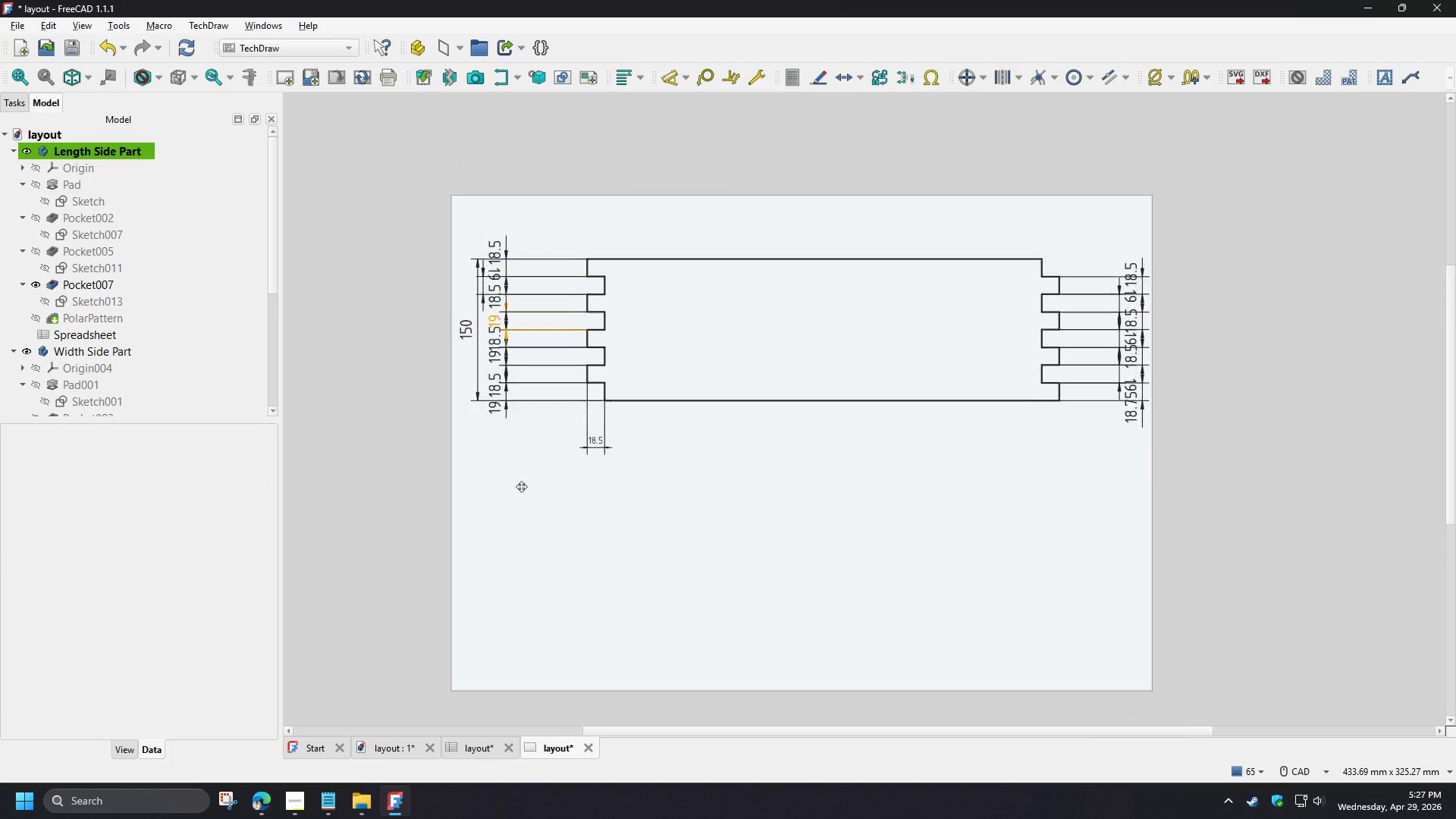 
left_click_drag(start_coordinate=[621, 528], to_coordinate=[535, 493])
 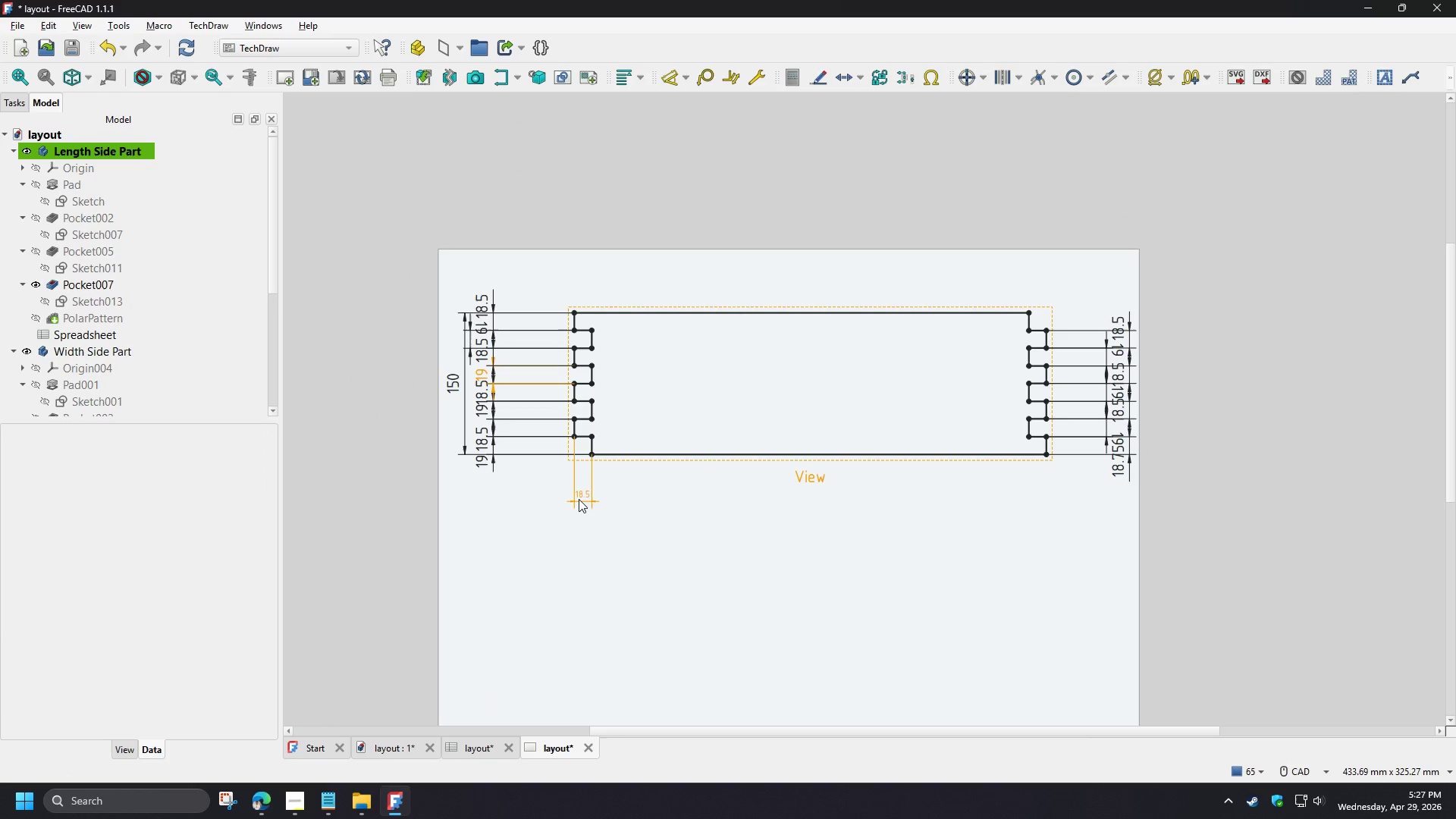 
left_click([579, 499])
 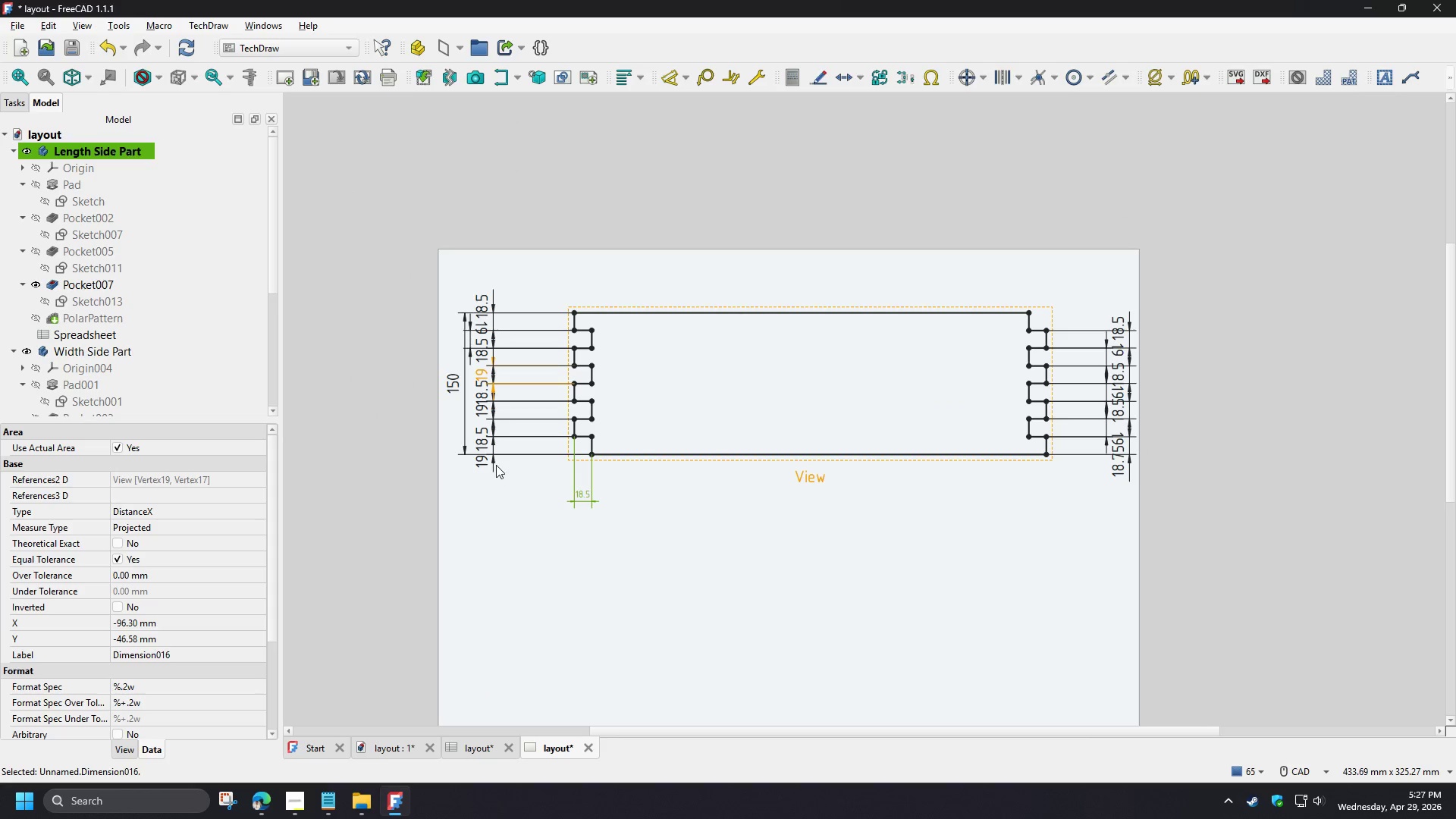 
scroll: coordinate [496, 465], scroll_direction: up, amount: 2.0
 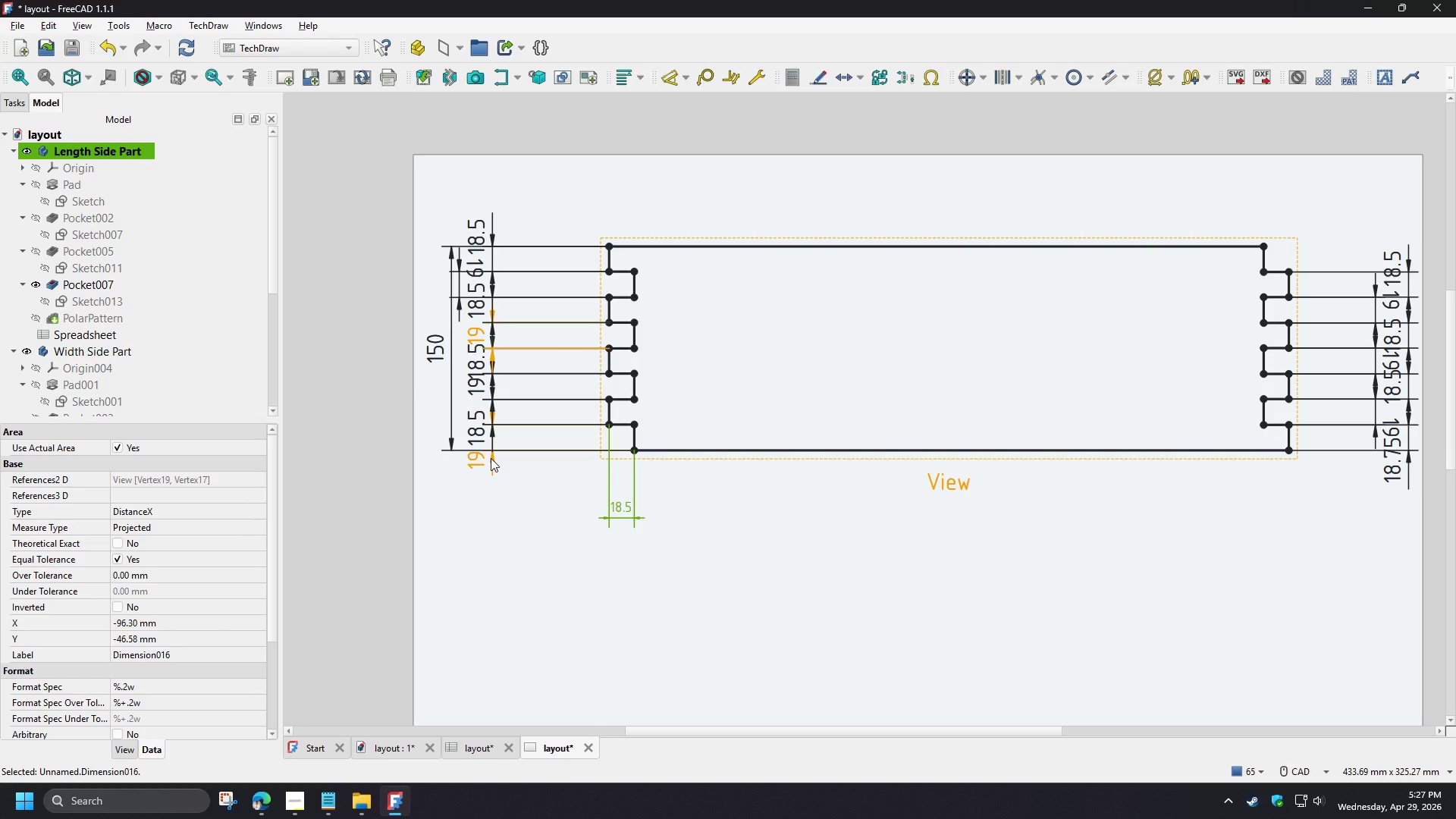 
right_click([491, 458])
 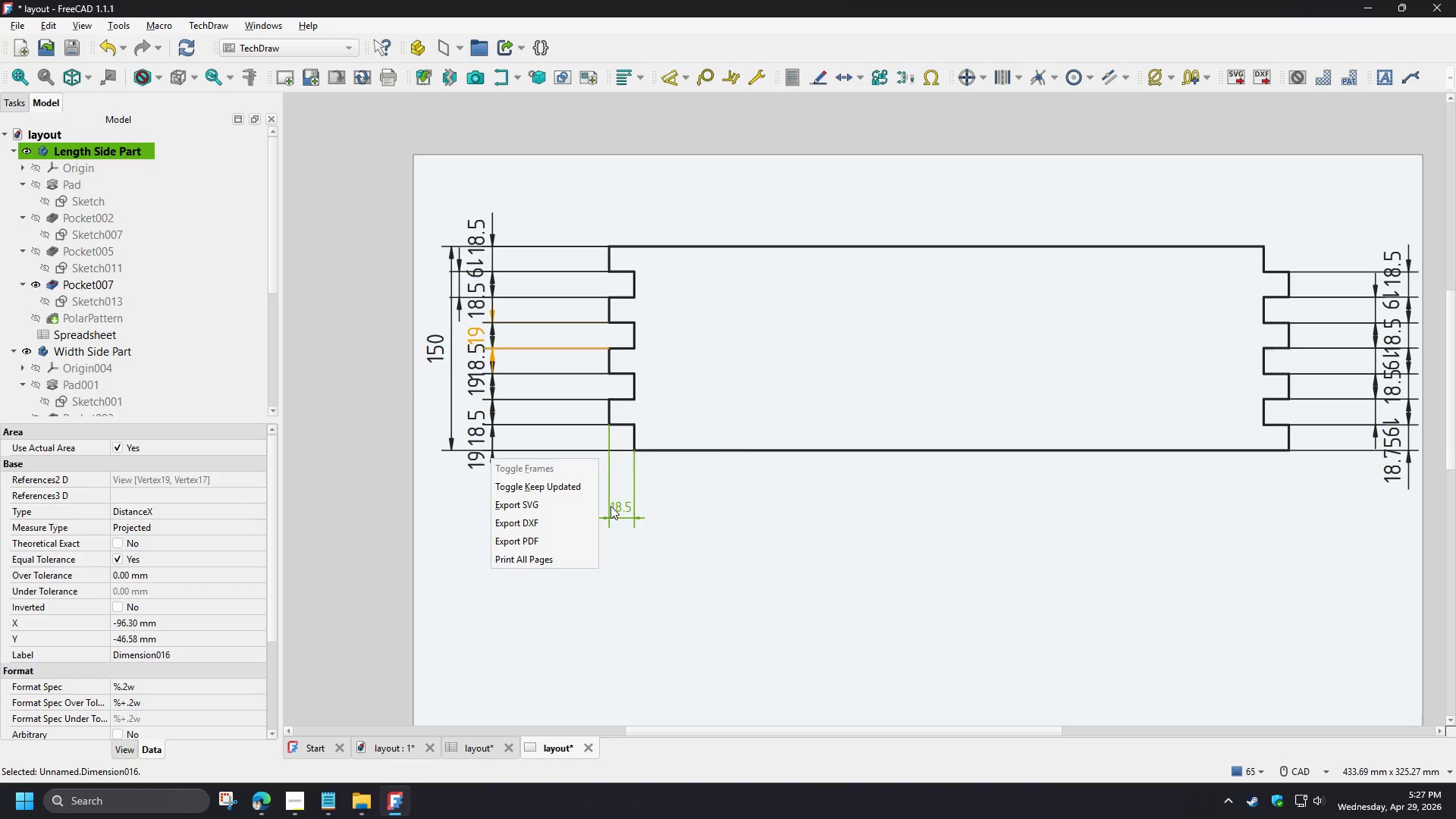 
left_click([609, 519])
 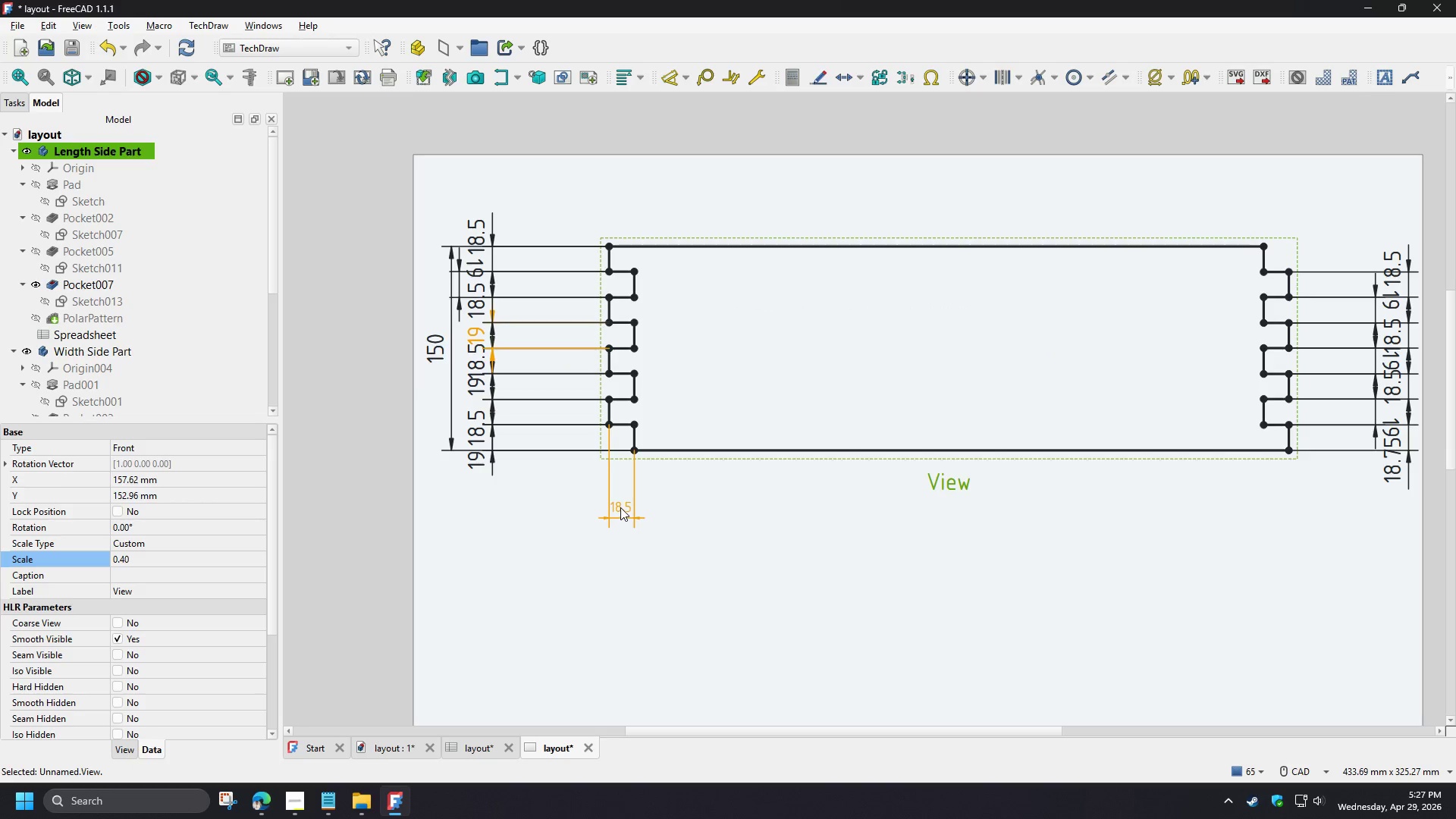 
left_click([620, 507])
 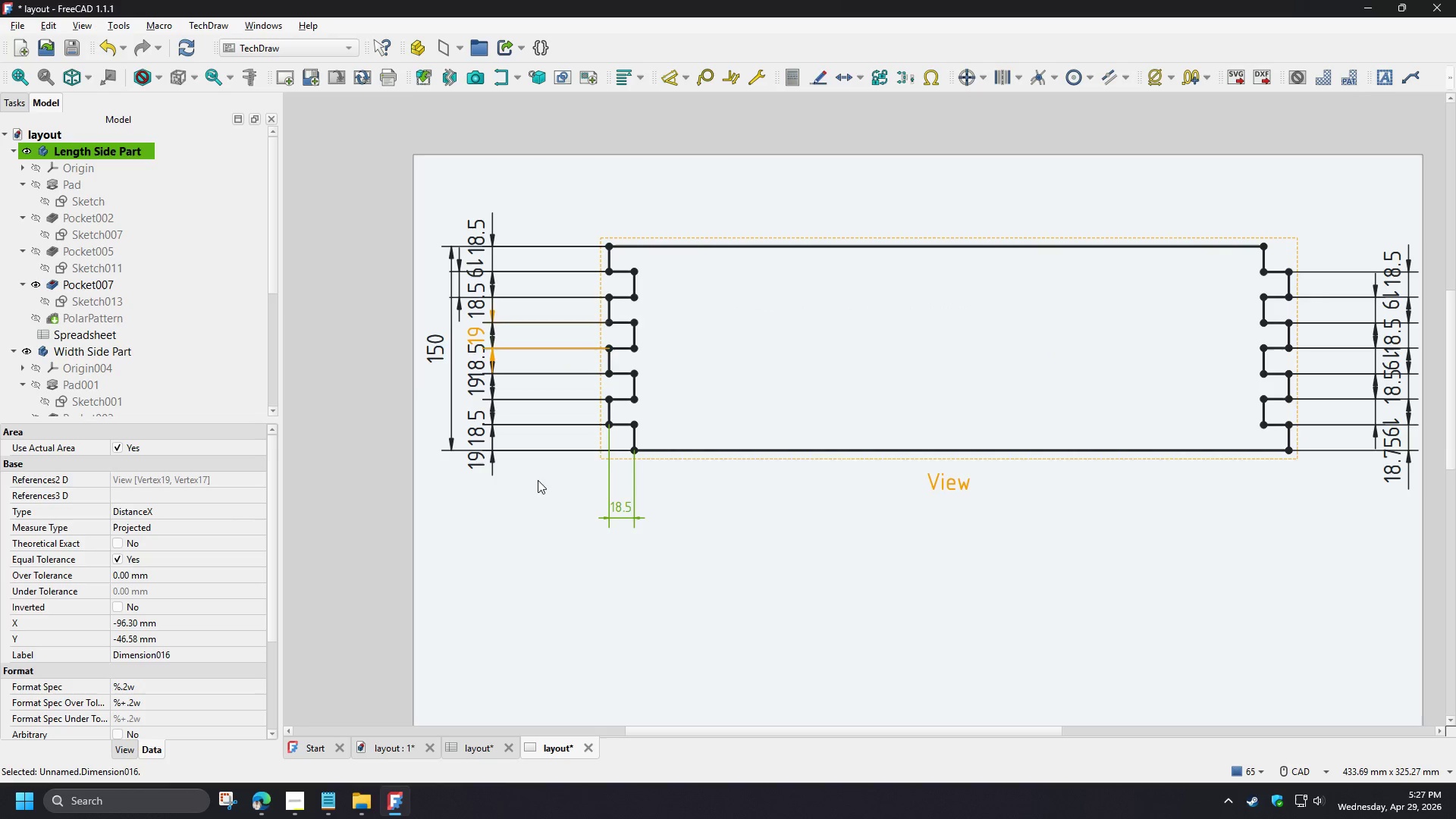 
hold_key(key=ControlLeft, duration=1.52)
left_click([492, 463])
 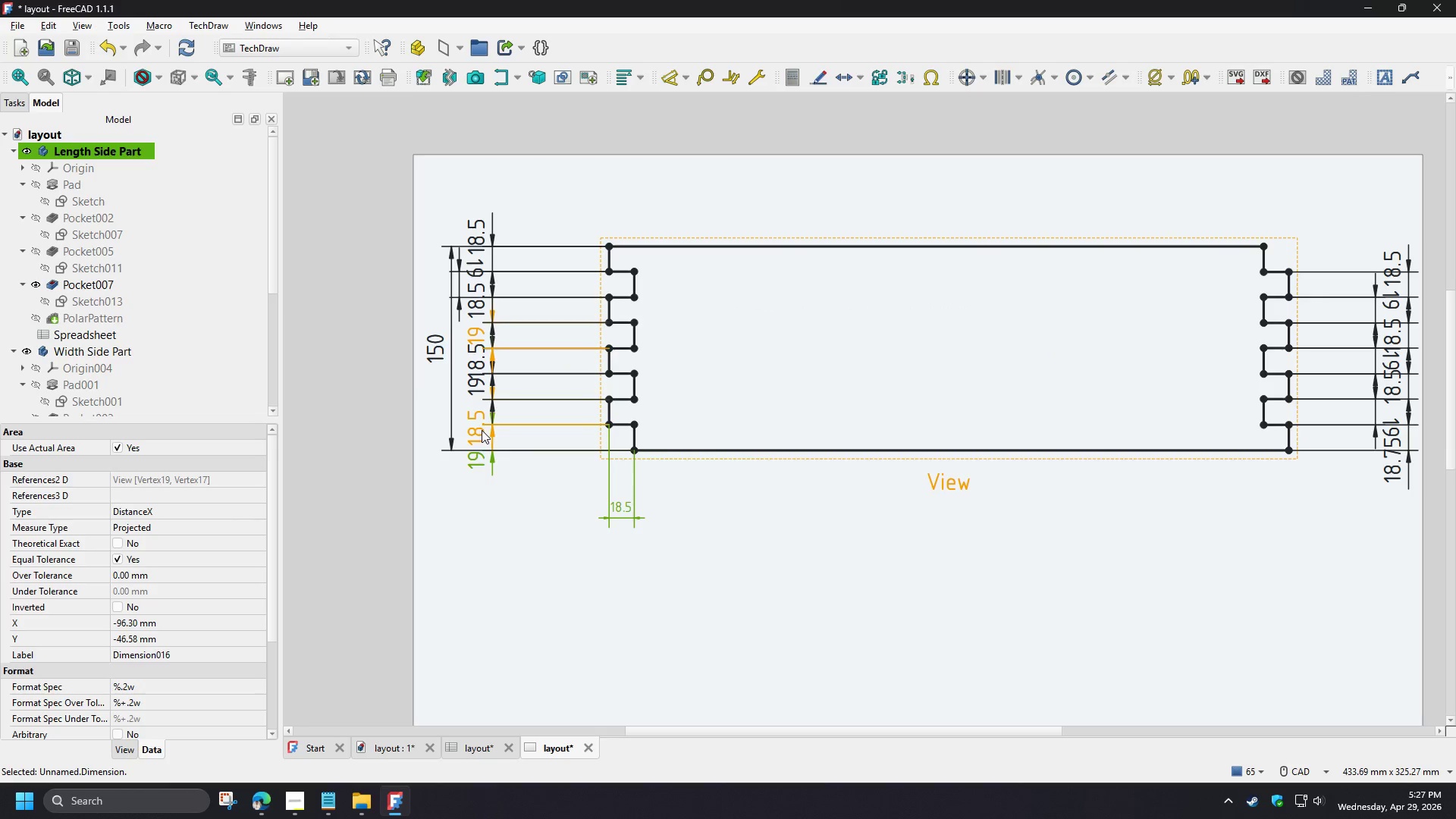 
left_click([479, 430])
 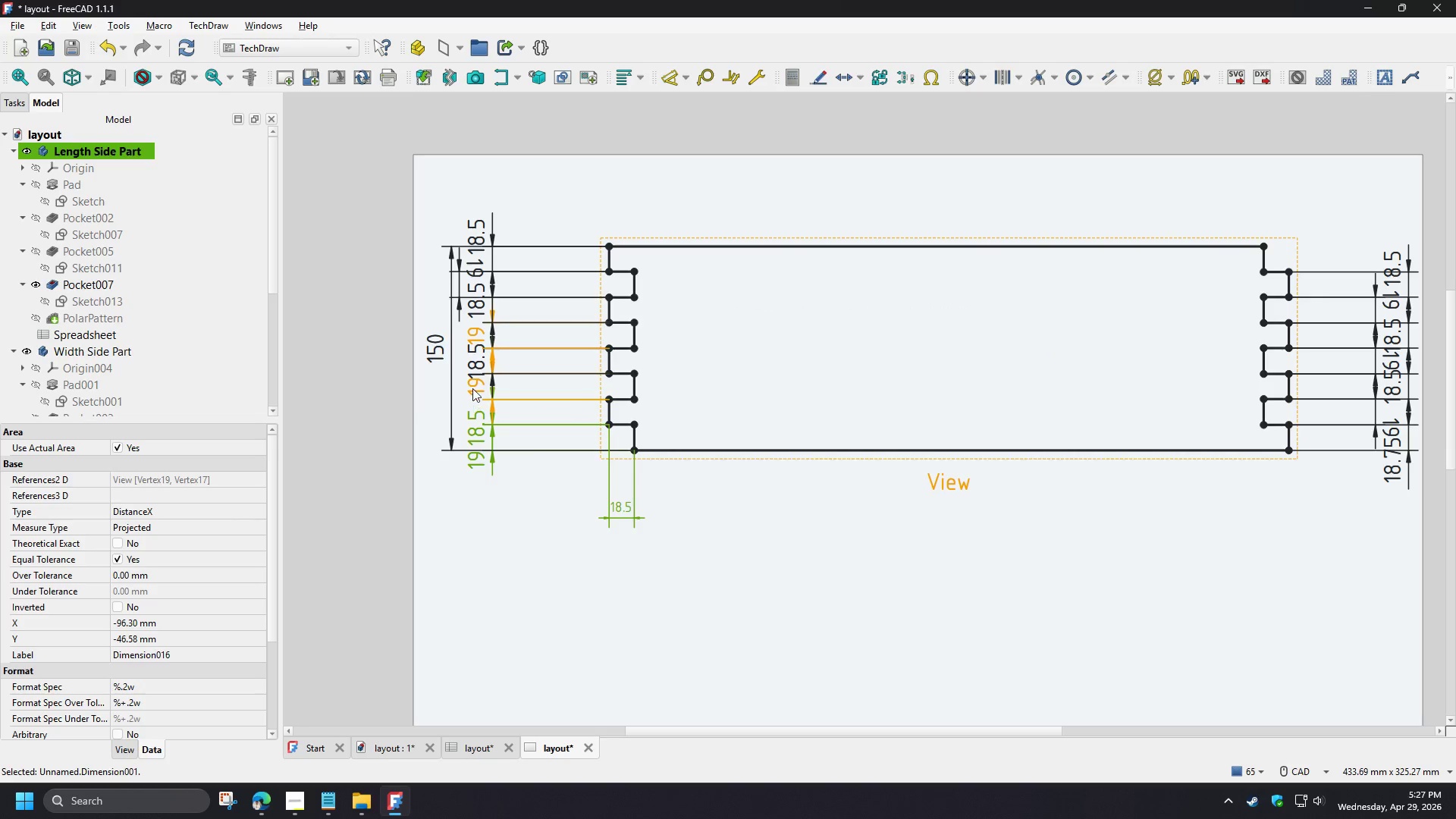 
double_click([472, 388])
 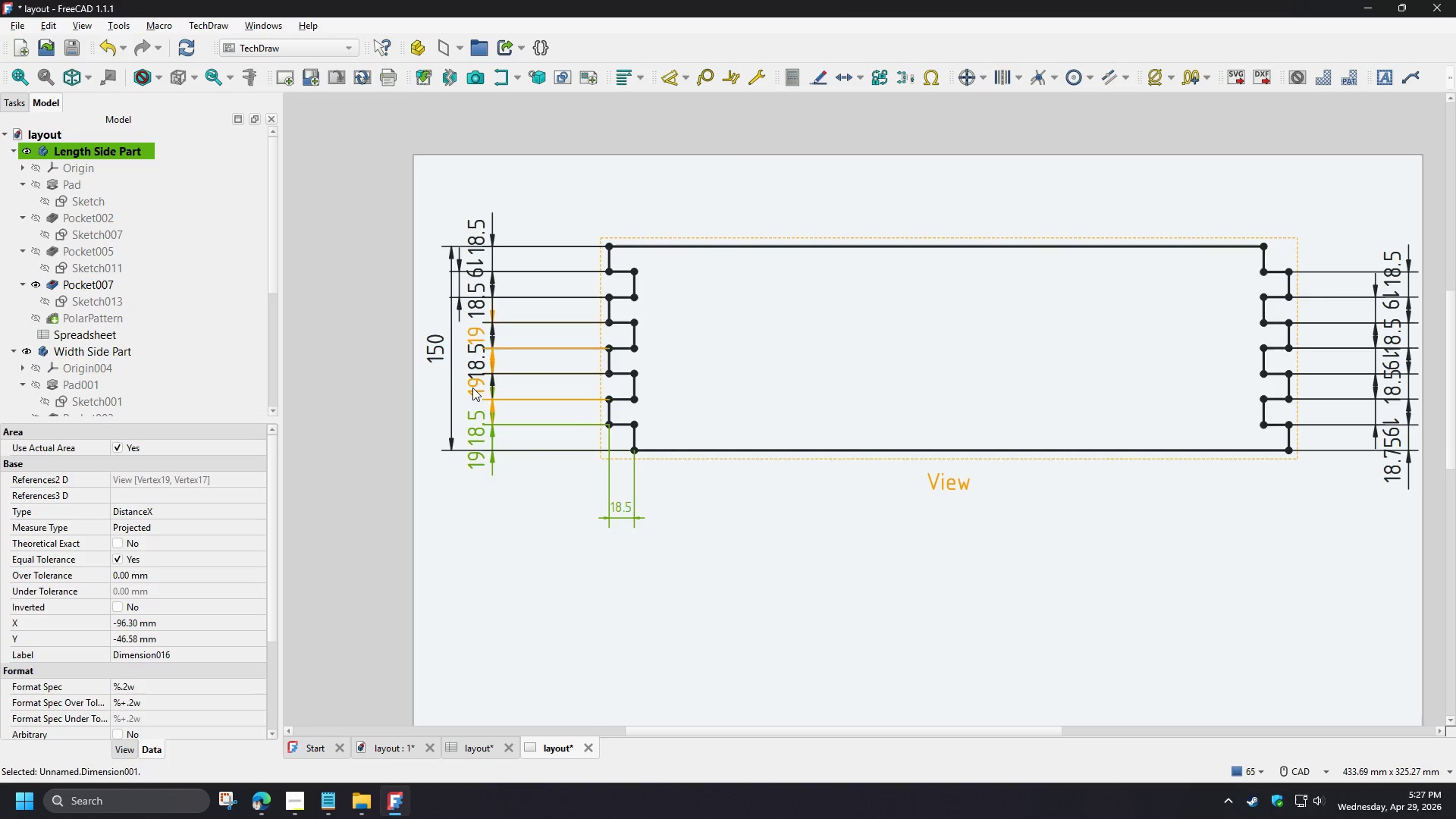 
hold_key(key=ControlLeft, duration=1.51)
triple_click([469, 359])
 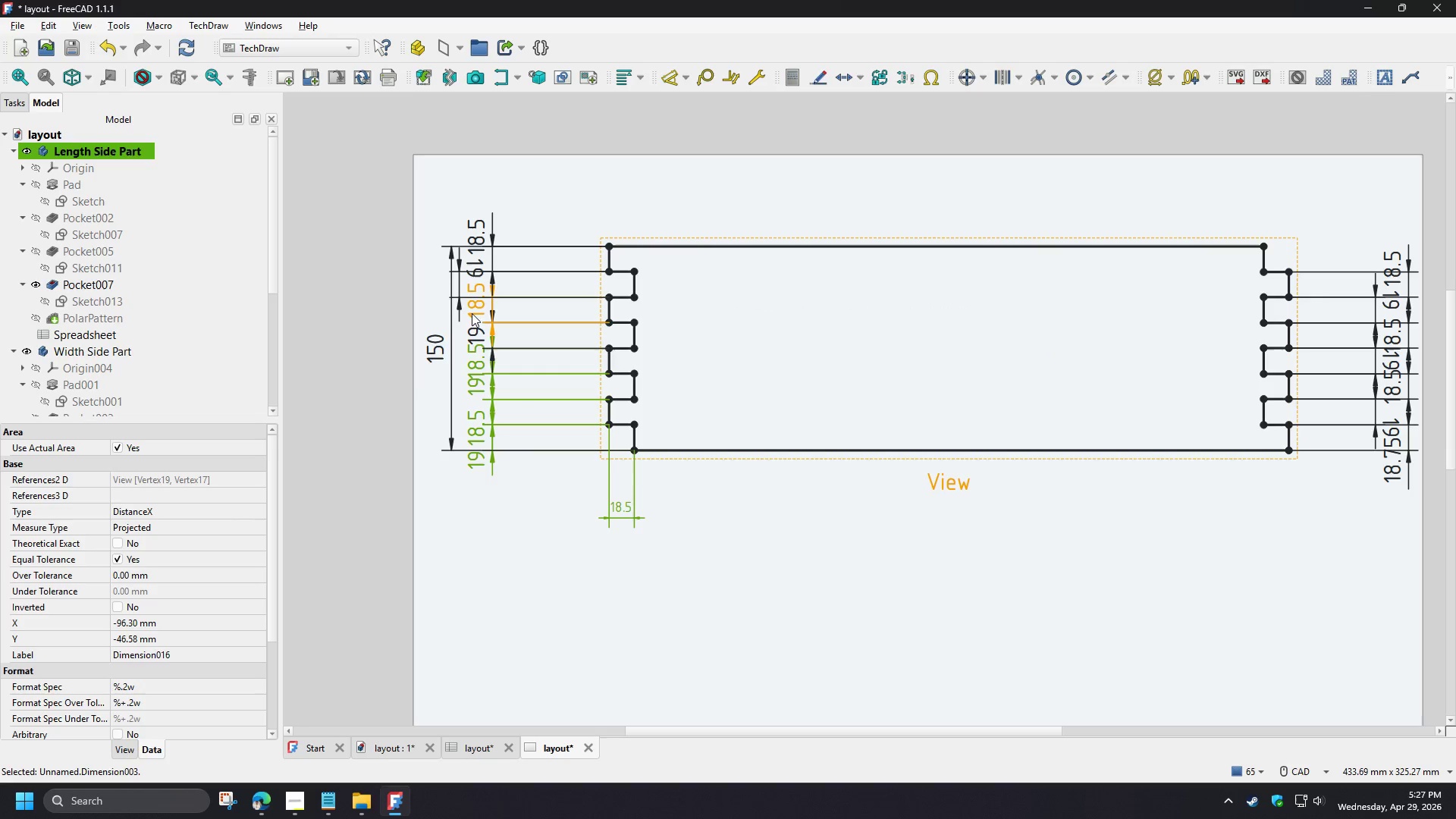 
left_click([473, 306])
 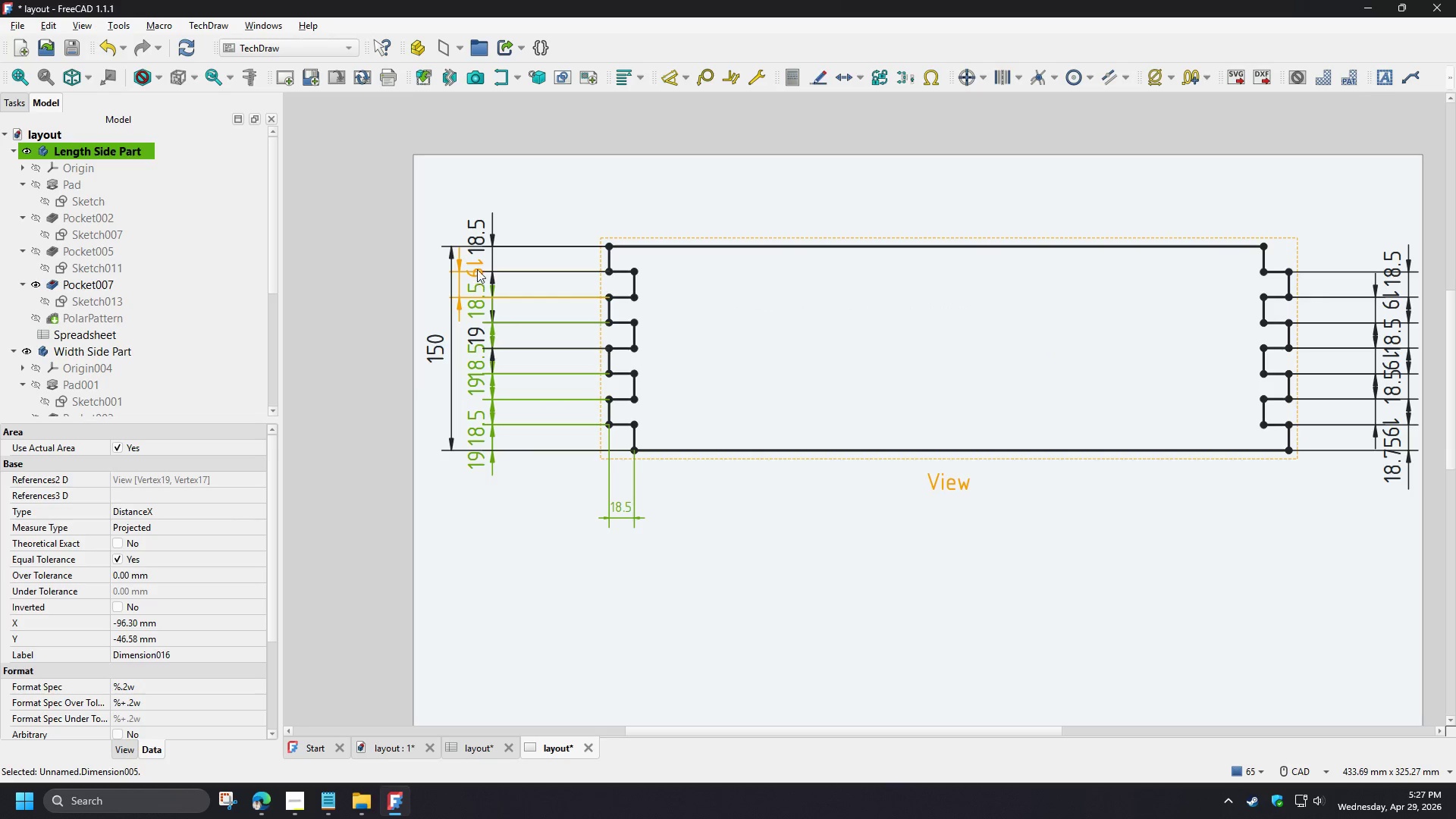 
double_click([477, 268])
 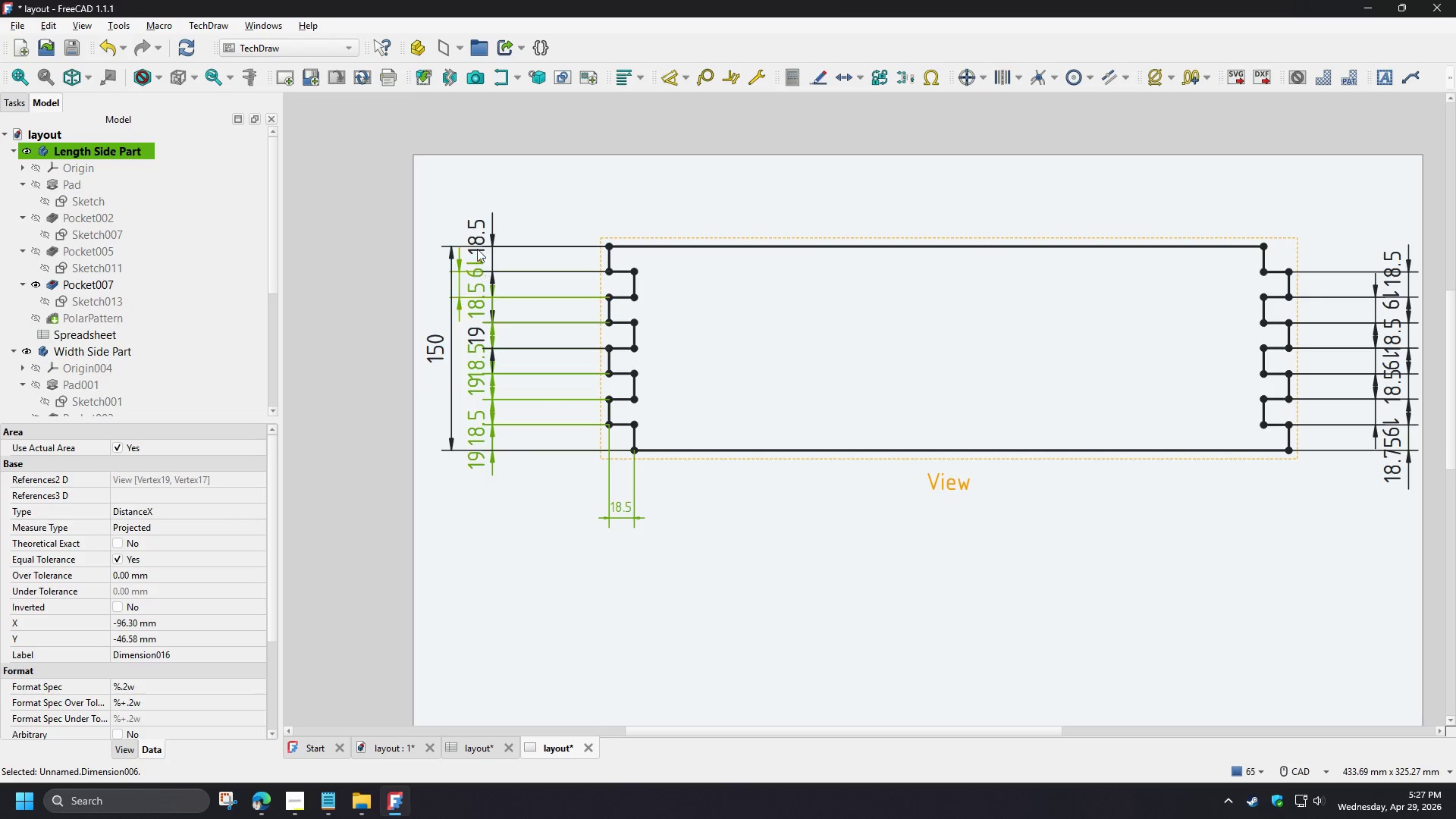 
hold_key(key=ControlLeft, duration=1.5)
triple_click([477, 238])
 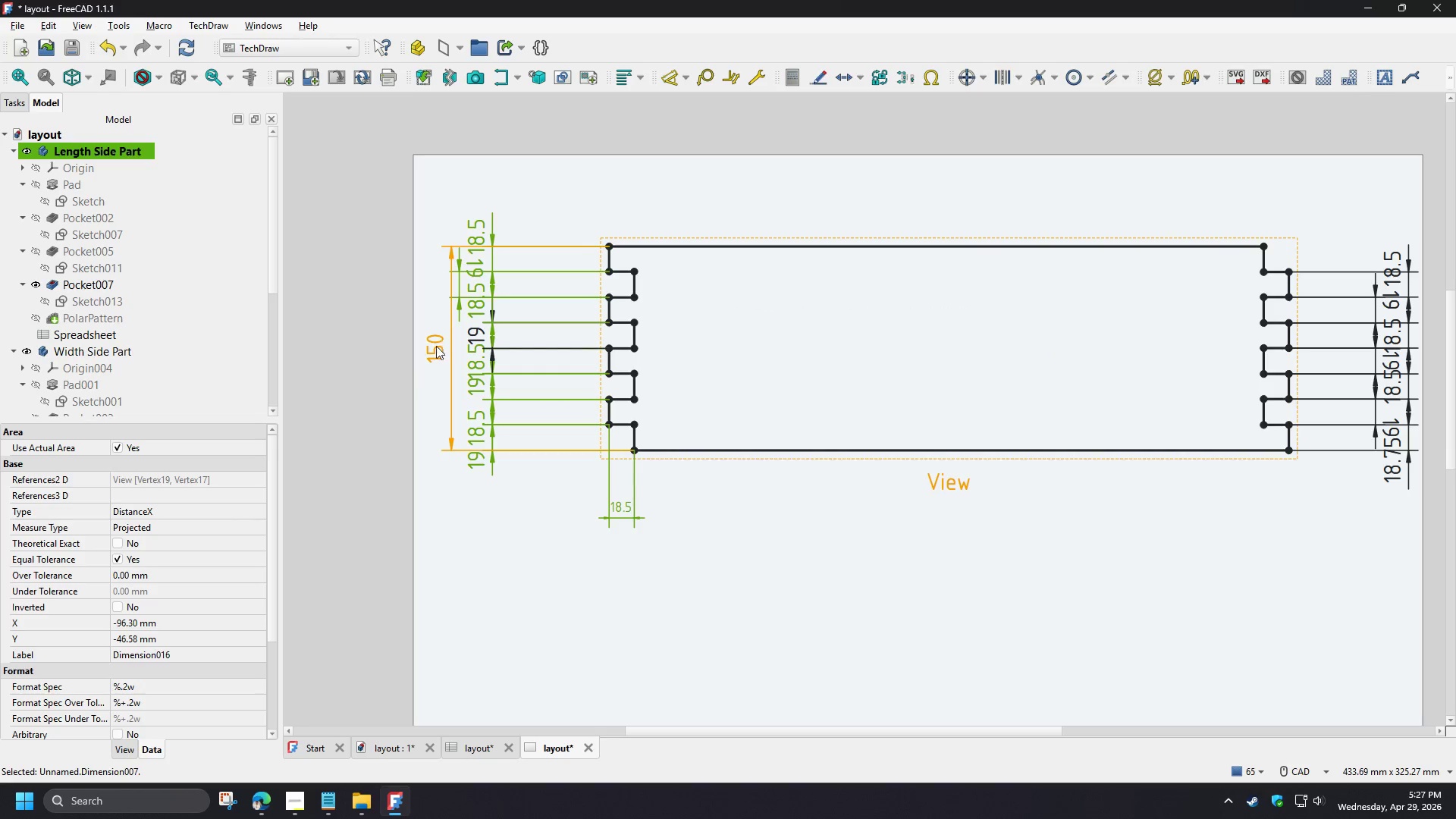 
left_click([431, 347])
 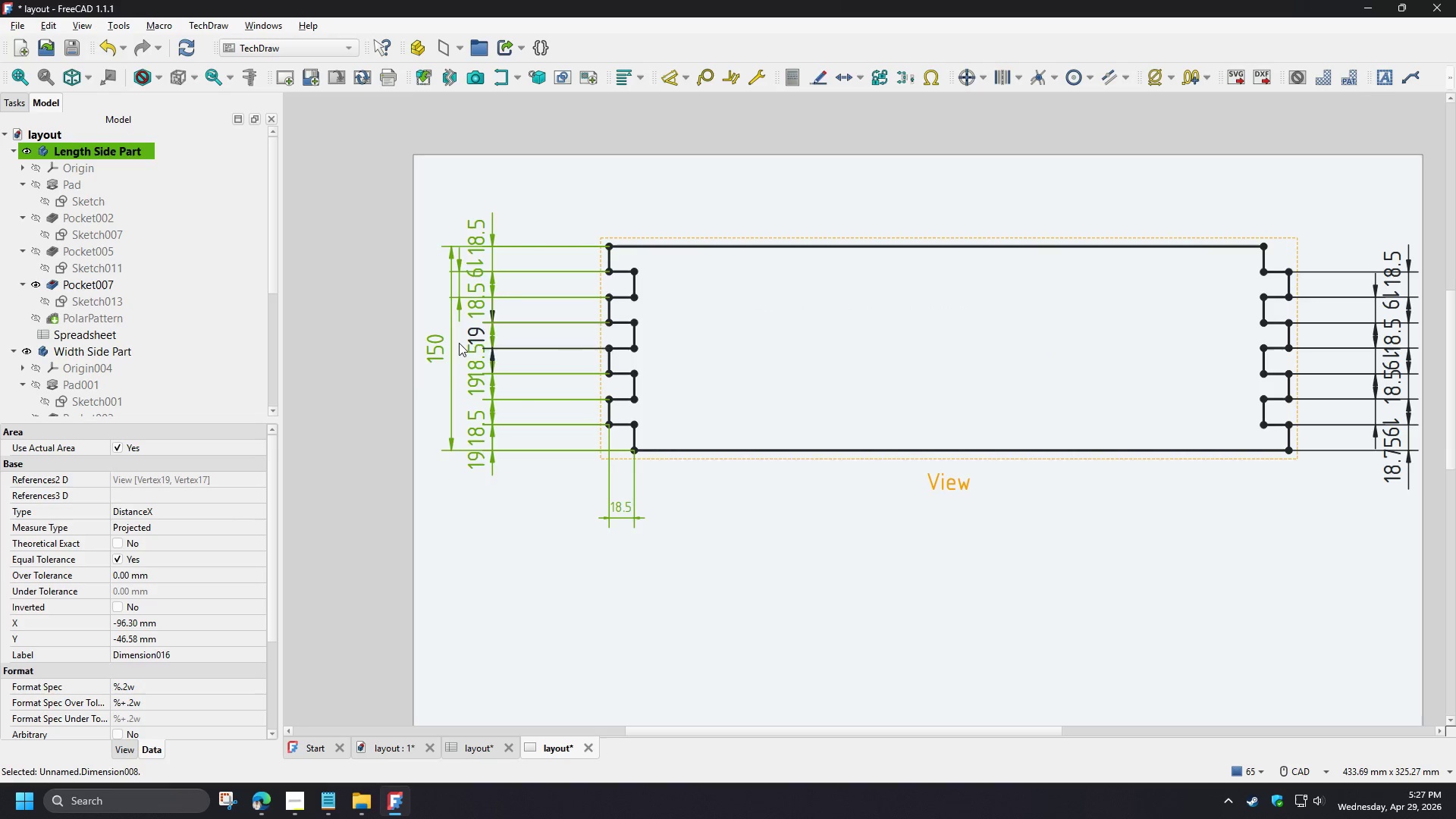 
hold_key(key=ControlLeft, duration=0.7)
double_click([472, 336])
 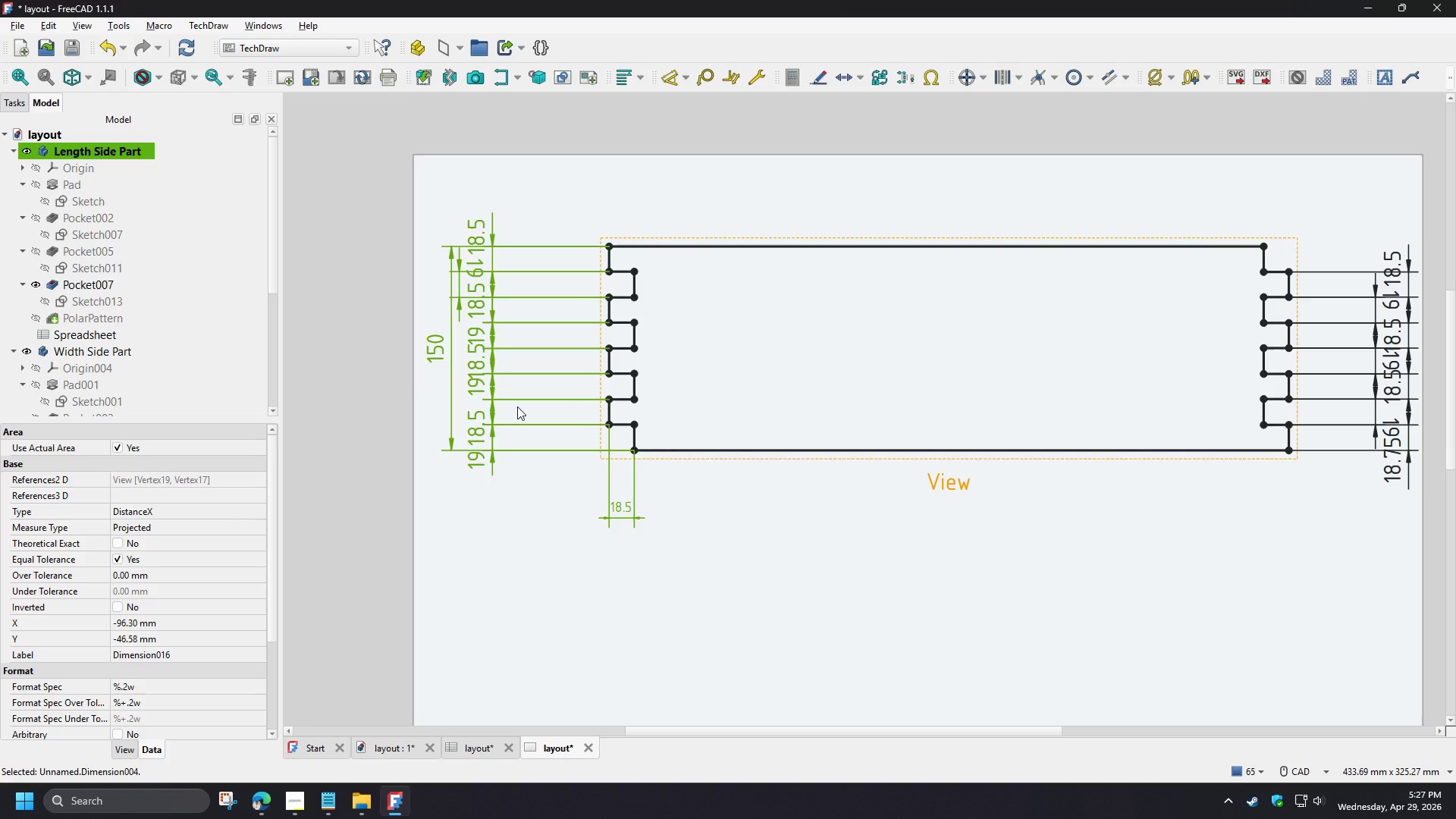 
key(Delete)
 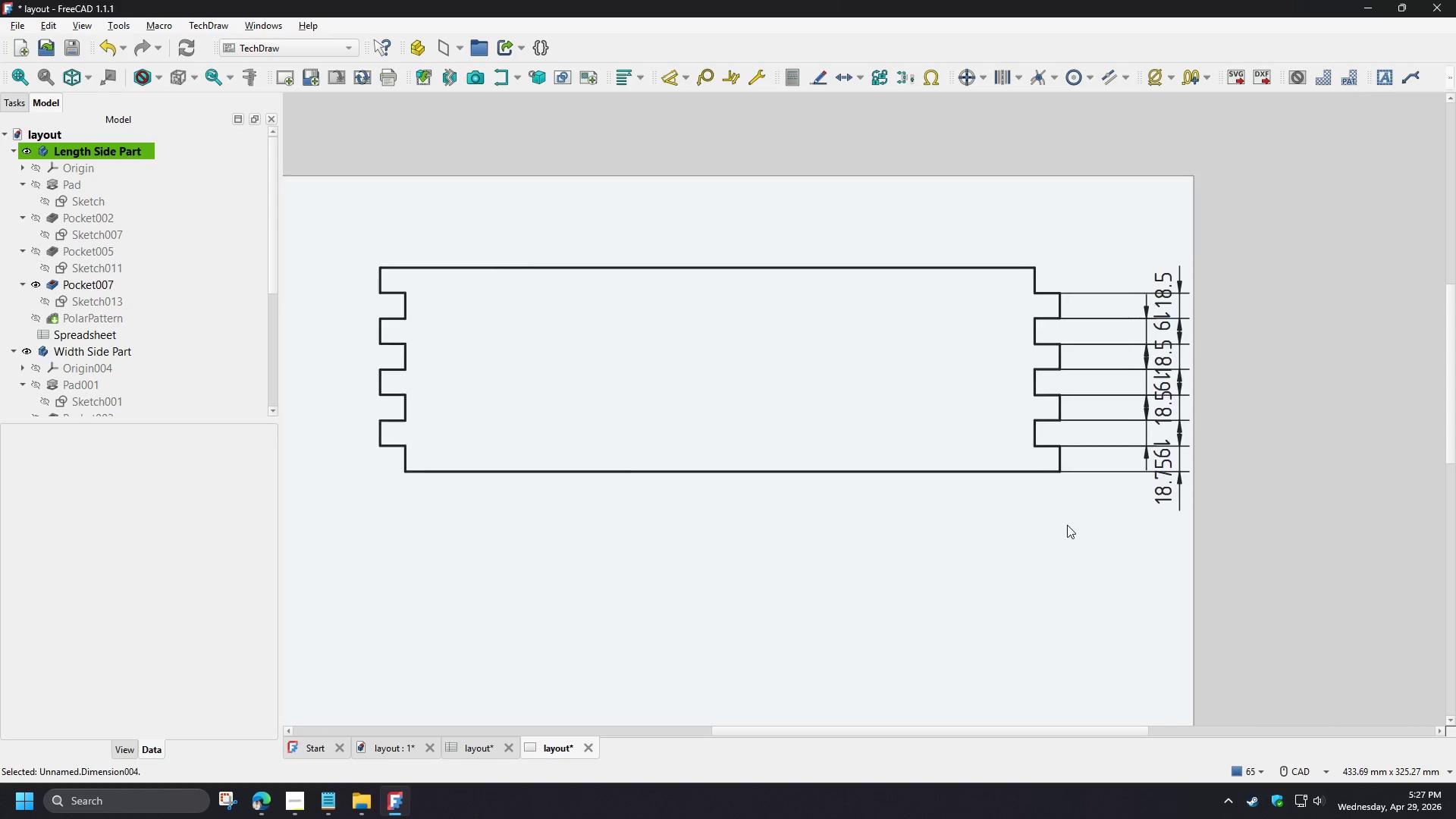 
left_click([1165, 485])
 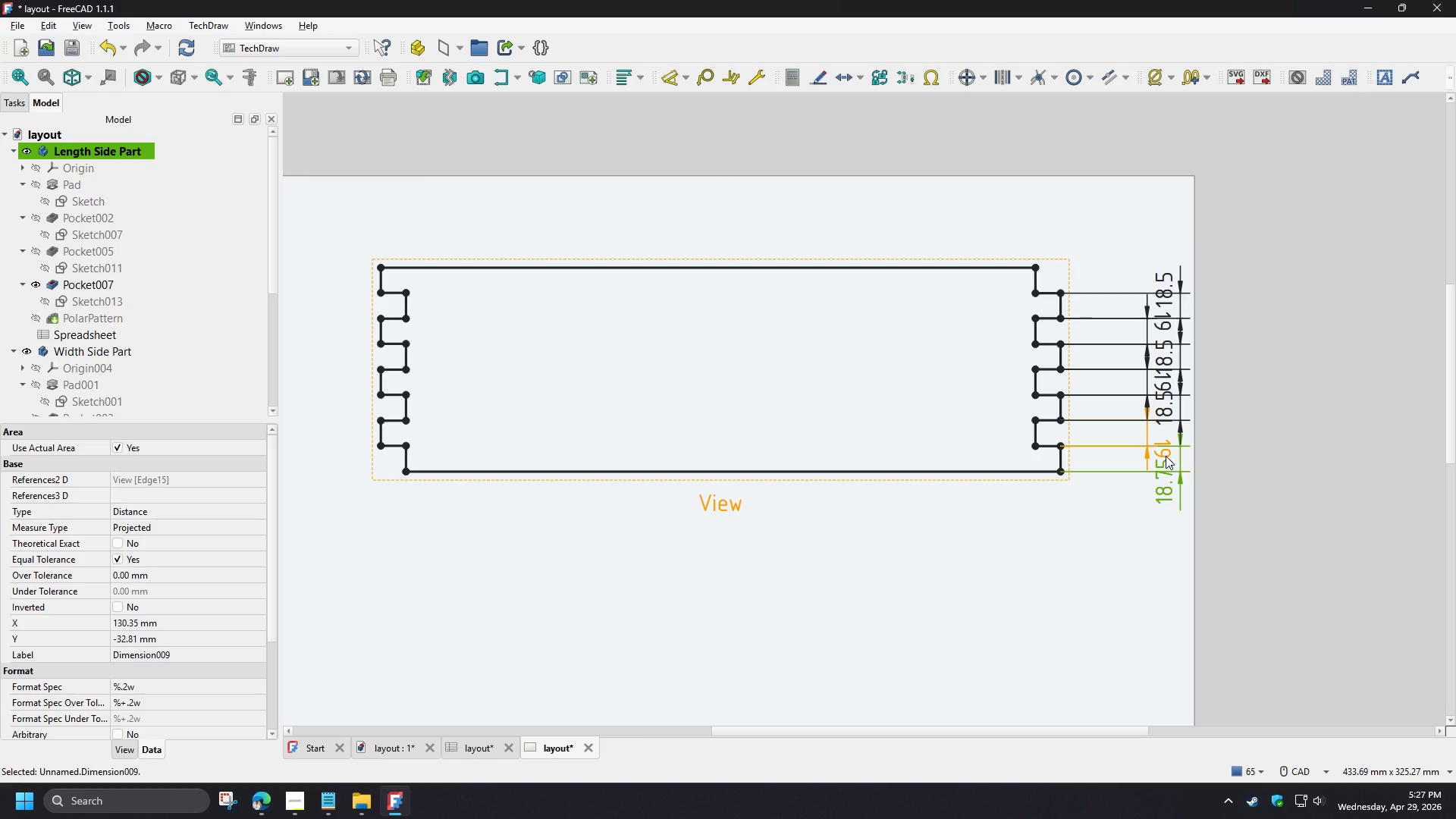 
key(Delete)
 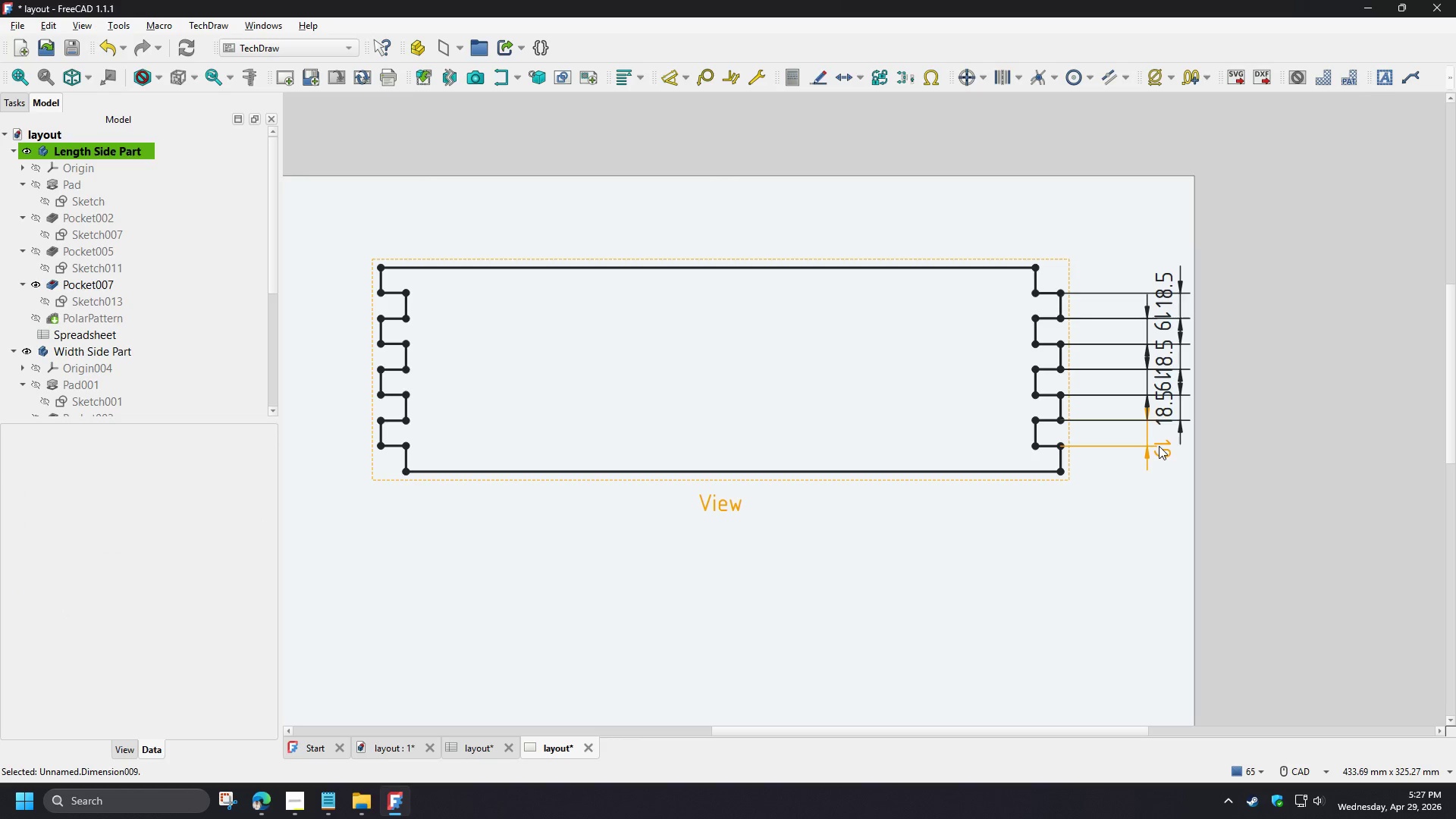 
left_click([1159, 446])
 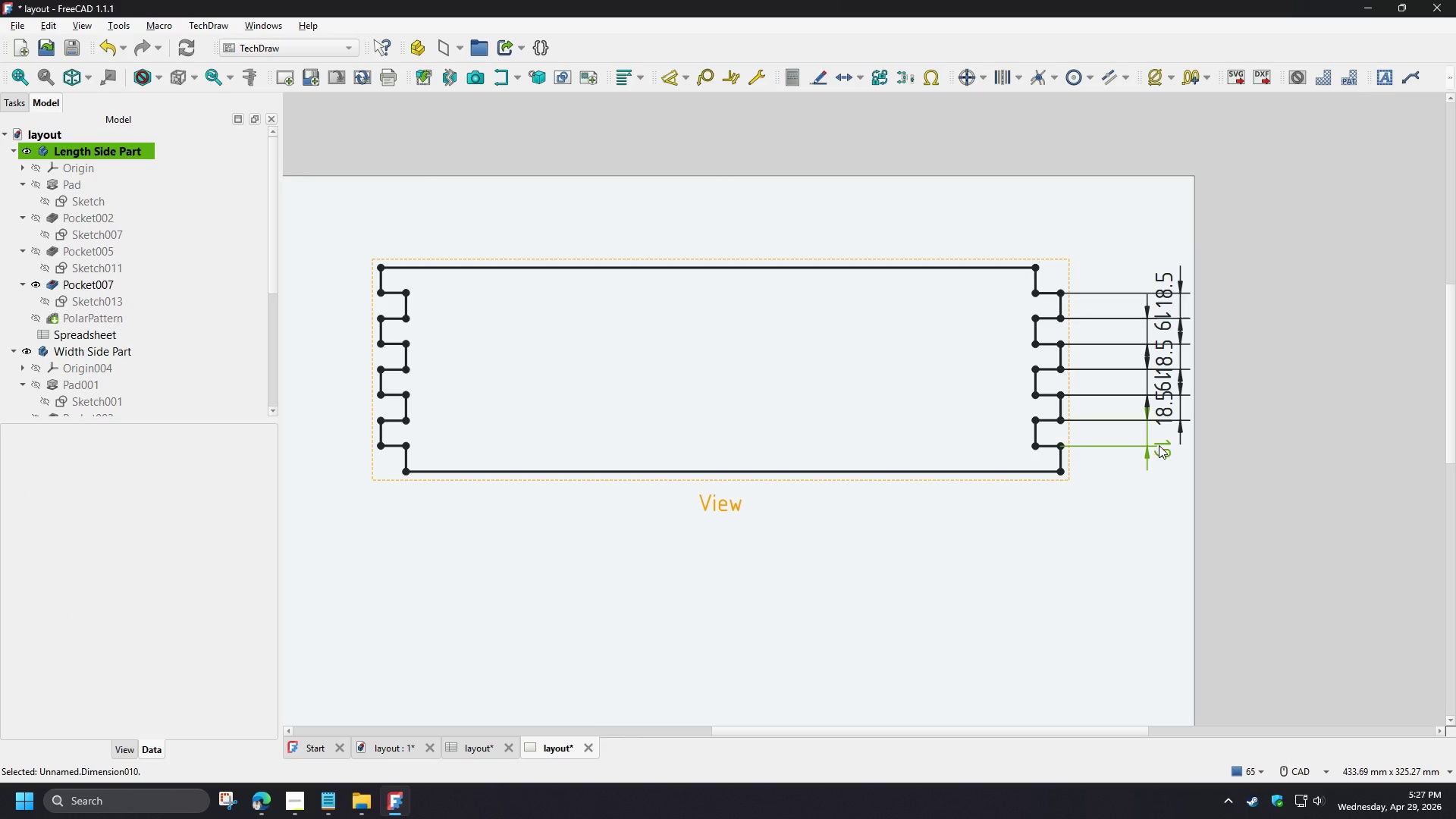 
key(Delete)
 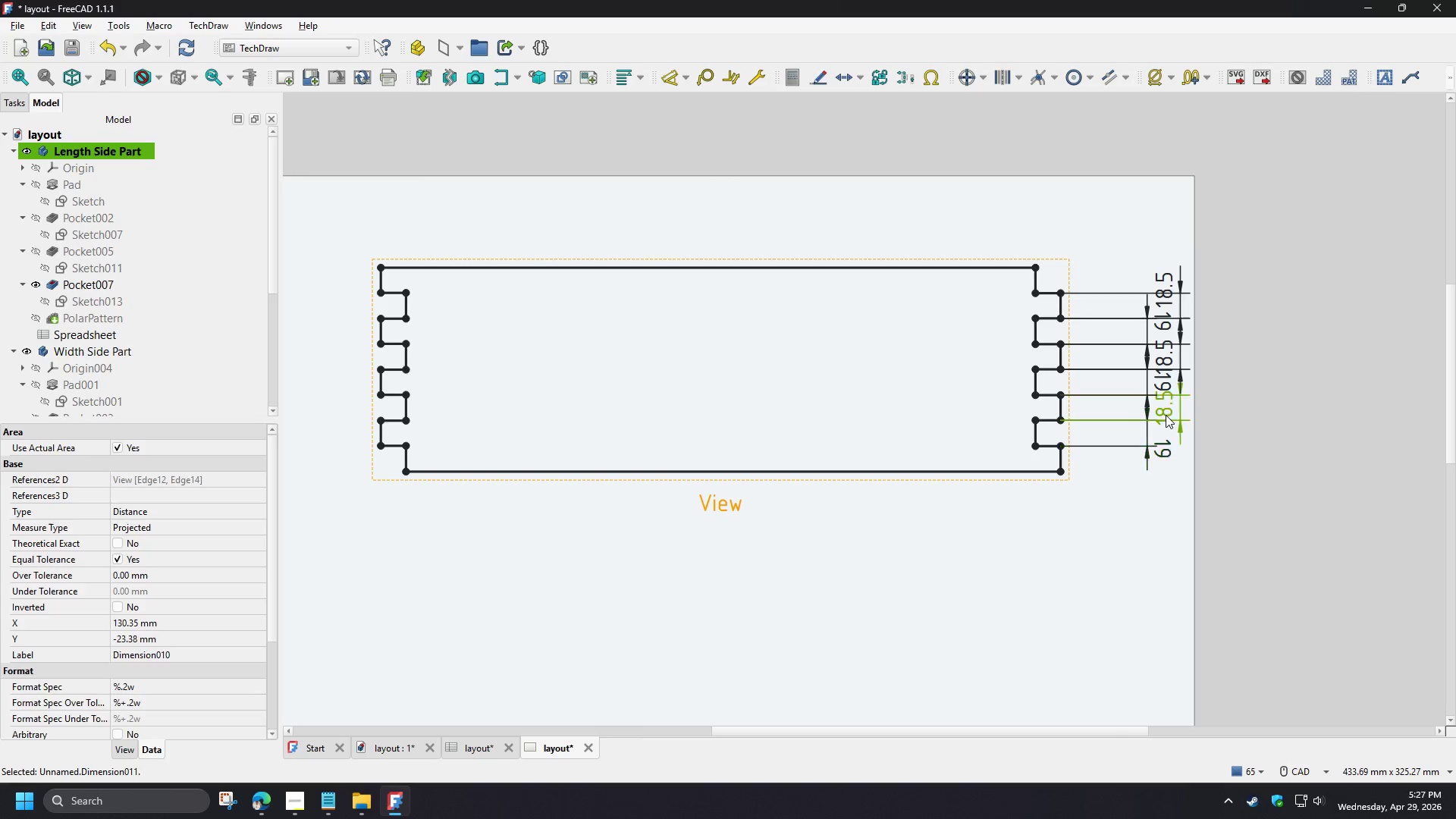 
key(Delete)
 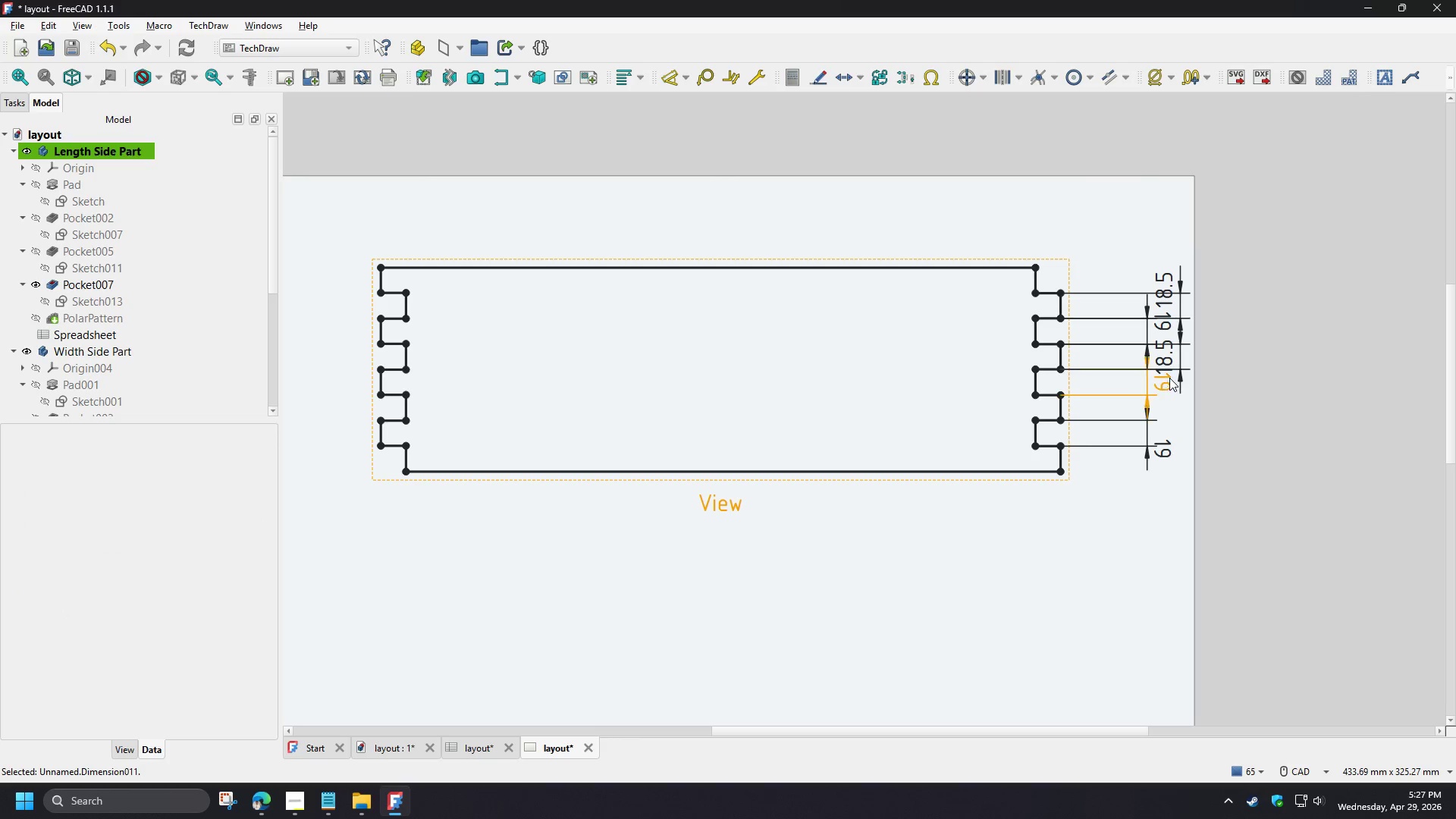 
triple_click([1169, 378])
 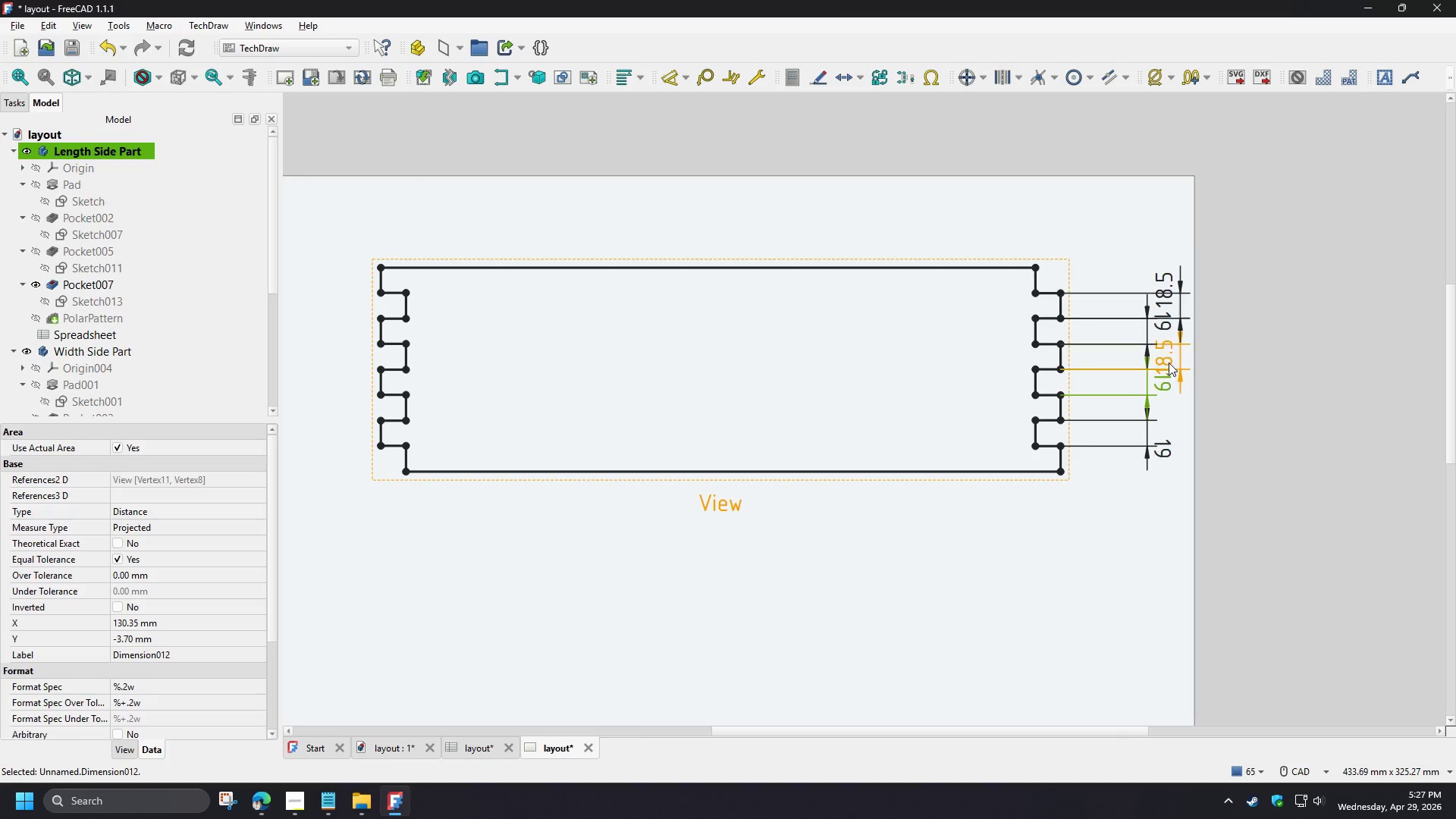 
key(Delete)
 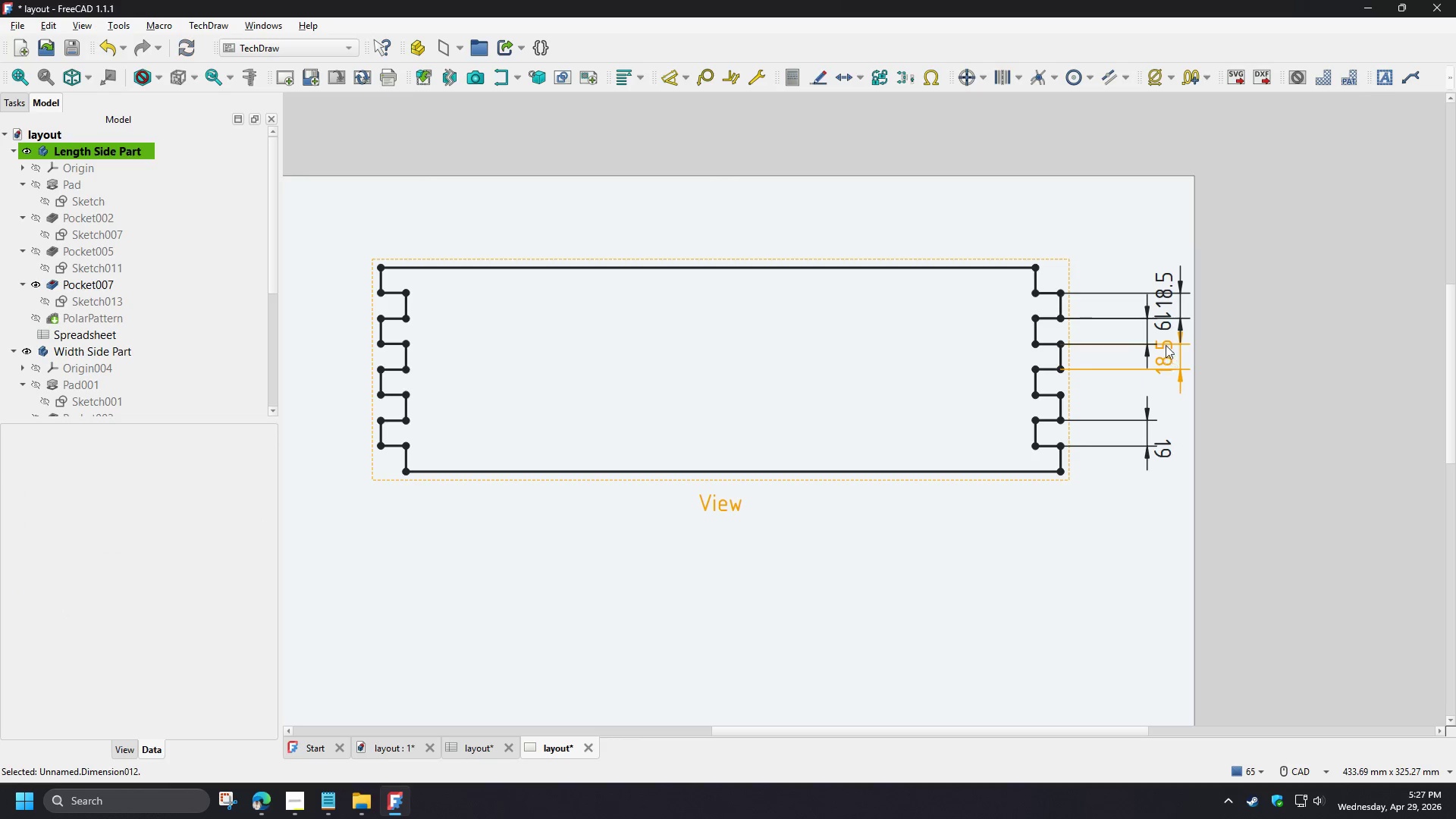 
left_click([1165, 343])
 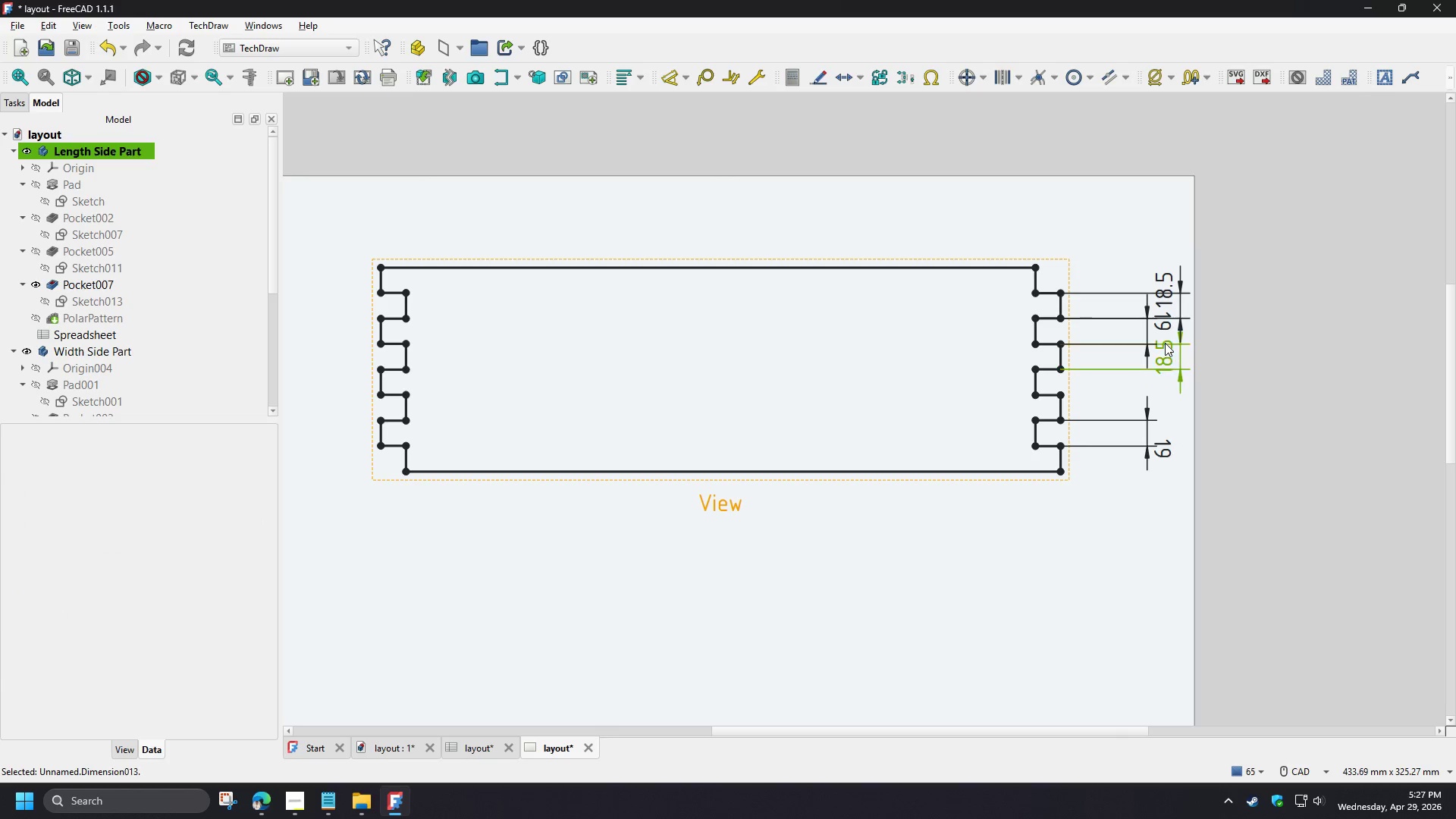 
key(Delete)
 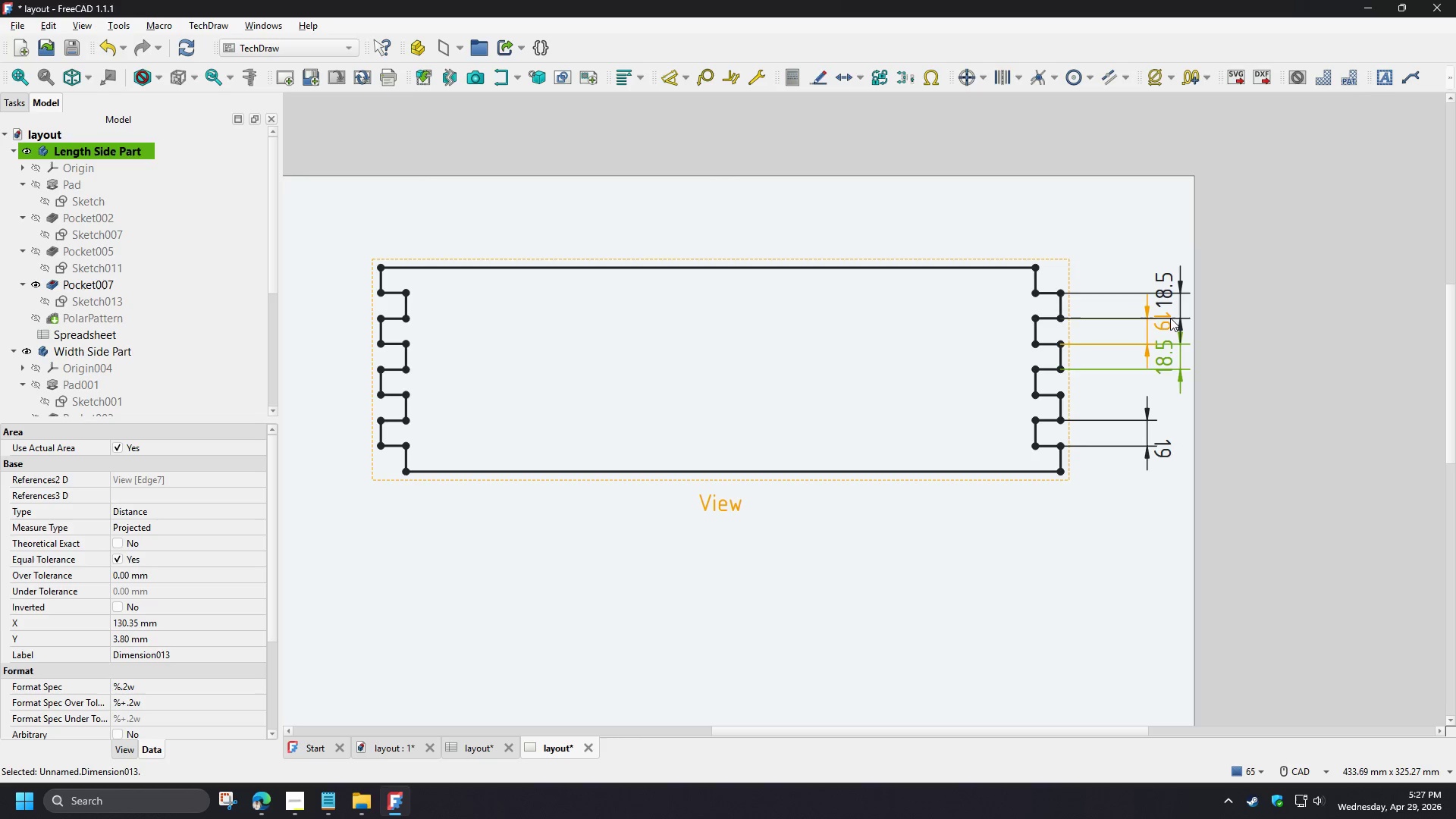 
double_click([1170, 318])
 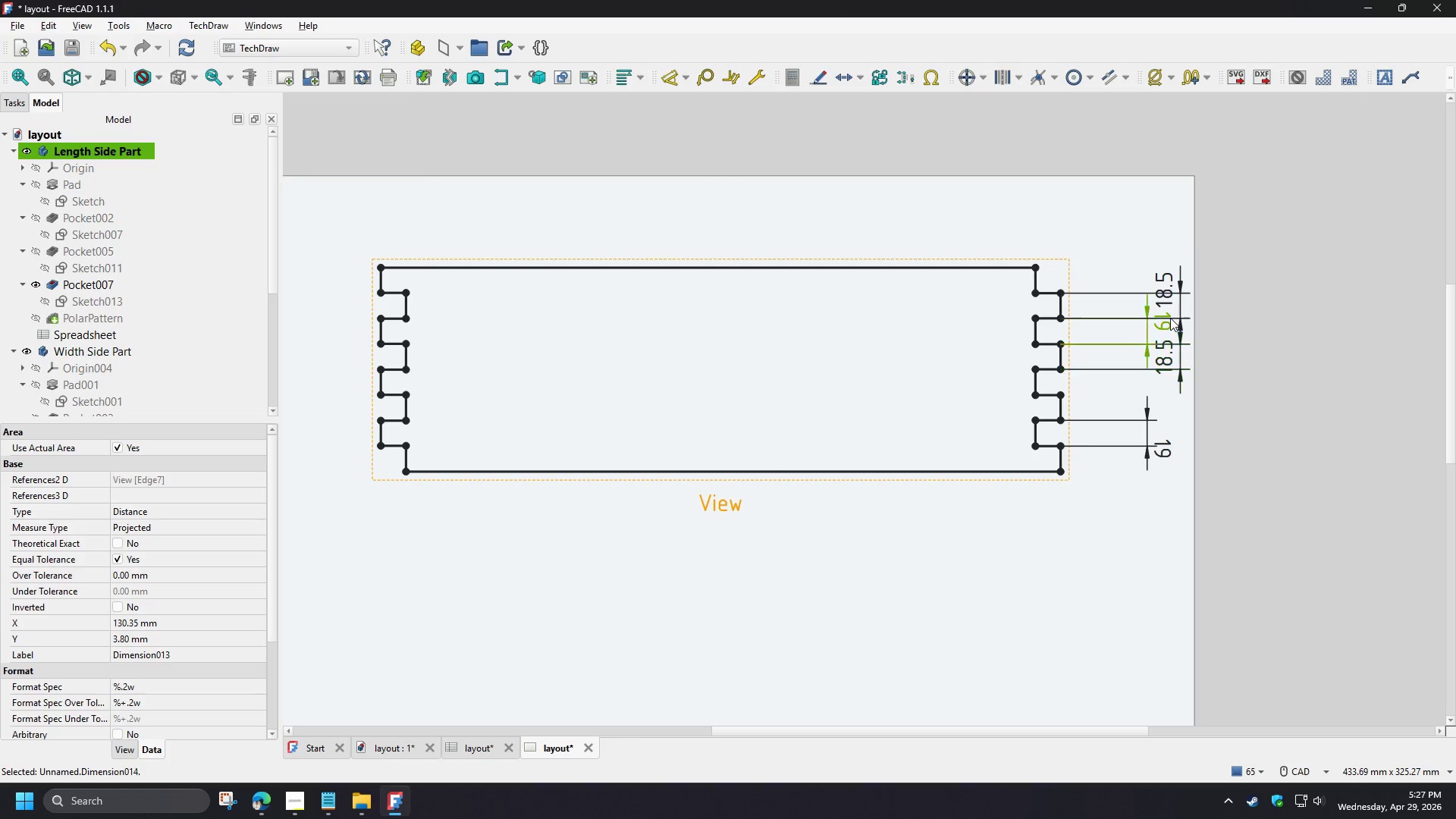 
key(Delete)
 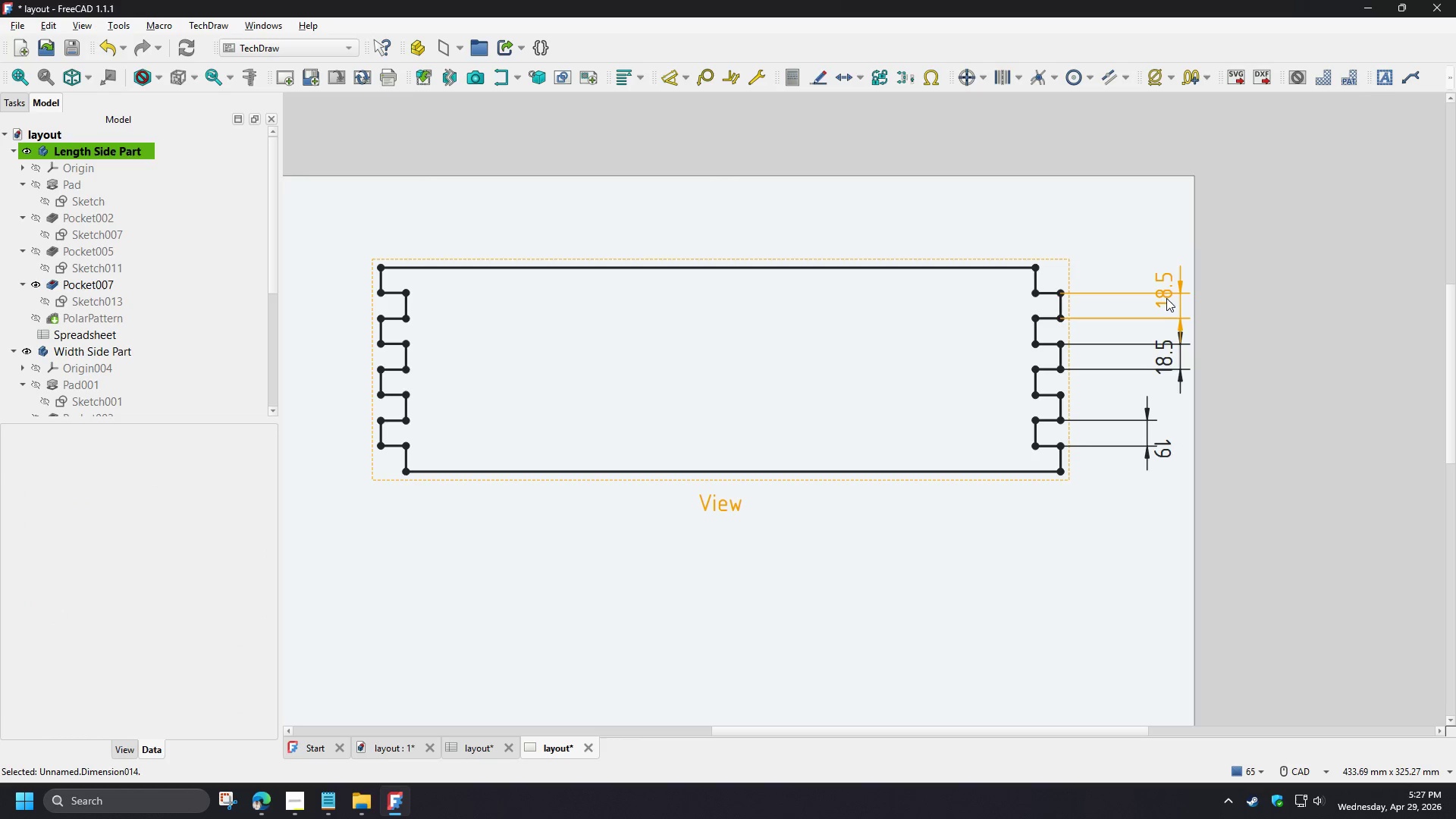 
triple_click([1166, 297])
 